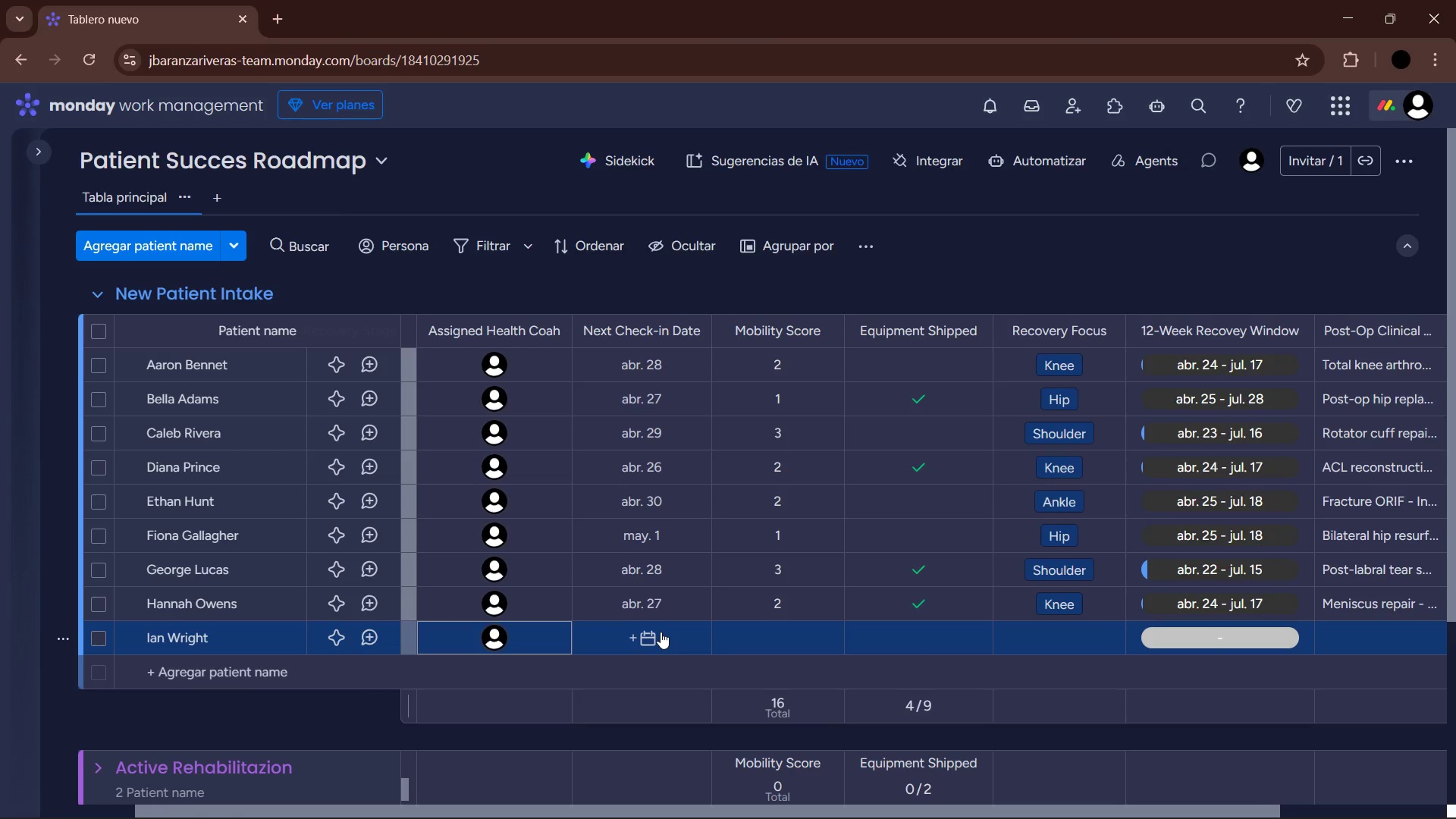 
left_click([661, 632])
 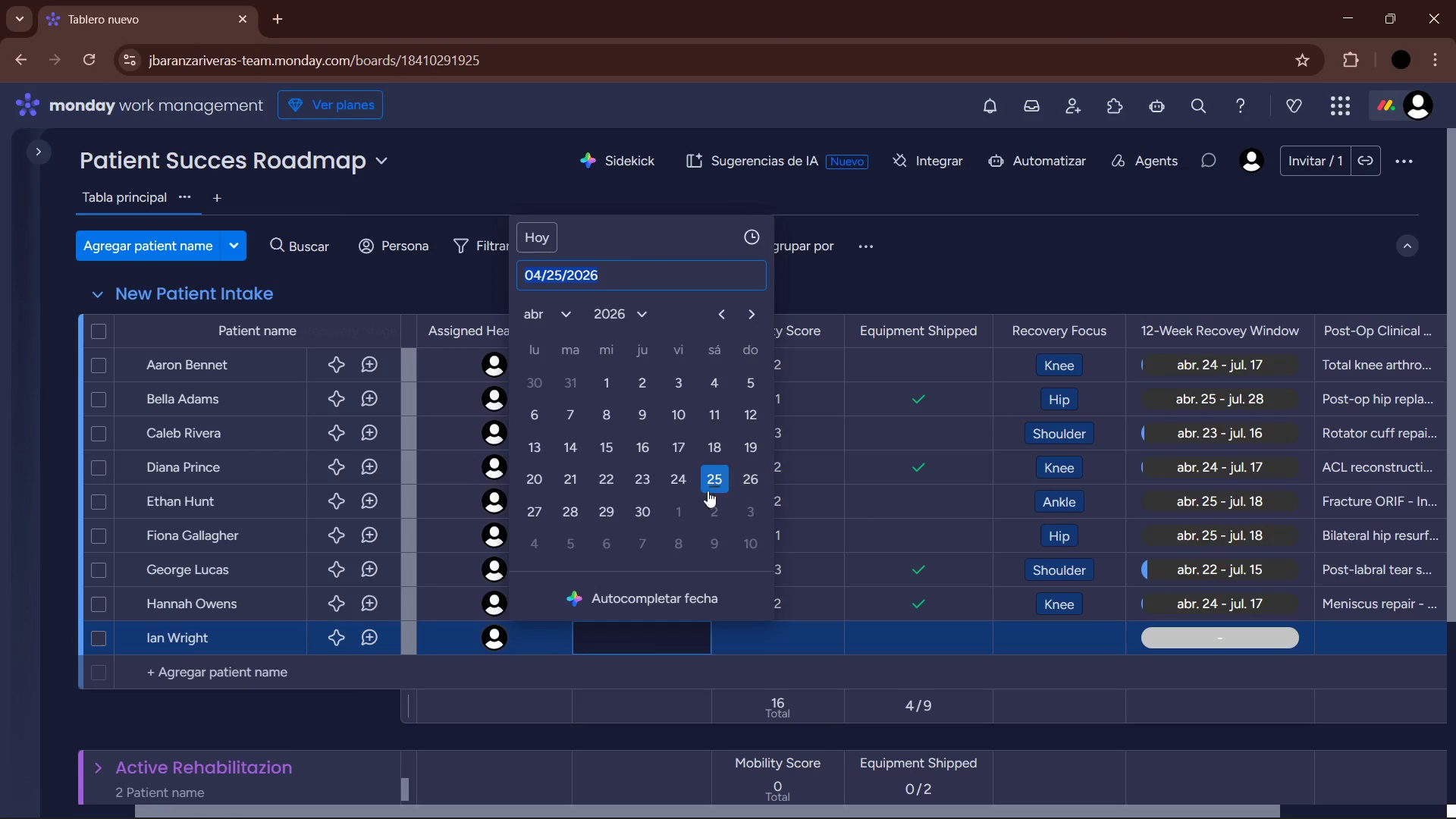 
left_click([613, 509])
 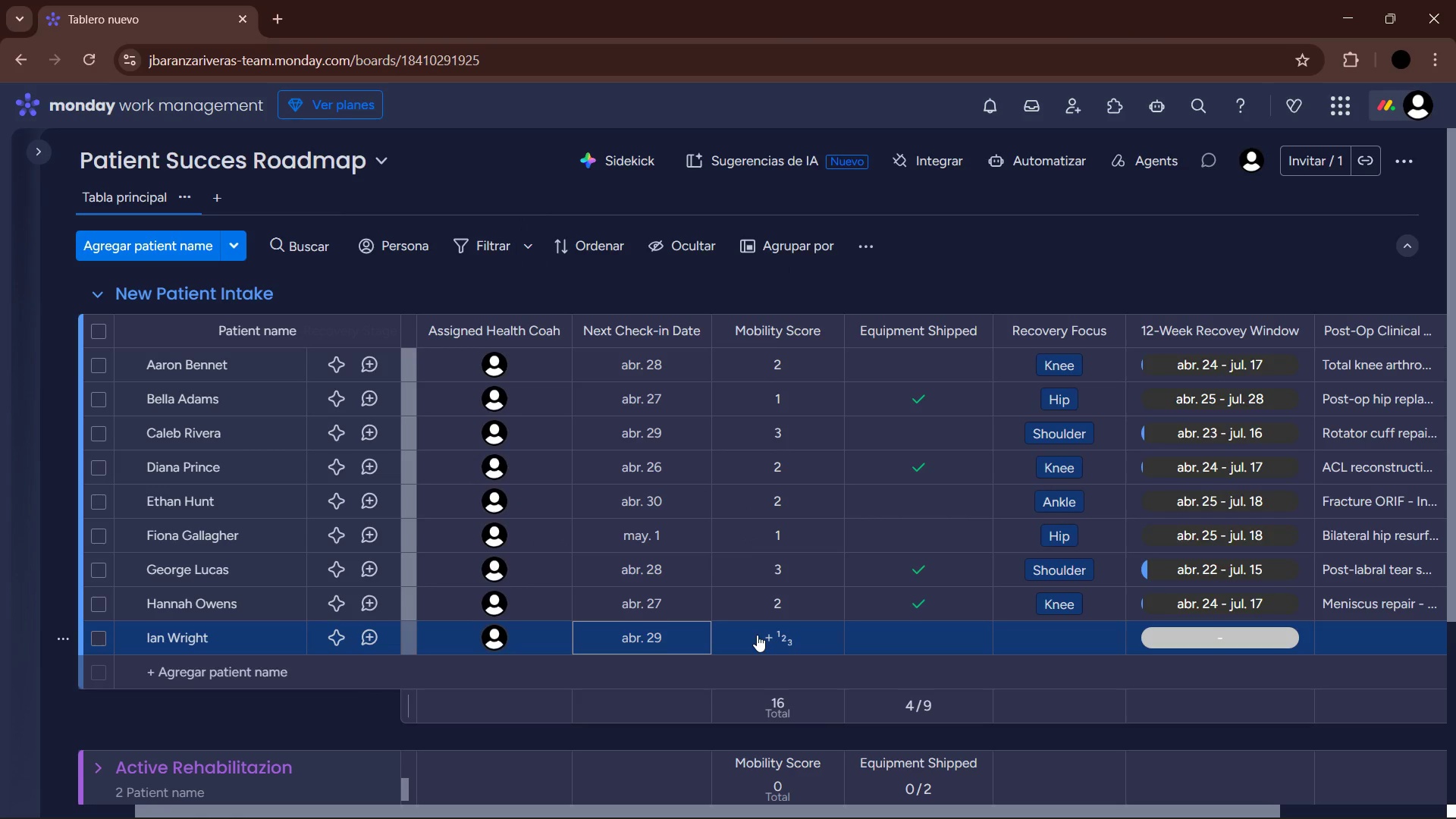 
left_click([757, 635])
 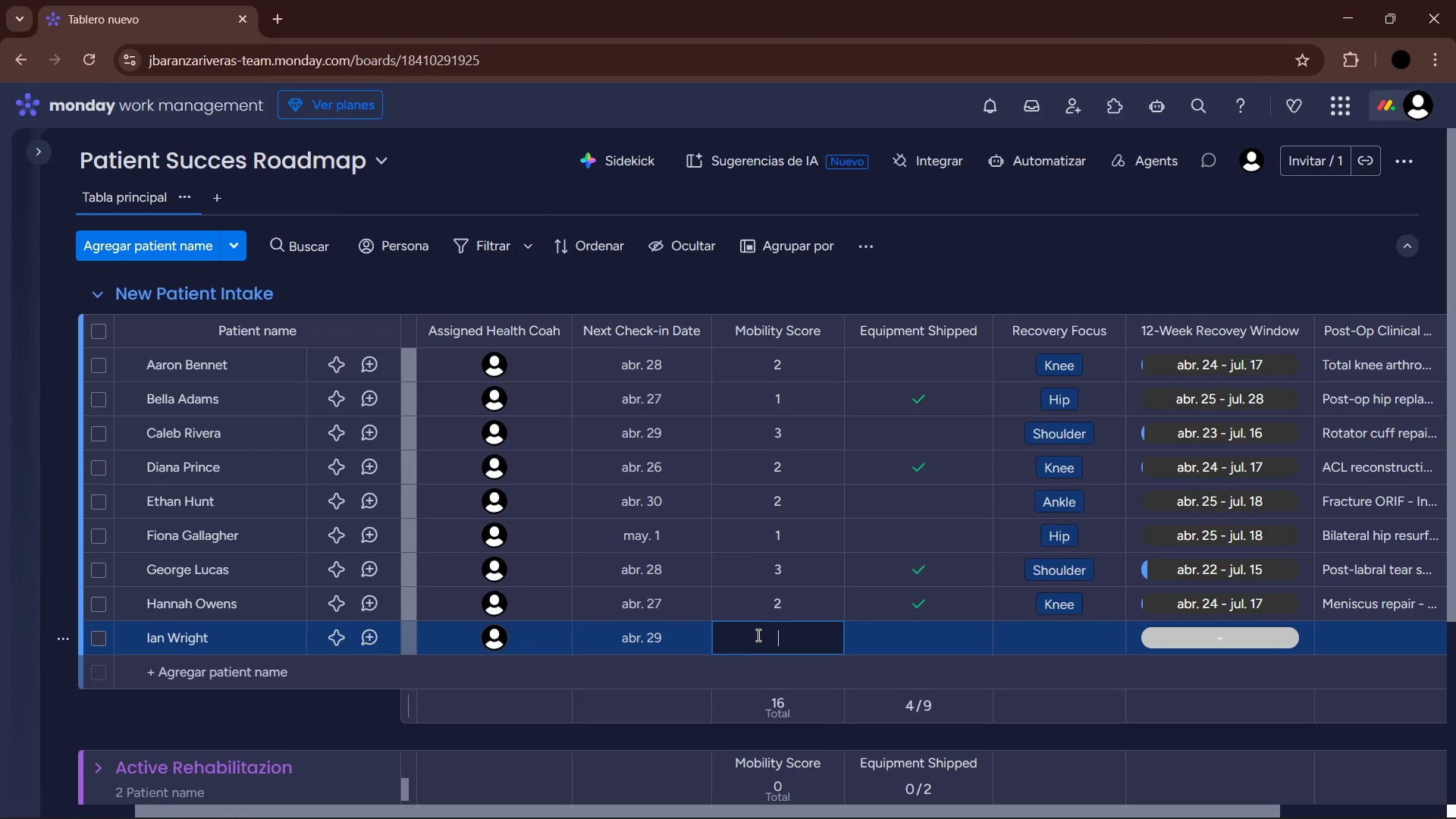 
key(Numpad2)
 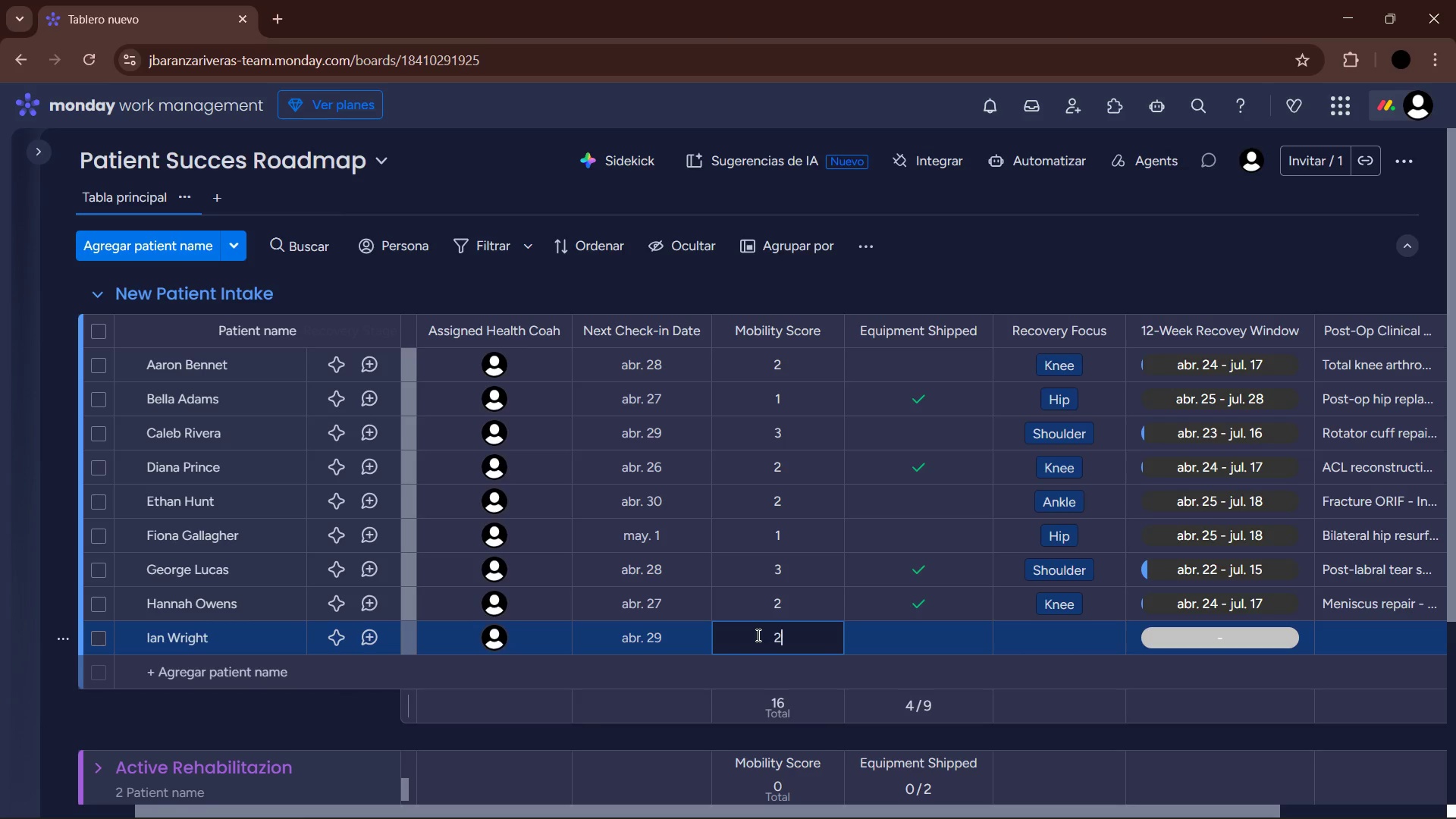 
key(NumpadEnter)
 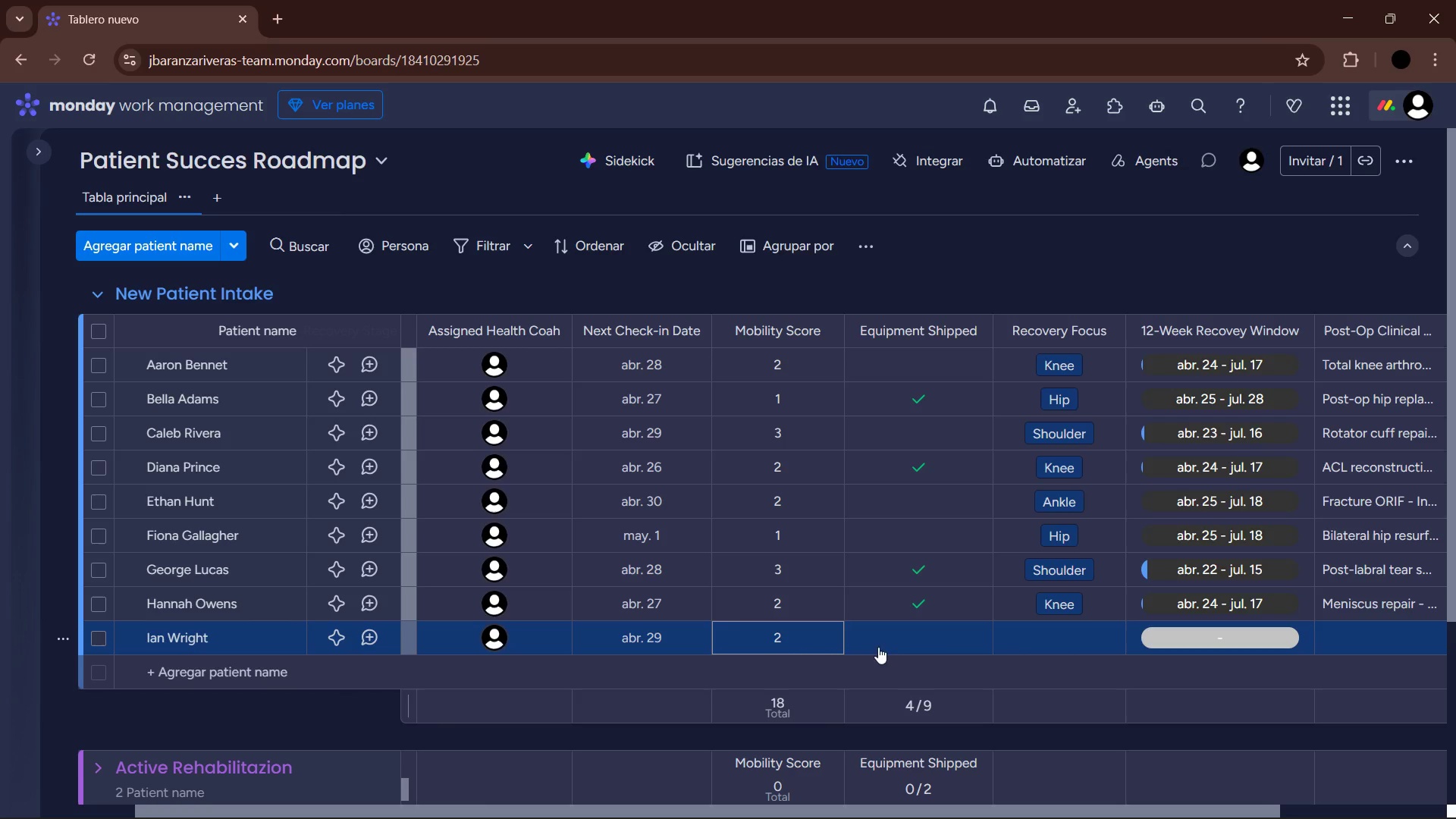 
left_click([1061, 640])
 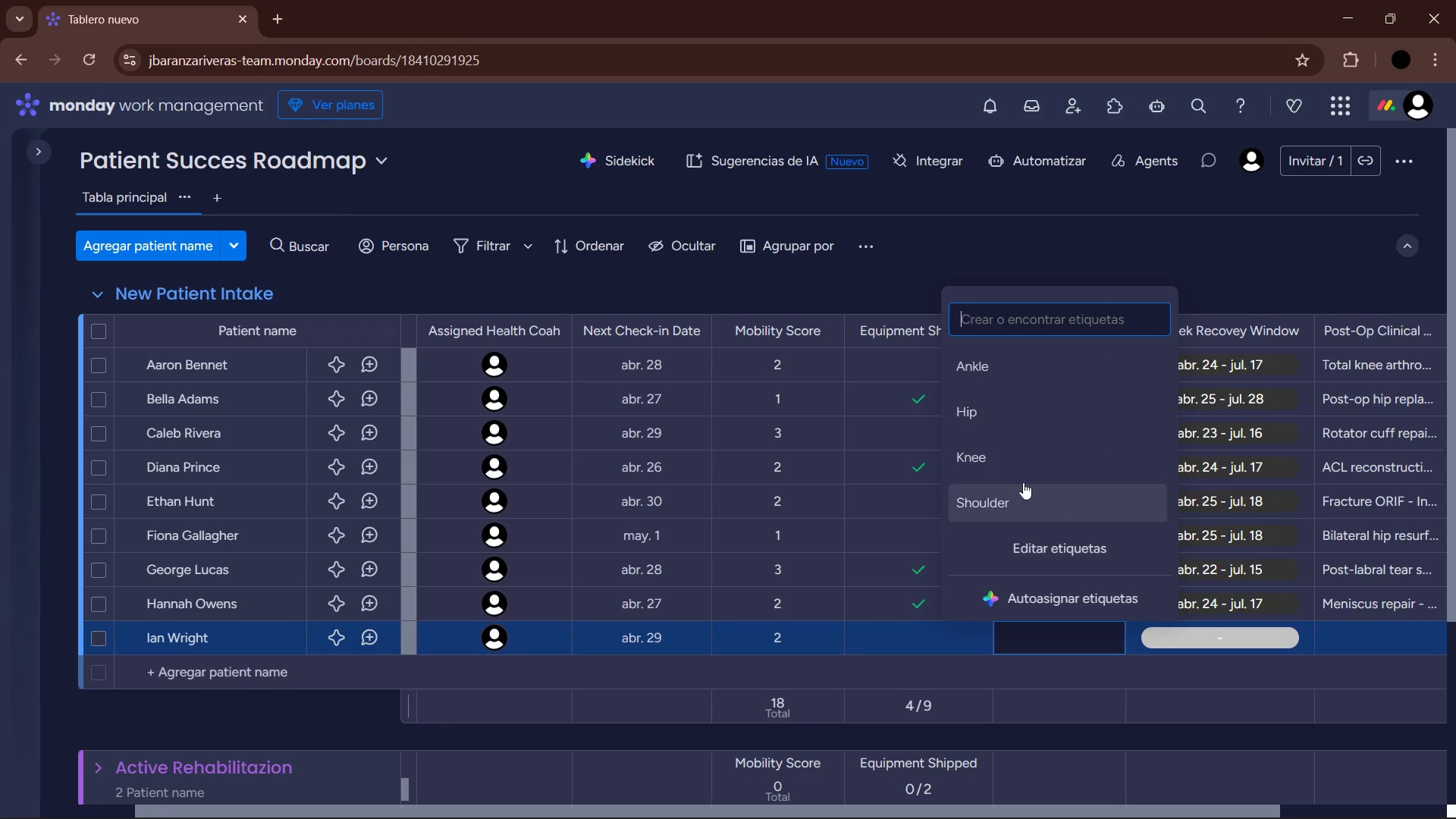 
left_click([1005, 458])
 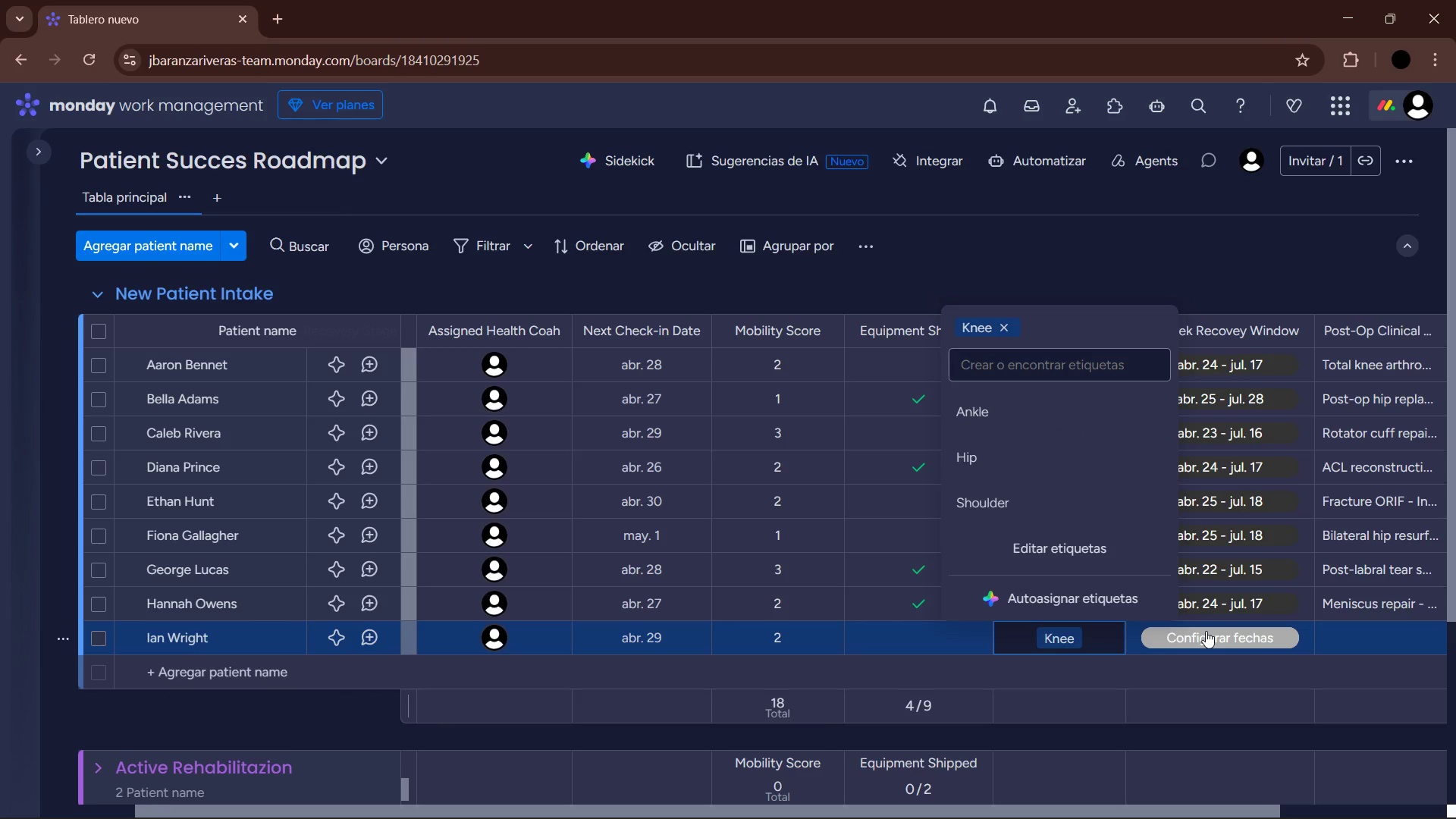 
left_click([1206, 631])
 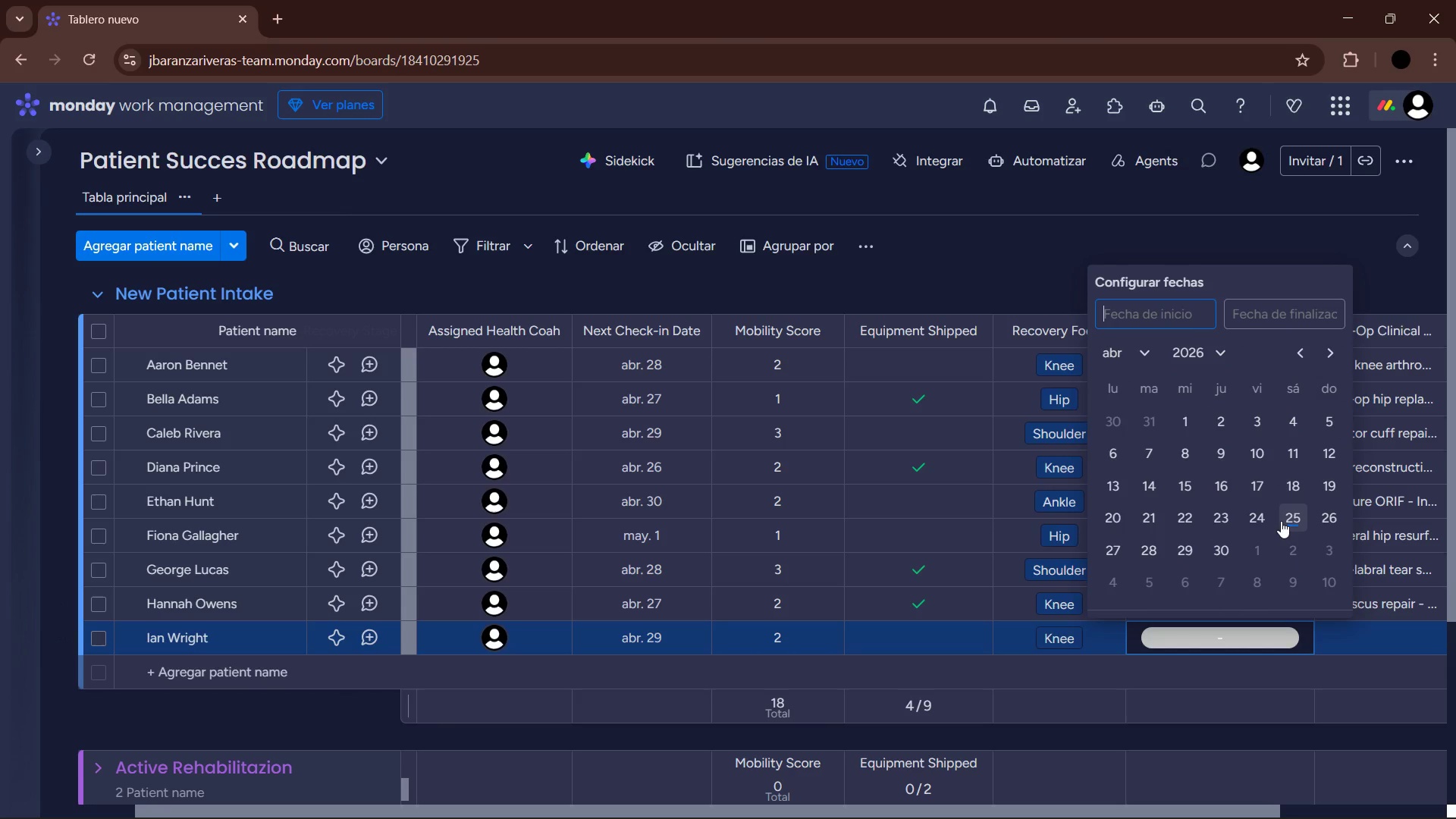 
left_click([1285, 517])
 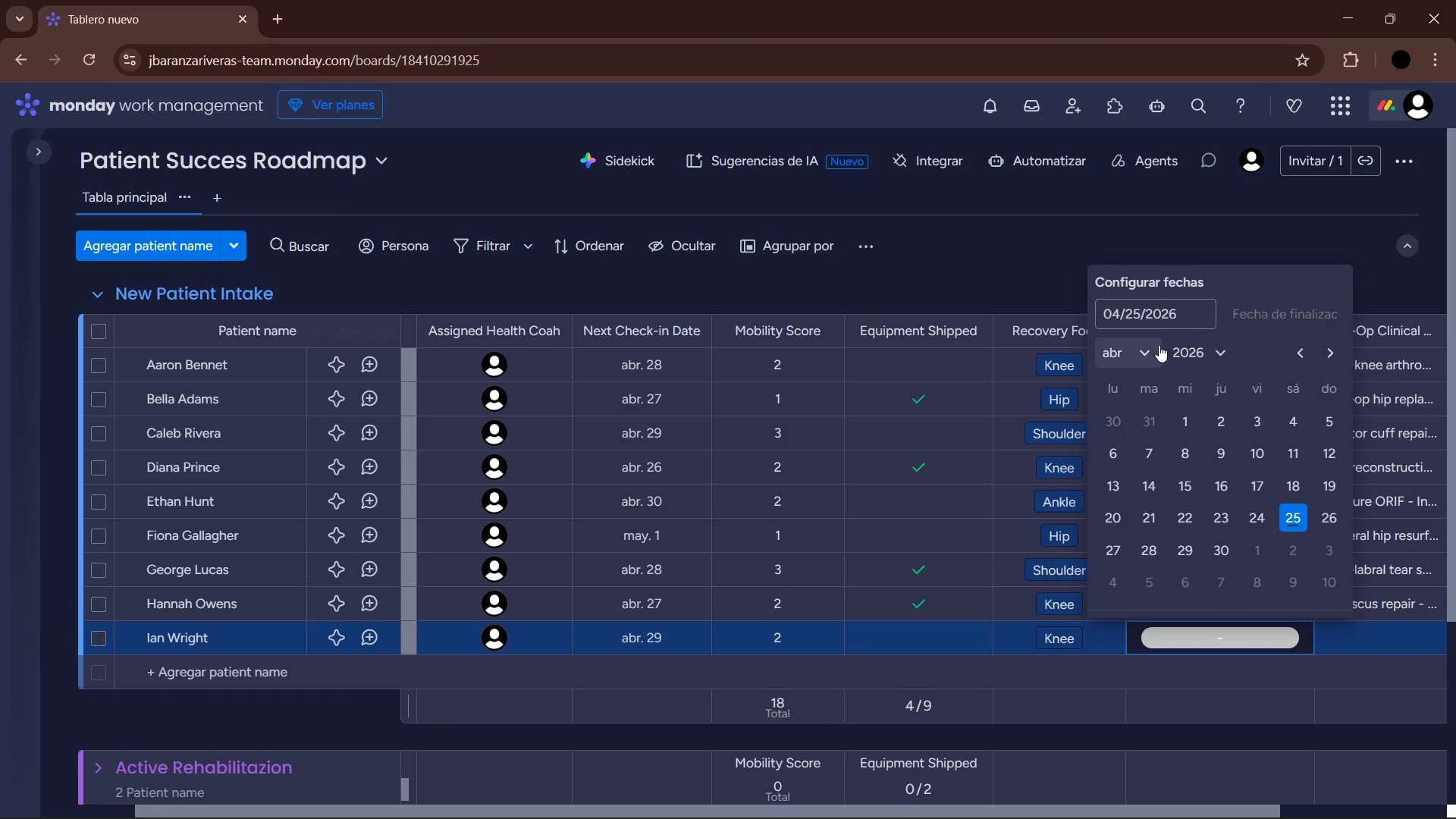 
left_click([1151, 345])
 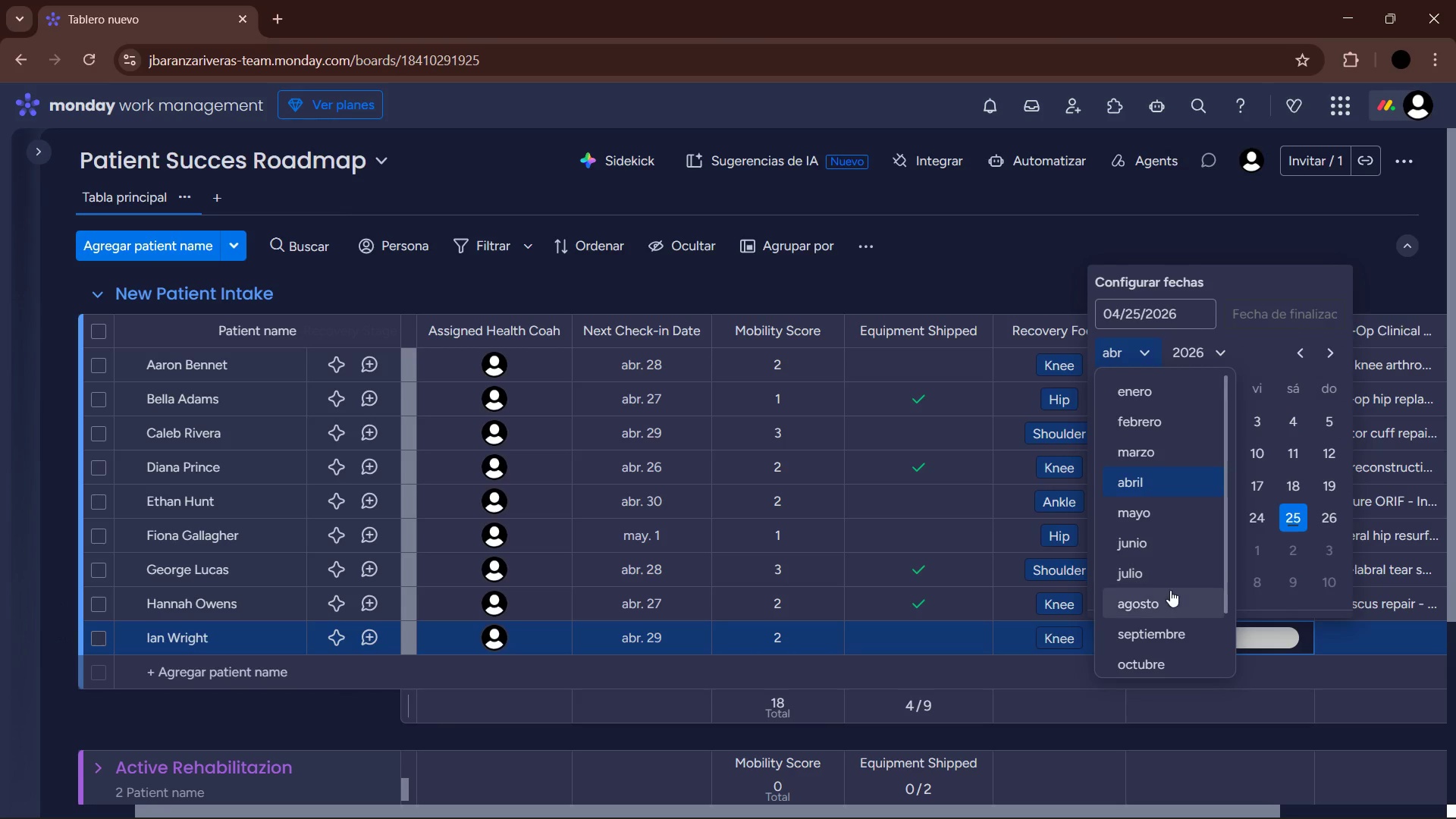 
left_click([1175, 576])
 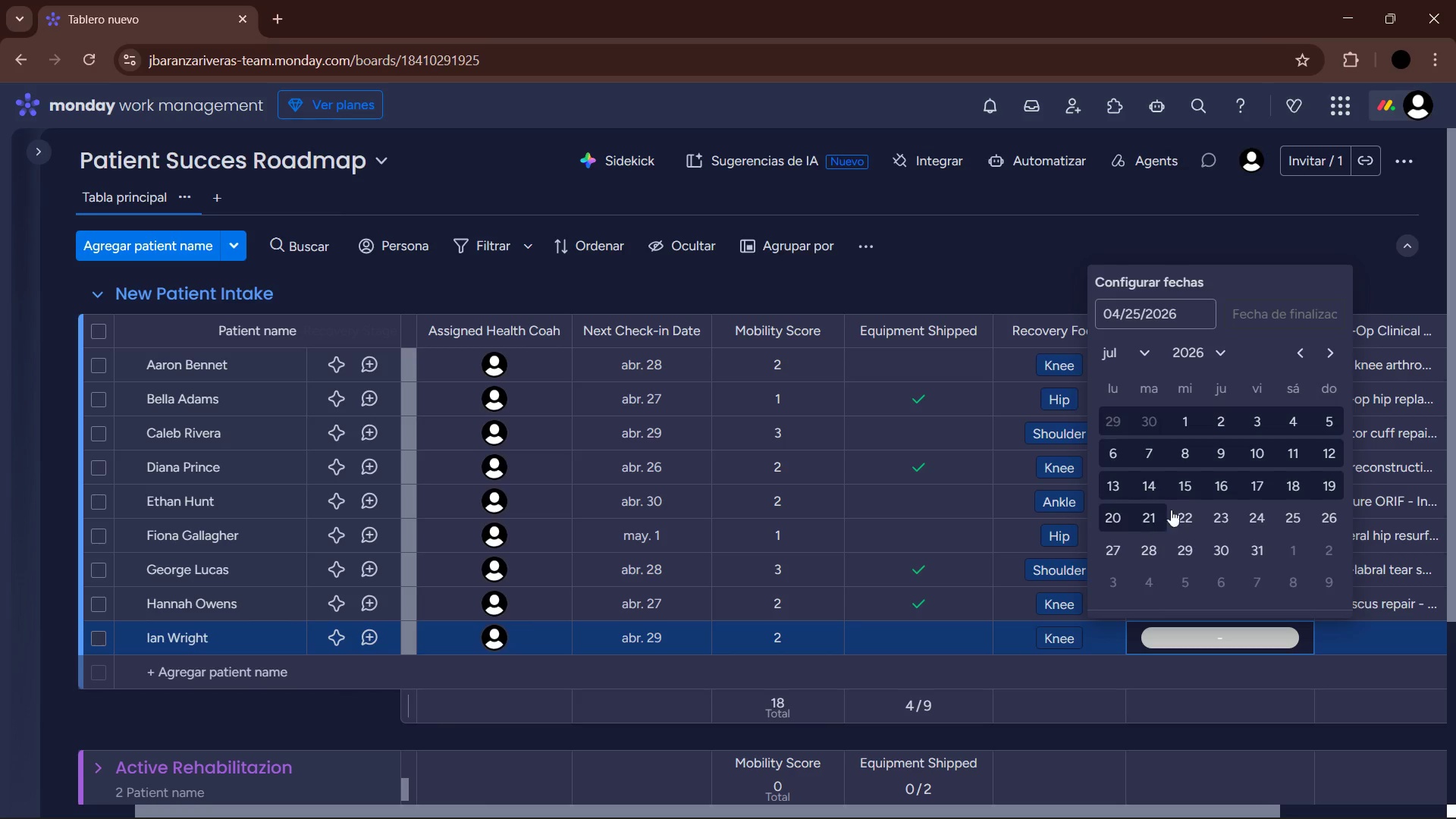 
left_click([1305, 483])
 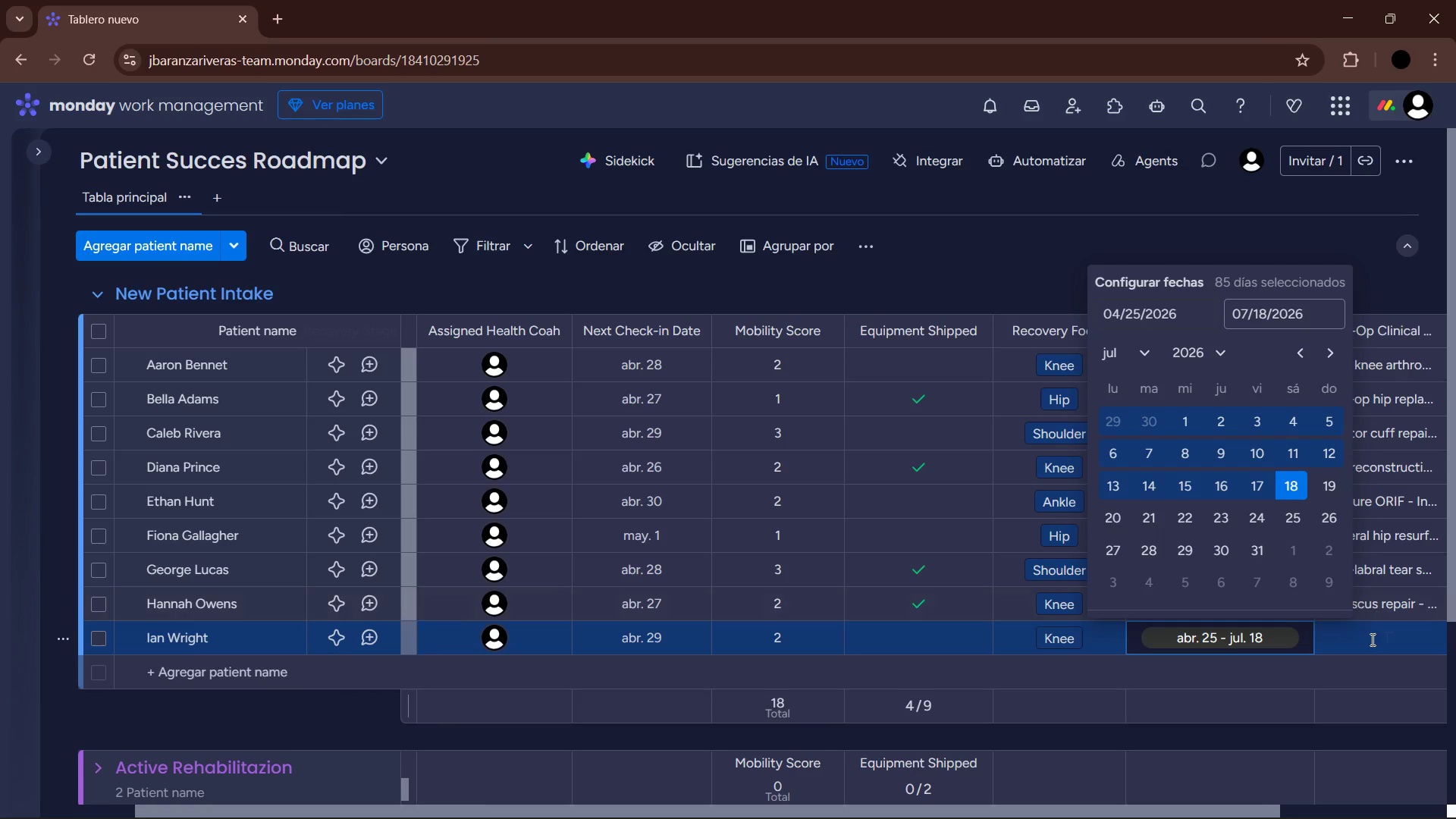 
left_click([1370, 644])
 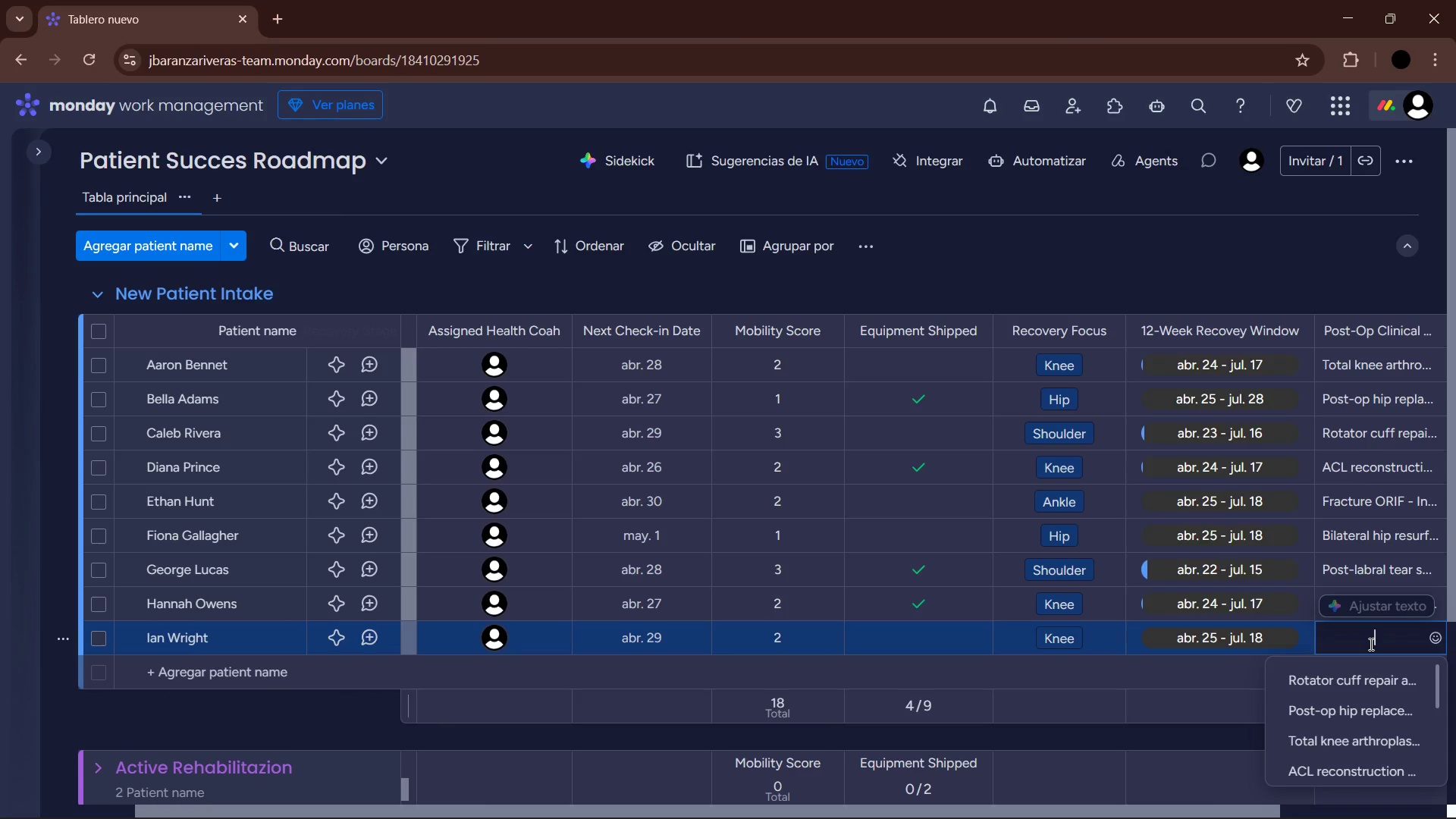 
wait(5.31)
 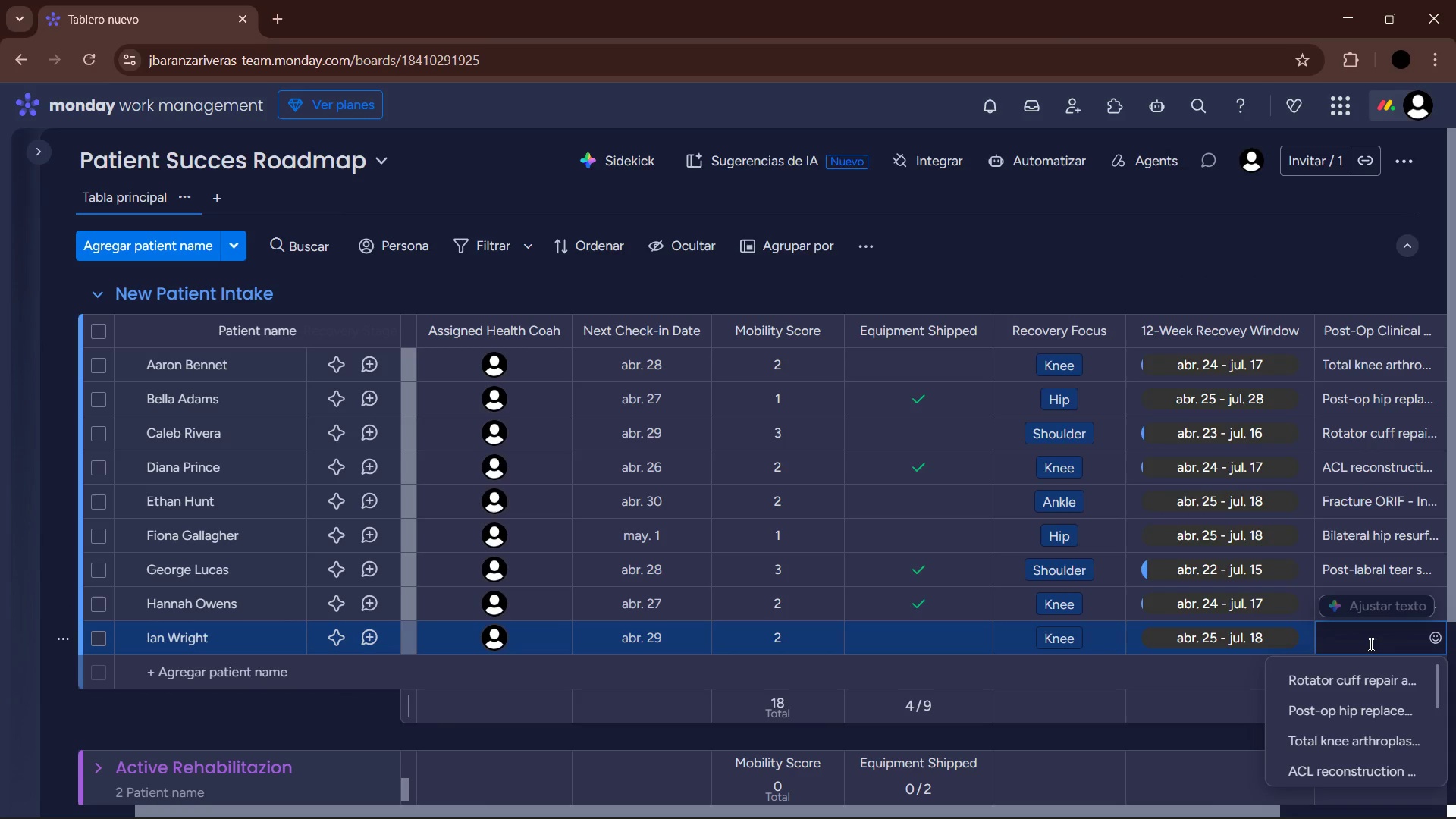 
type(Patellar )
 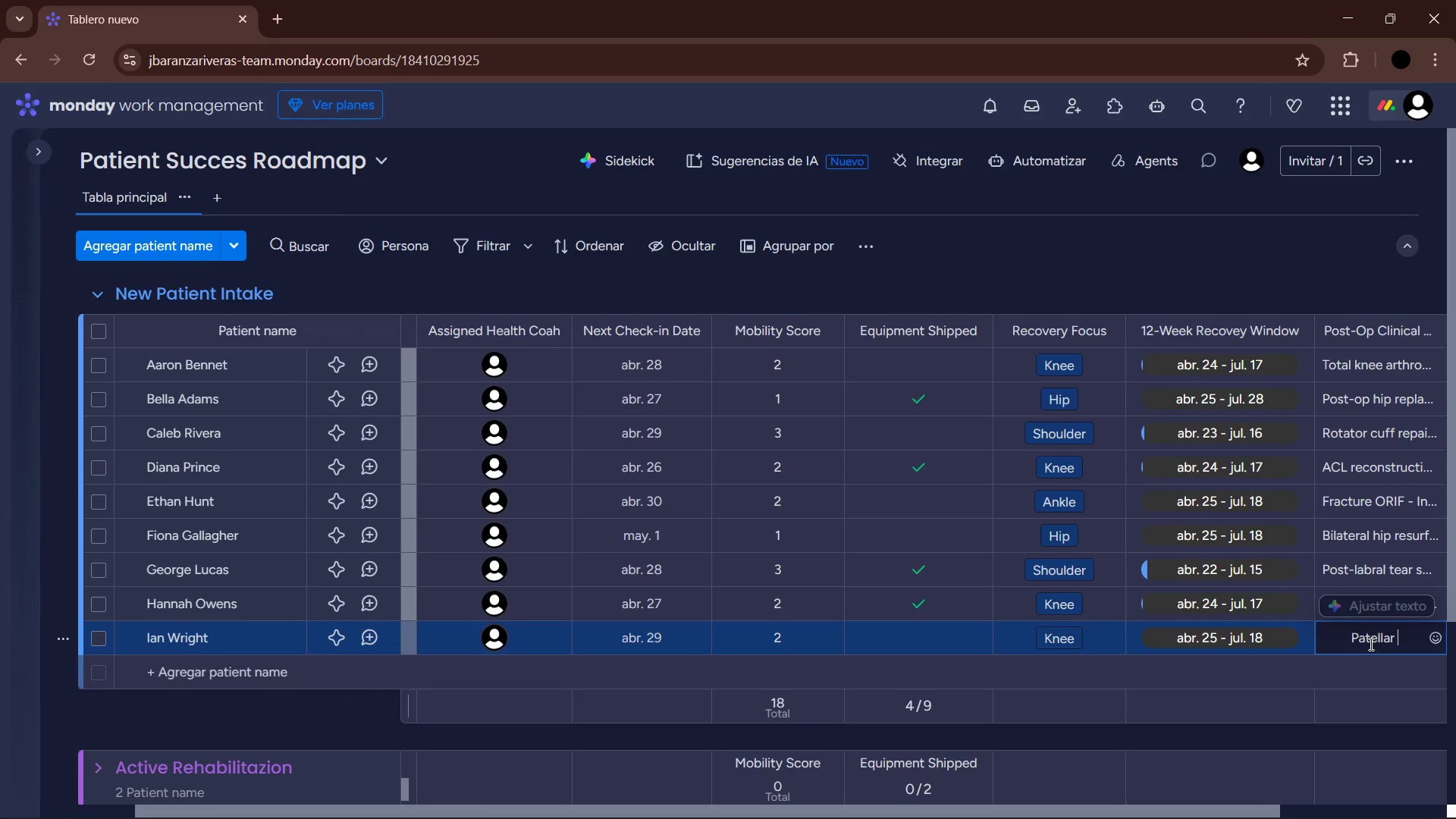 
type(tendon rupr)
key(Backspace)
type(ture repair)
 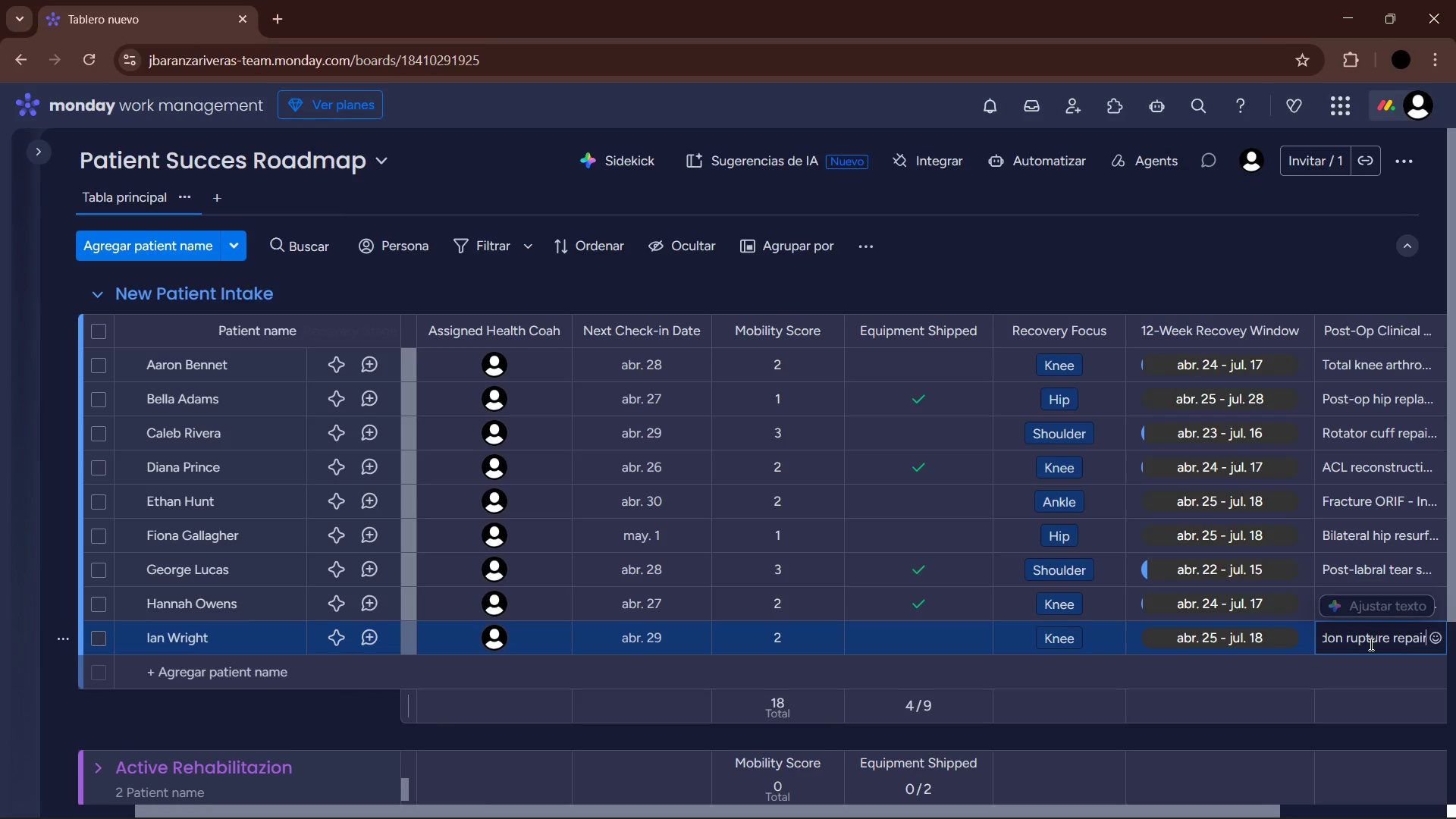 
key(Enter)
 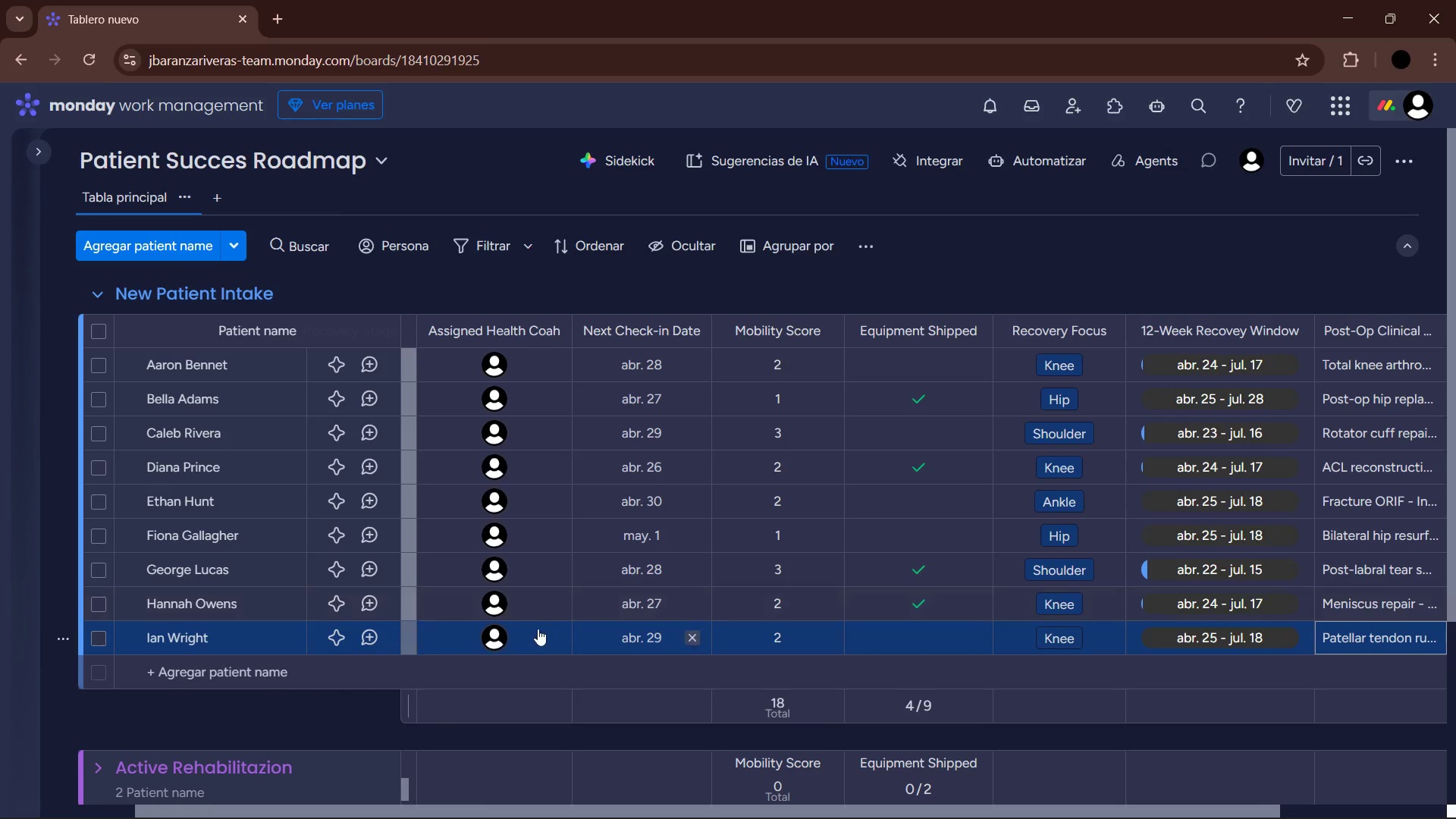 
left_click([304, 673])
 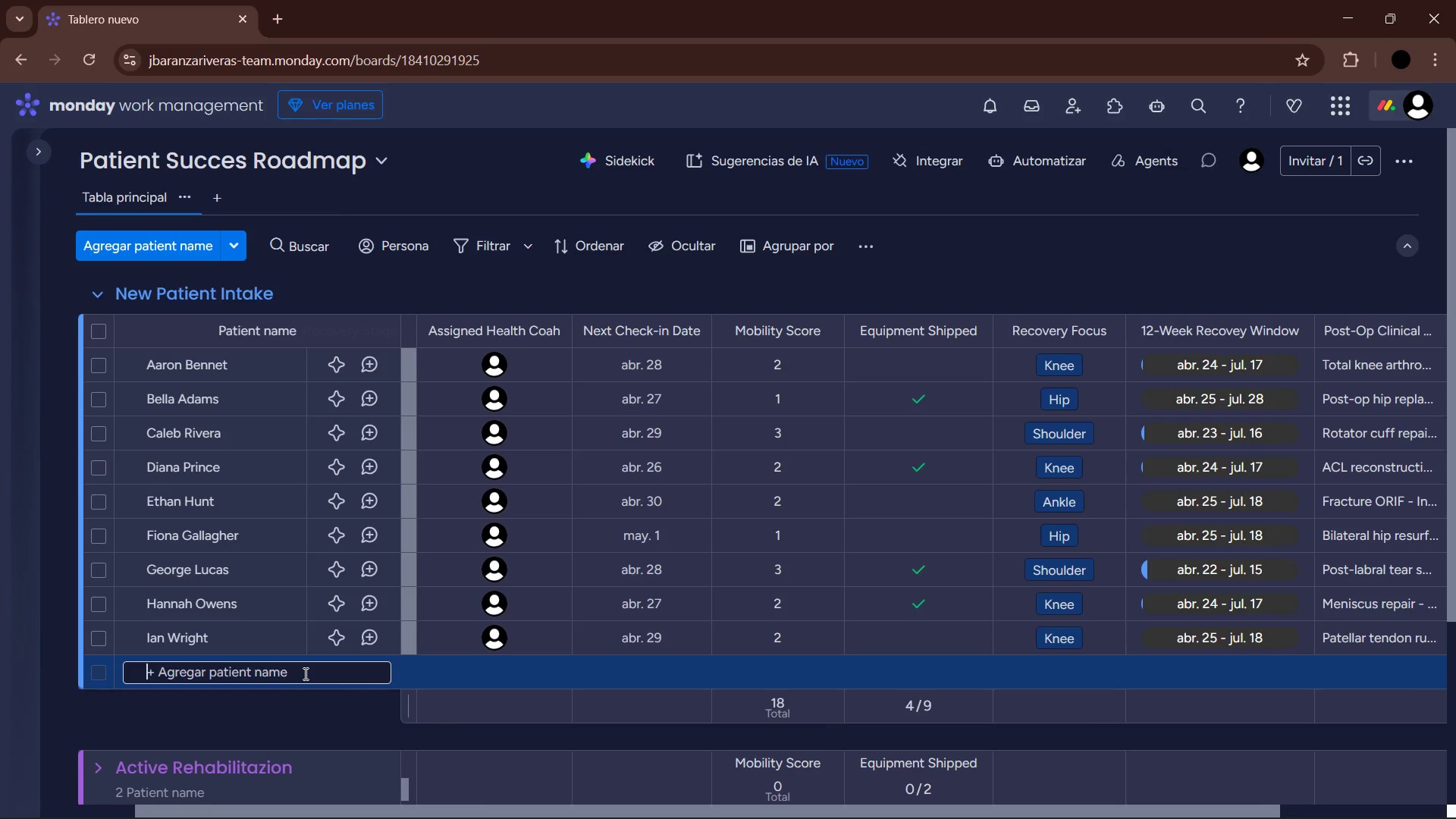 
wait(6.45)
 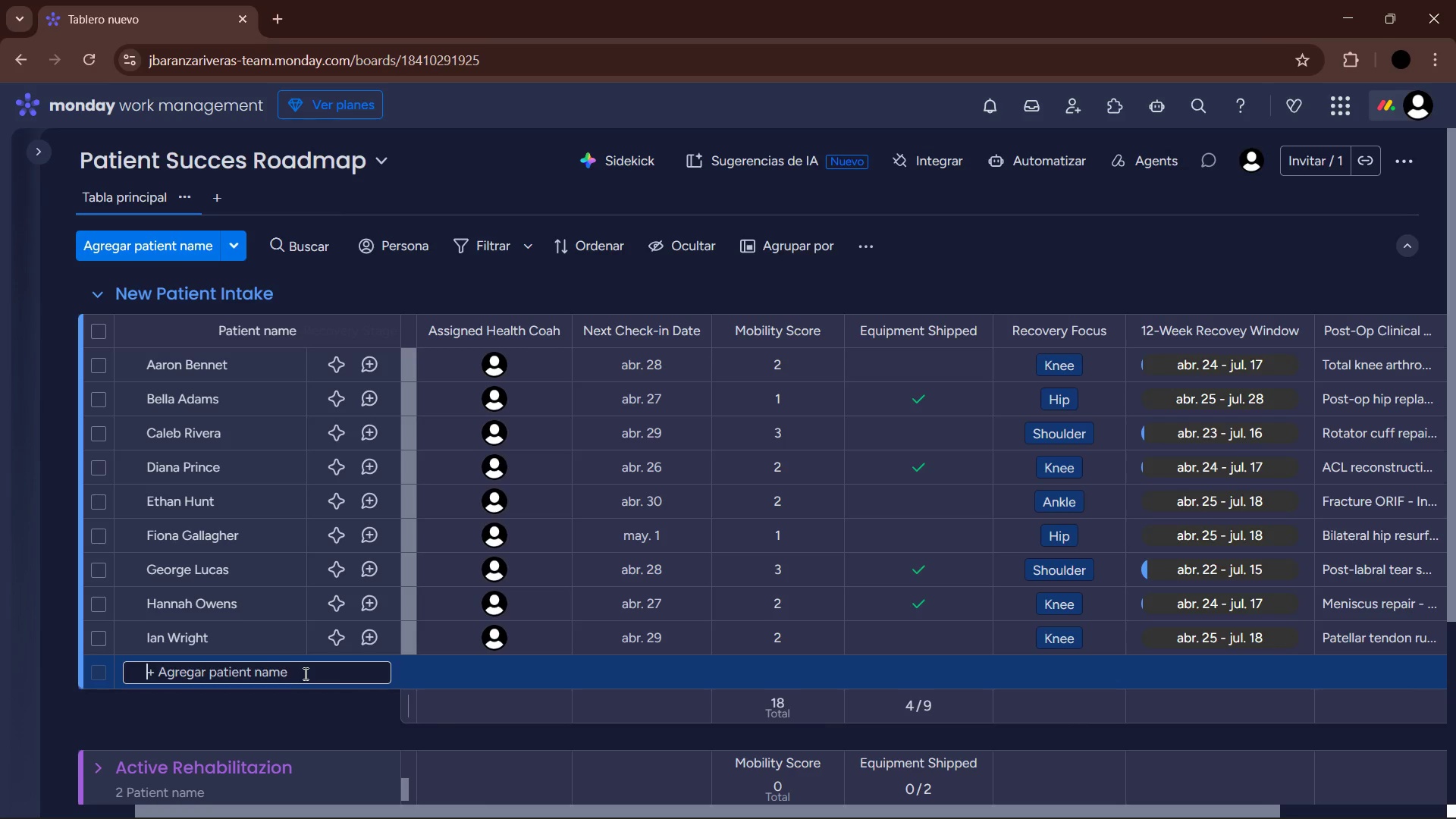 
type(Julia Roberts)
 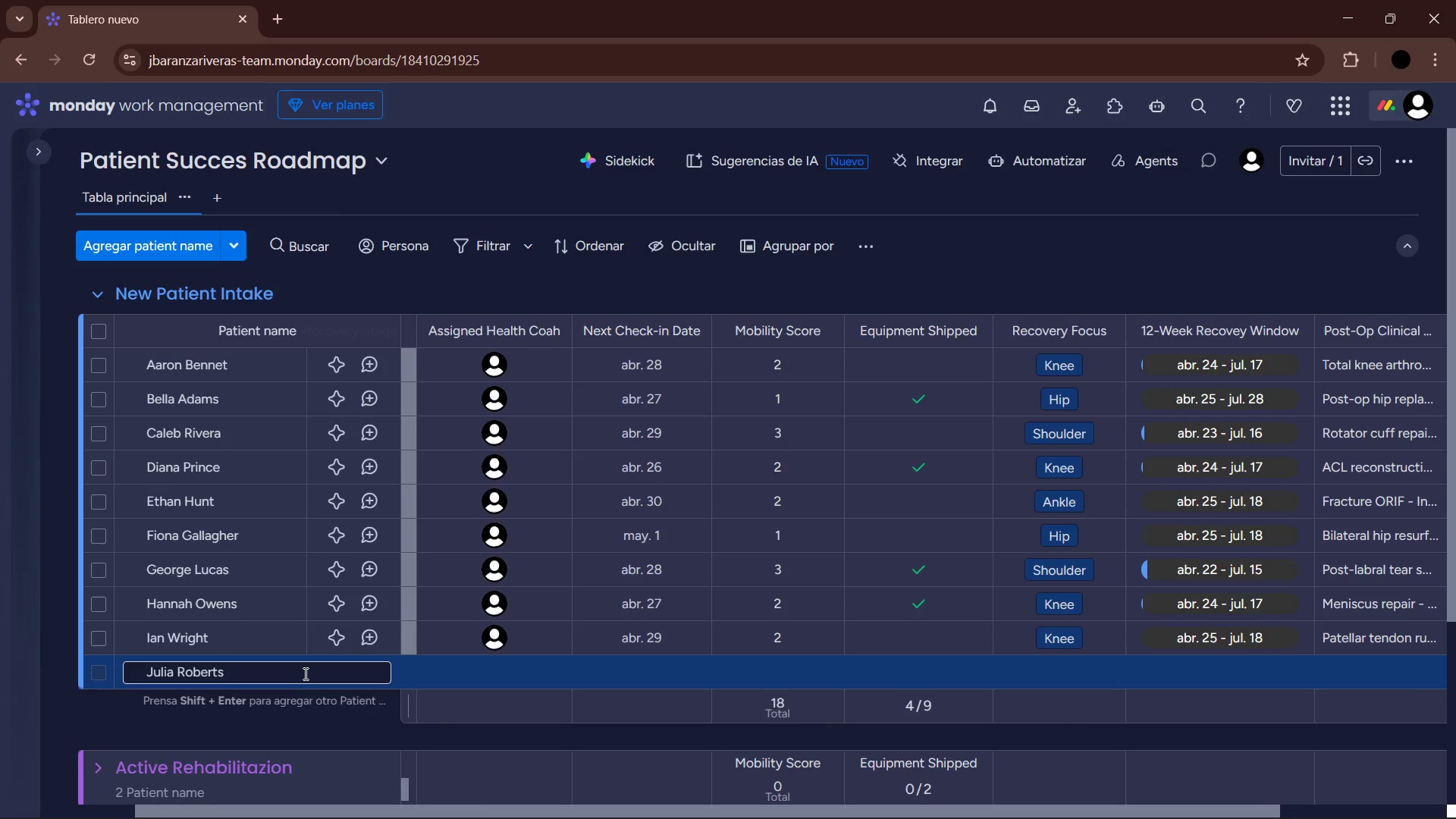 
wait(5.11)
 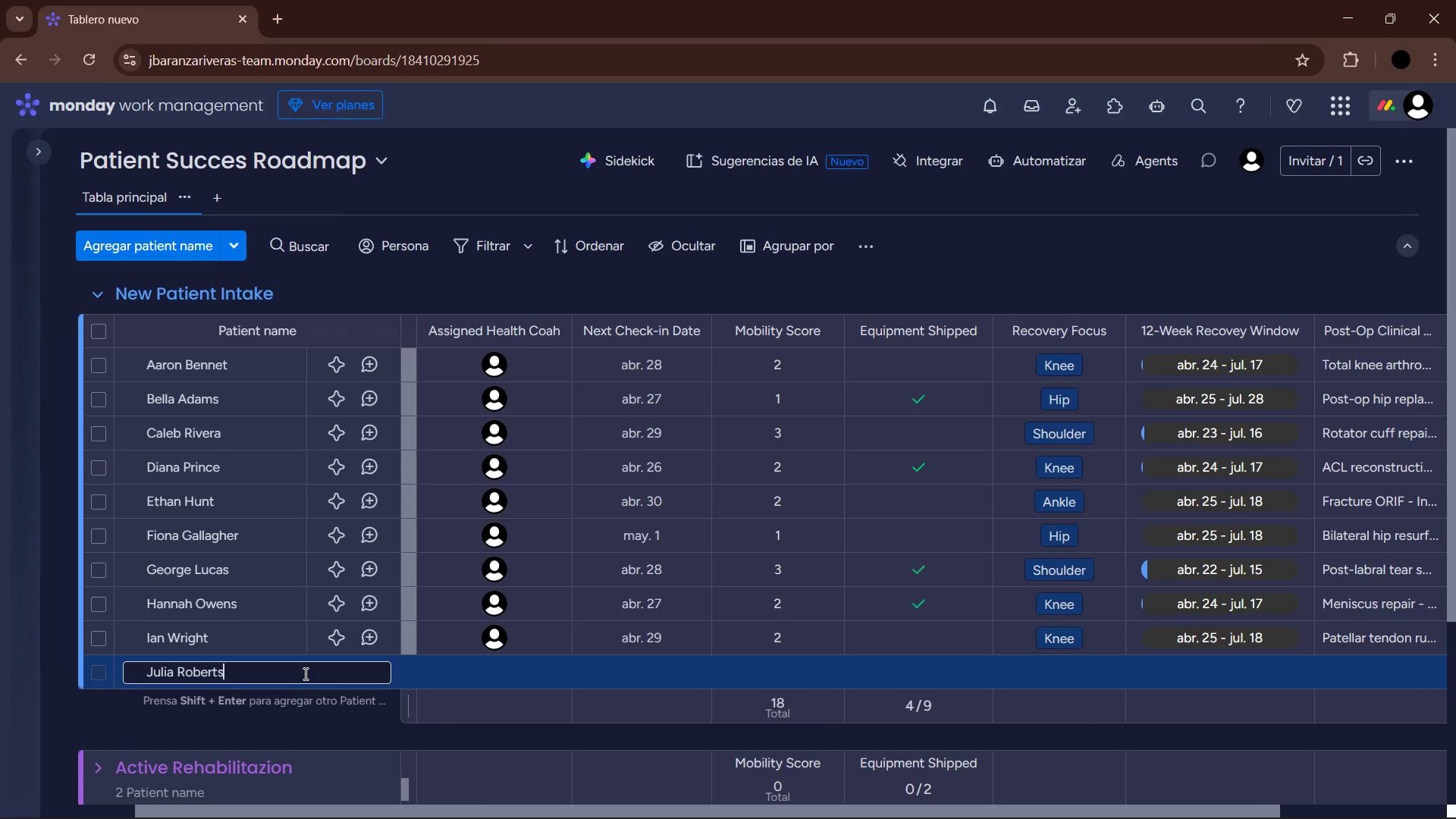 
key(Enter)
 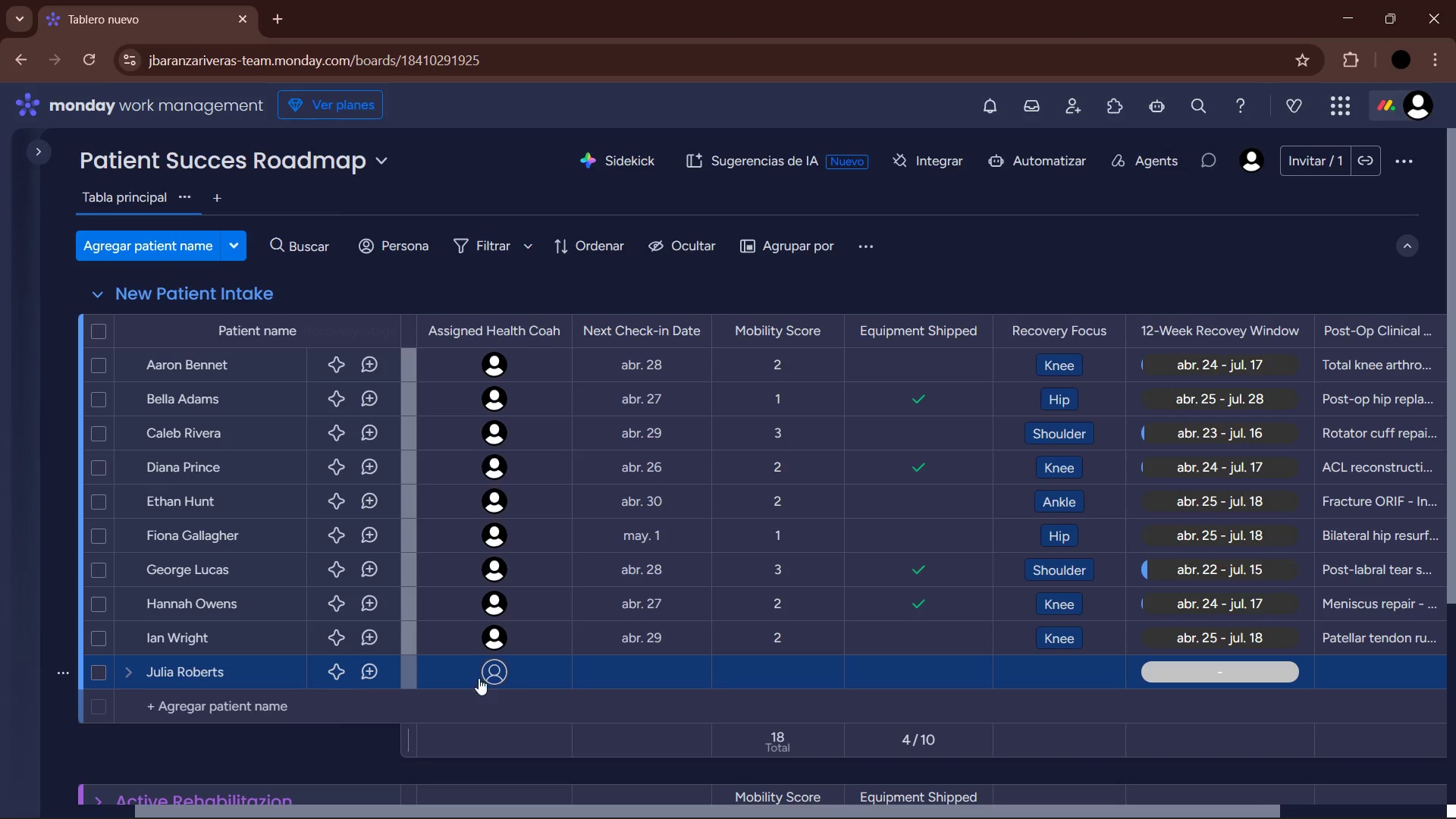 
left_click([499, 667])
 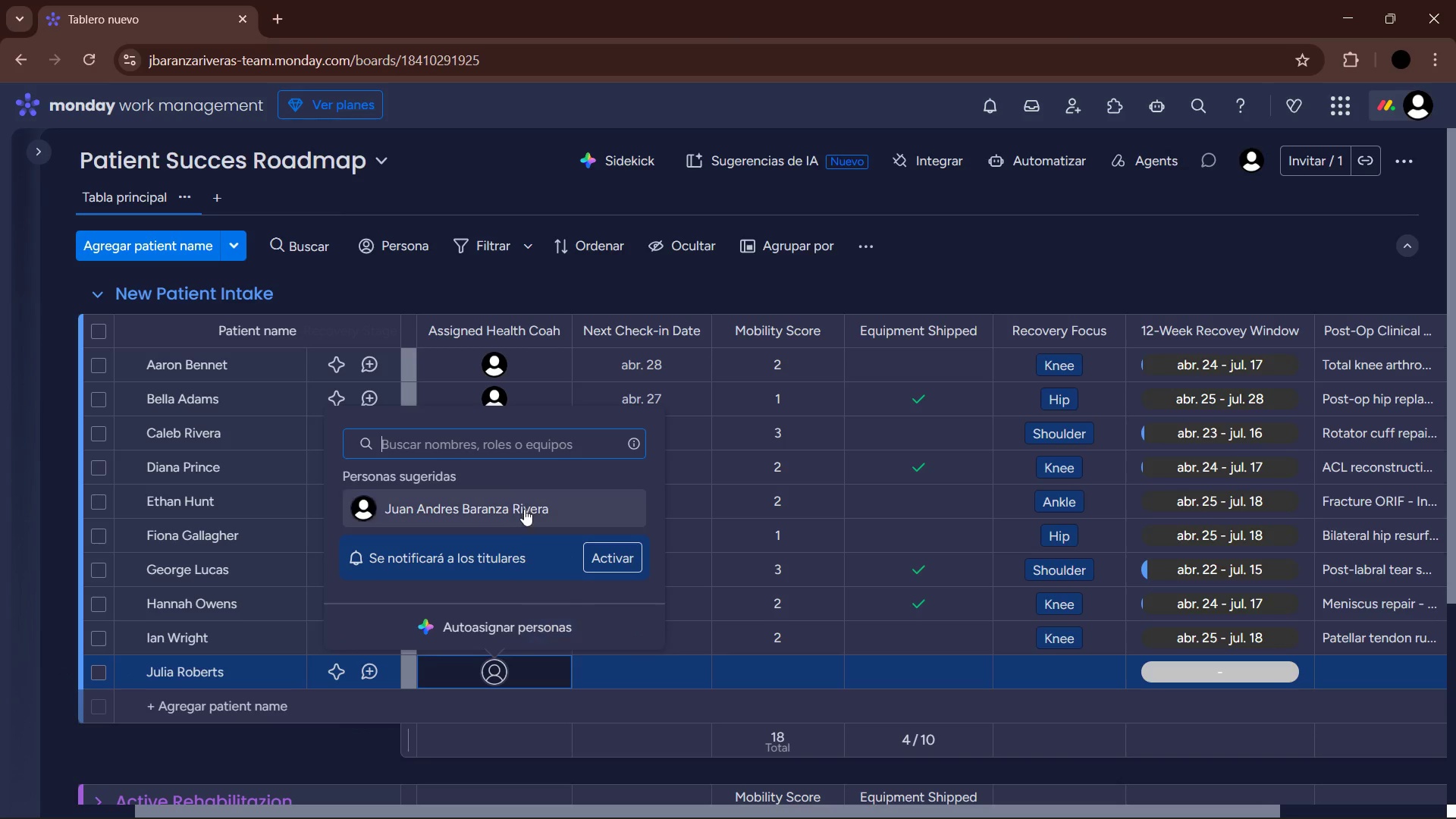 
left_click([516, 505])
 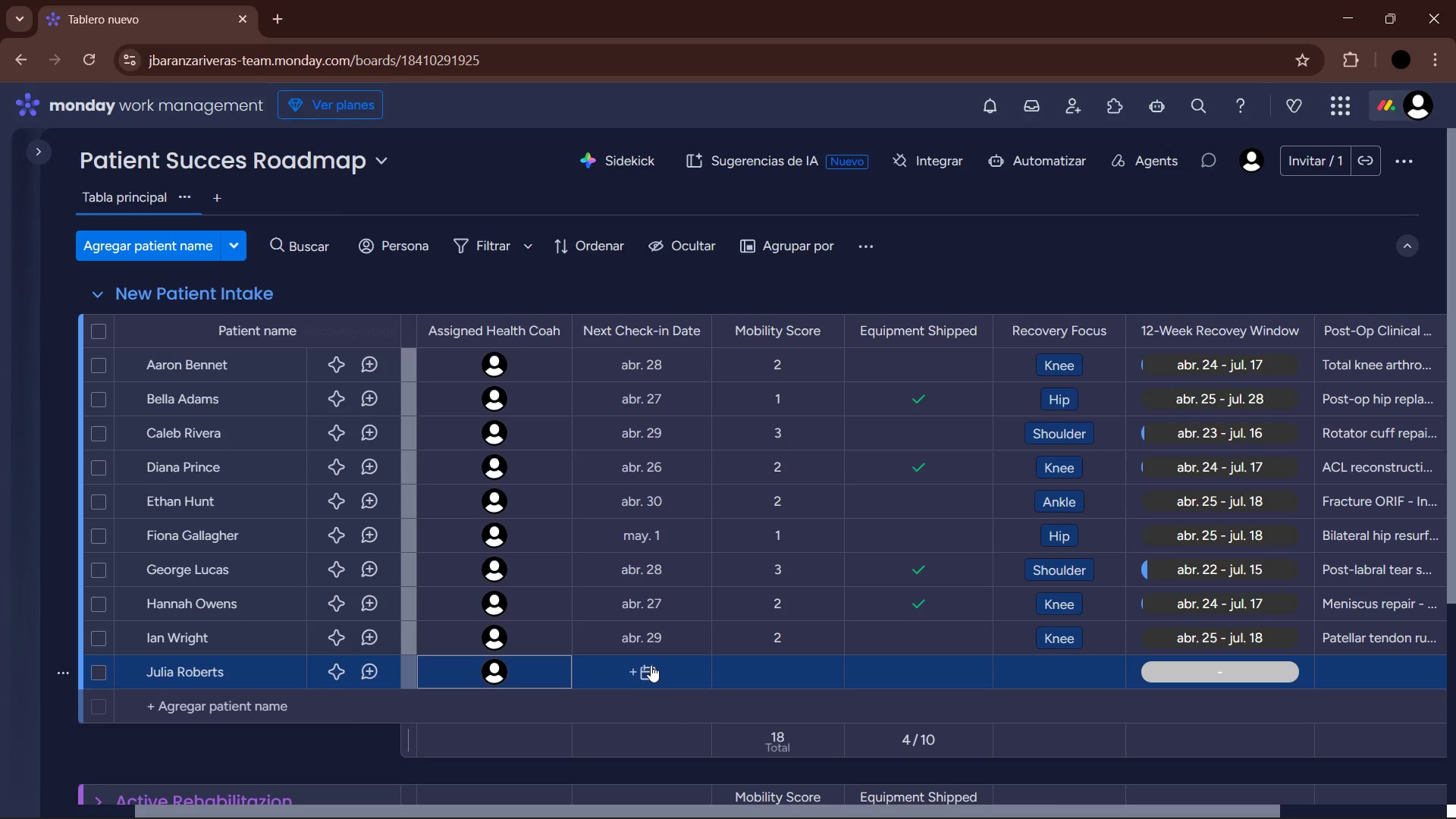 
left_click([651, 665])
 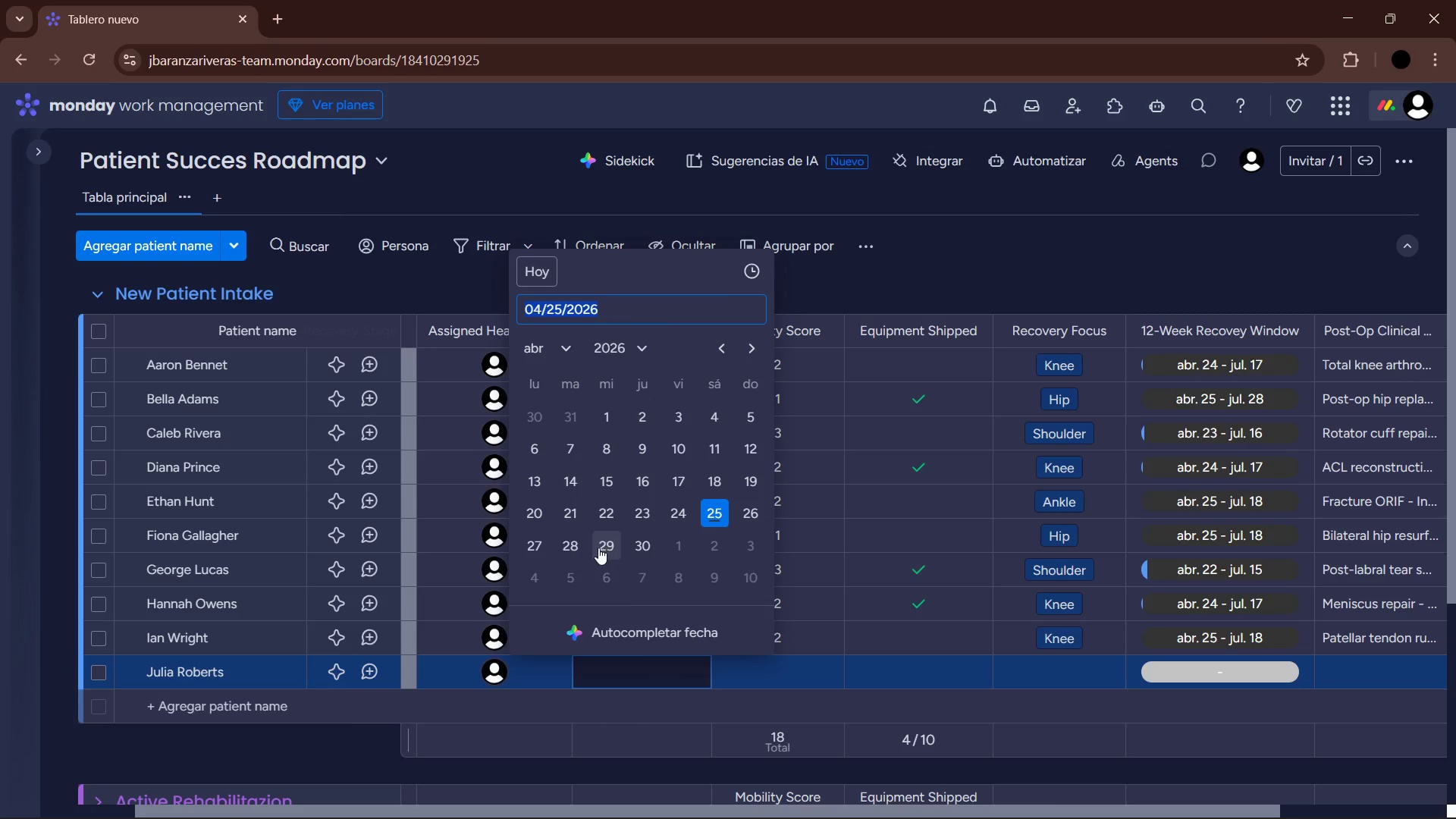 
wait(6.66)
 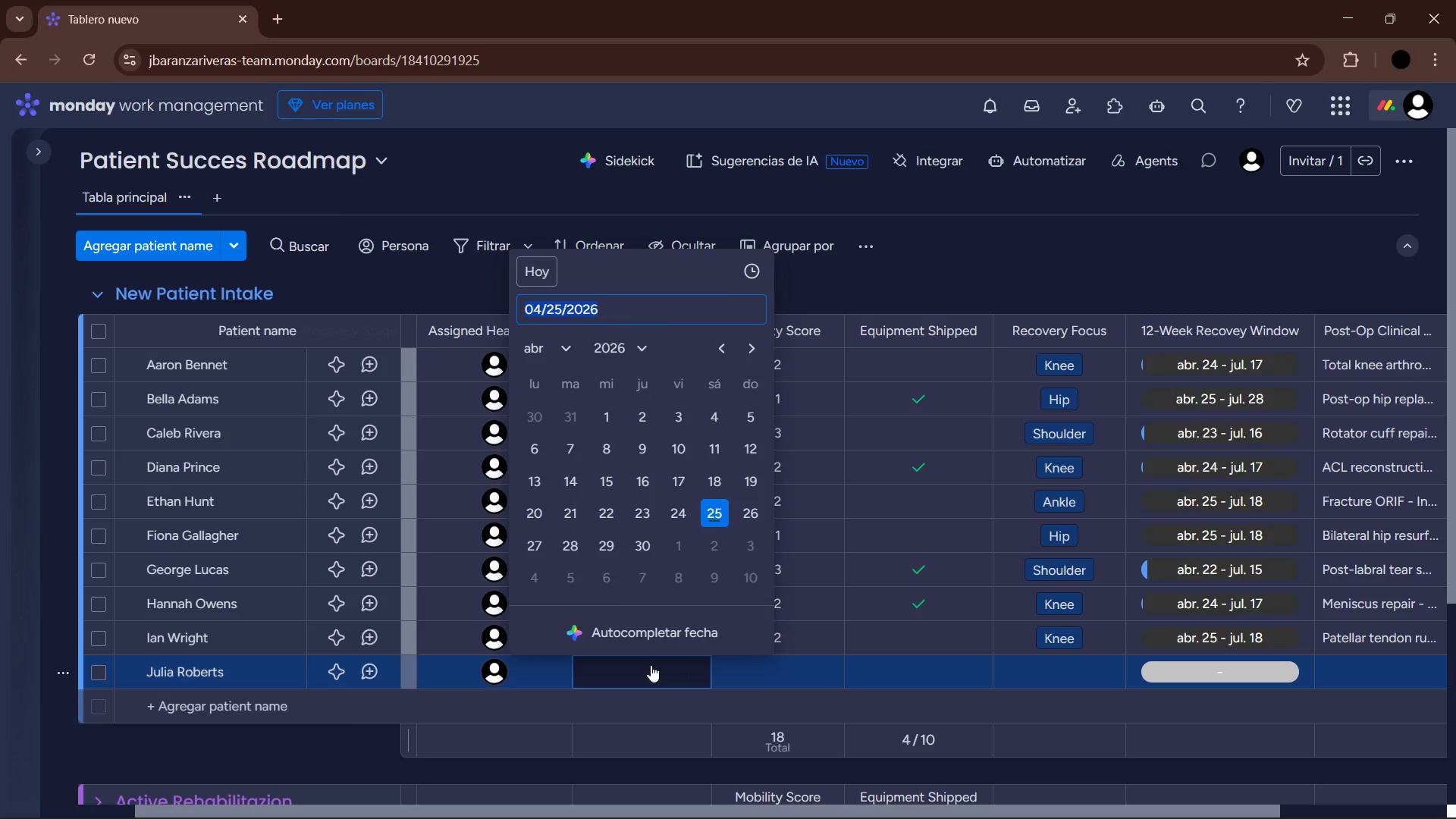 
left_click([777, 665])
 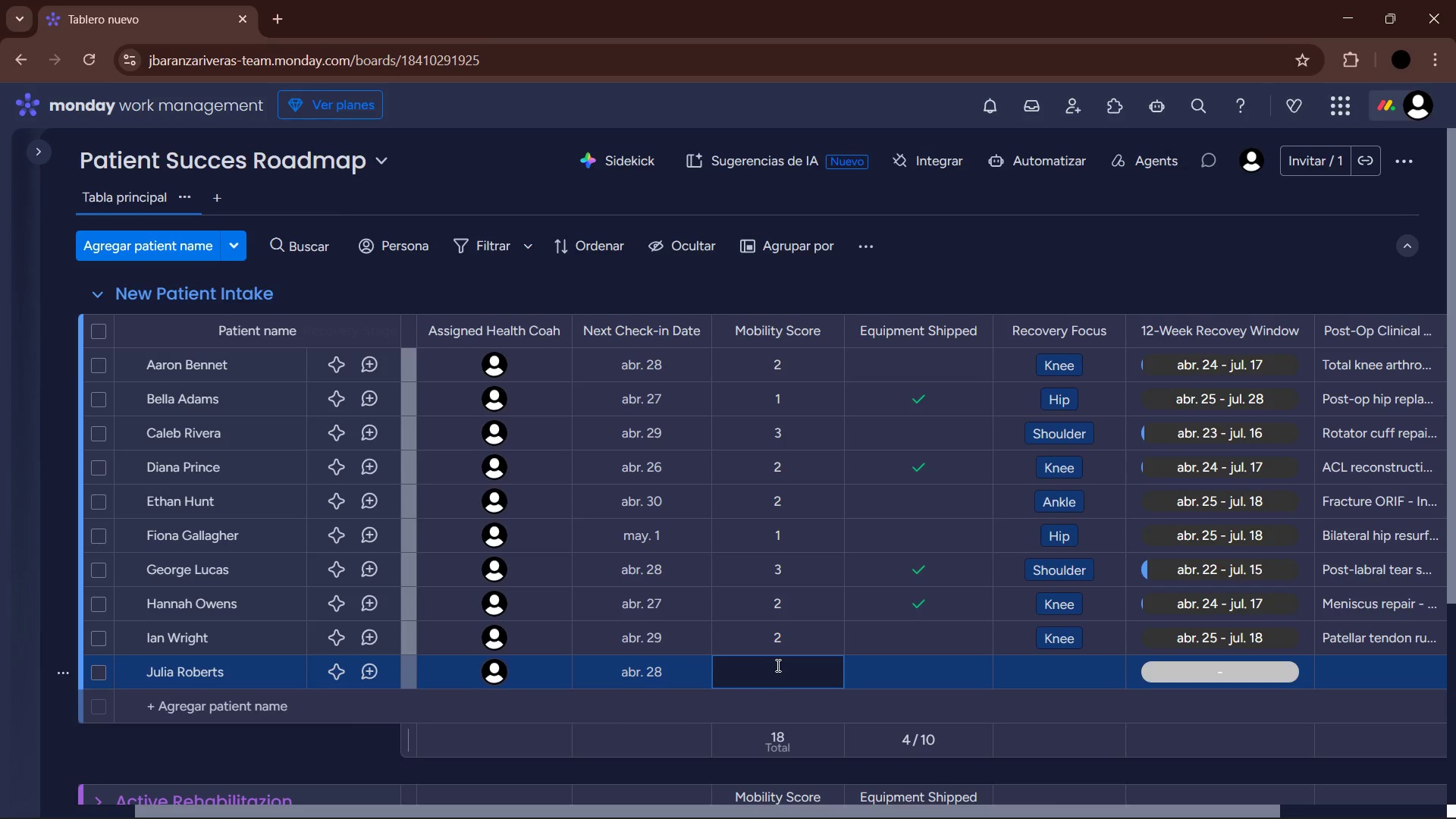 
key(Numpad1)
 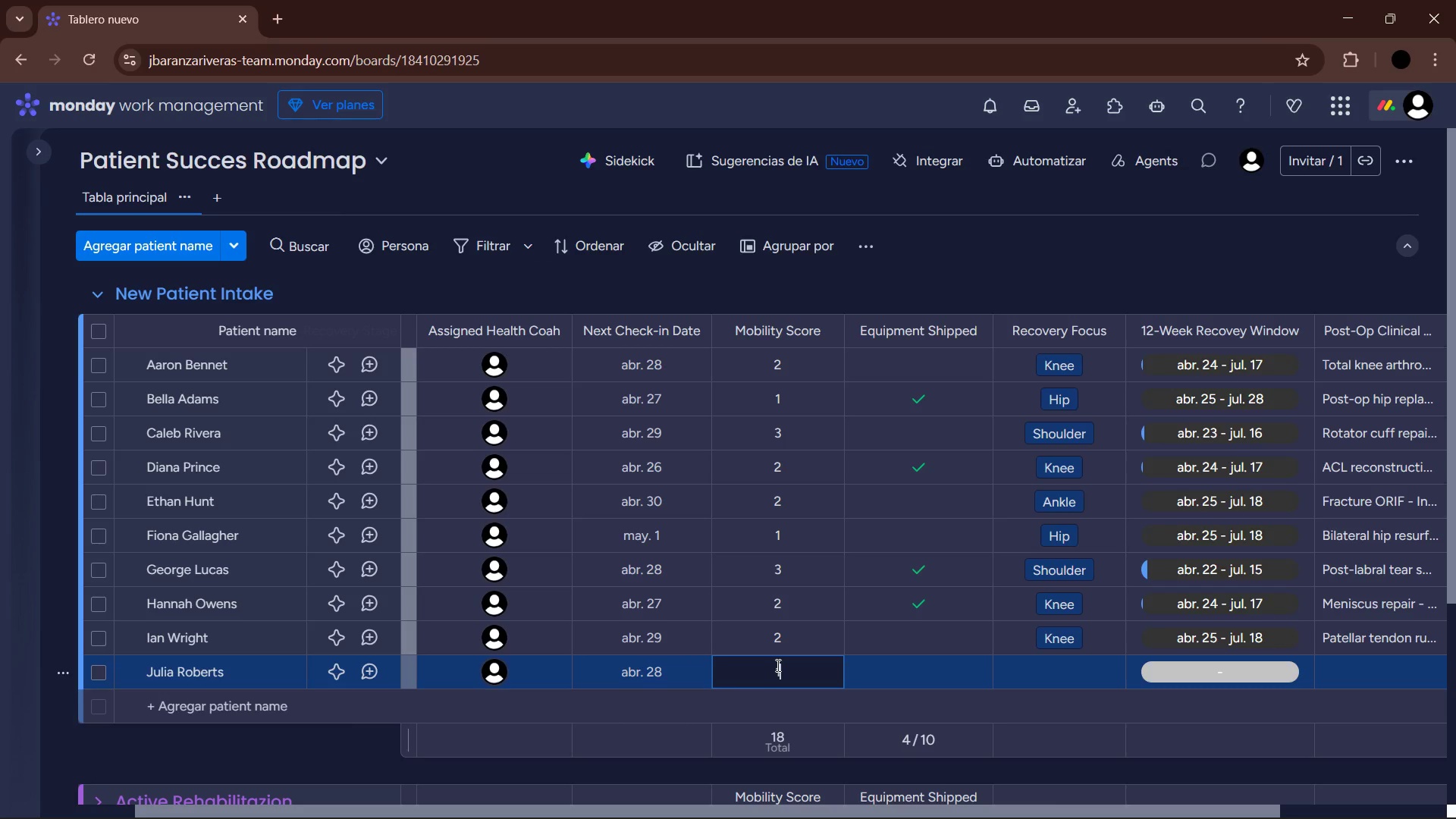 
key(NumpadEnter)
 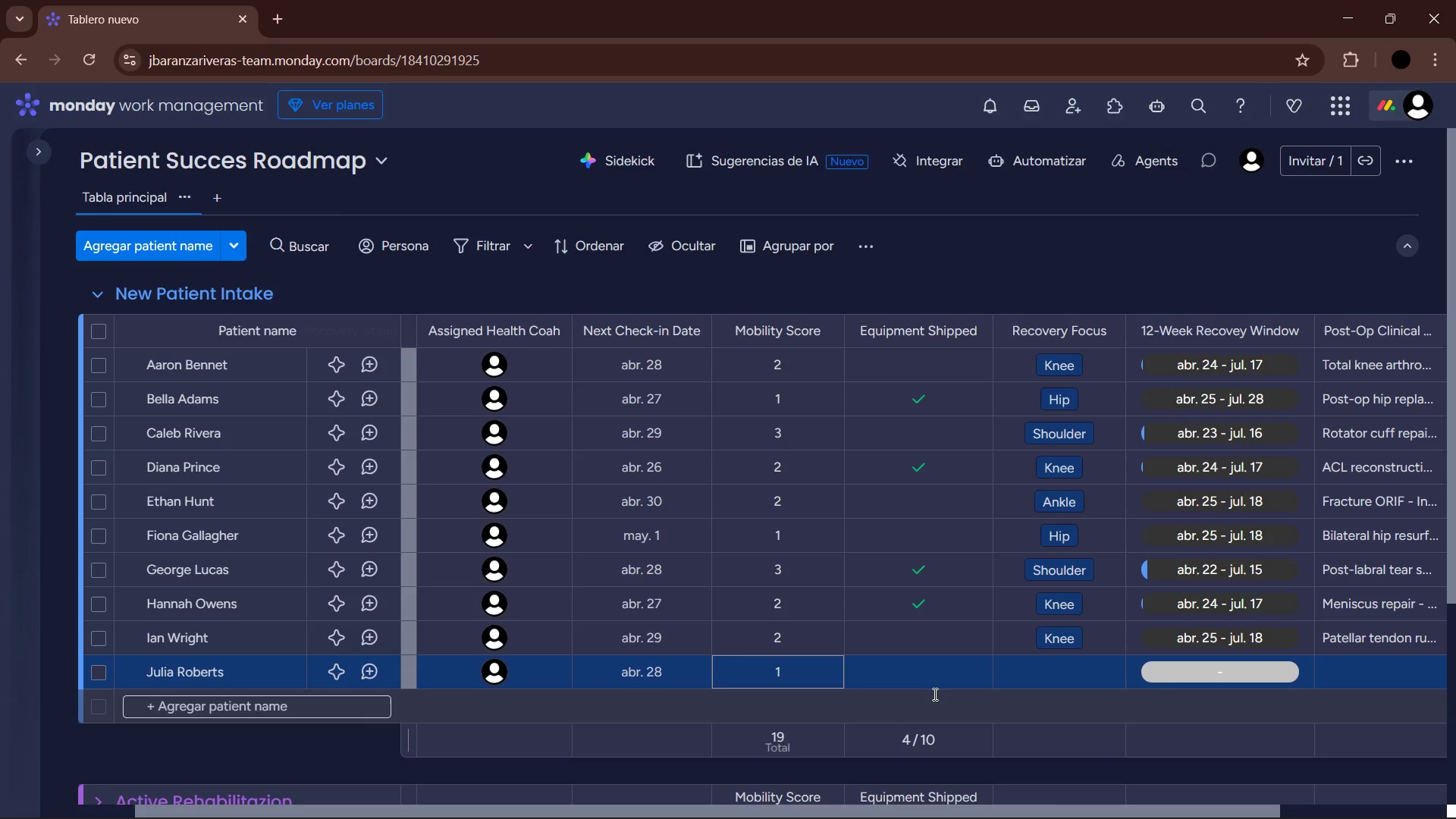 
left_click([931, 667])
 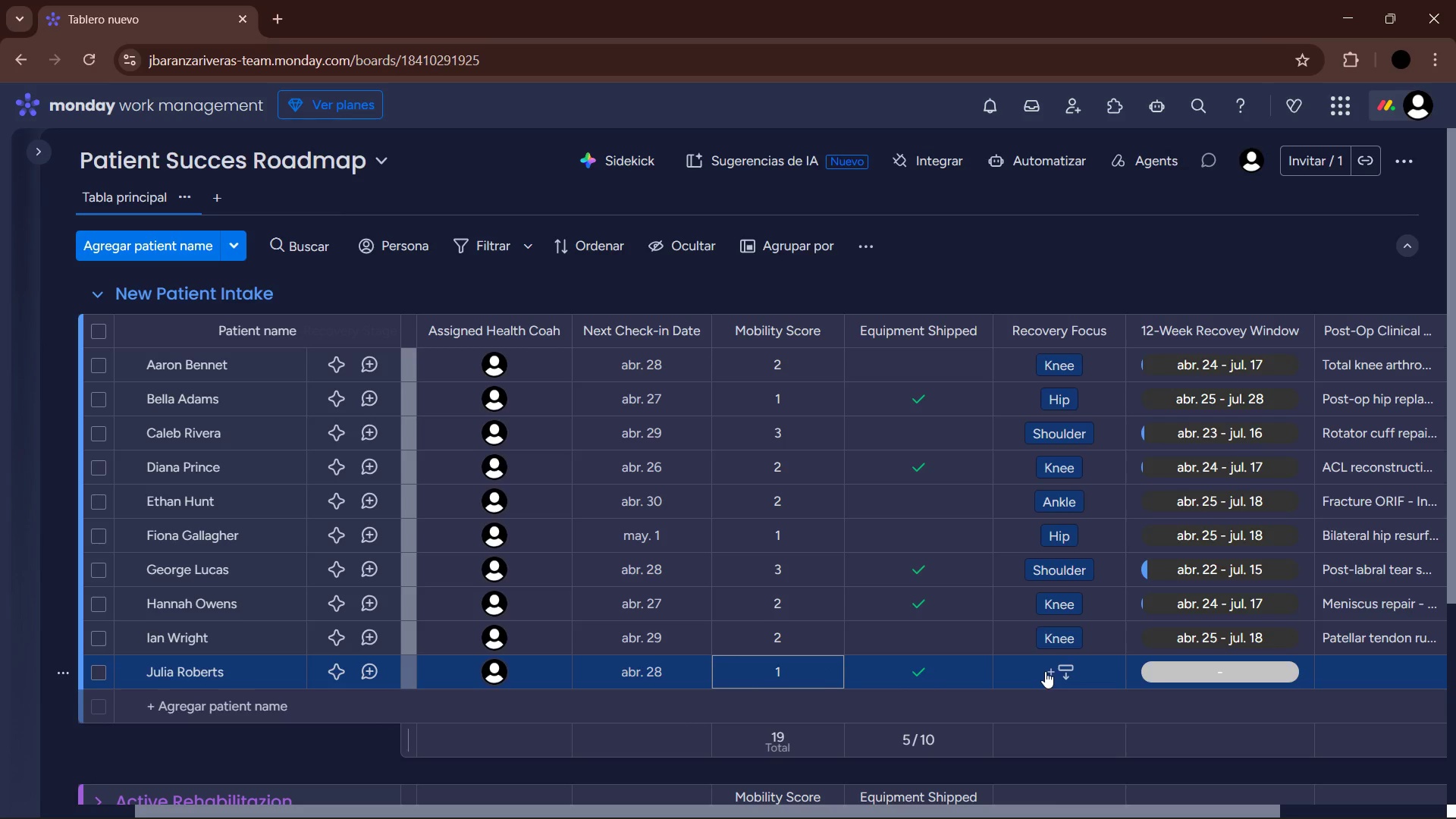 
left_click([1045, 671])
 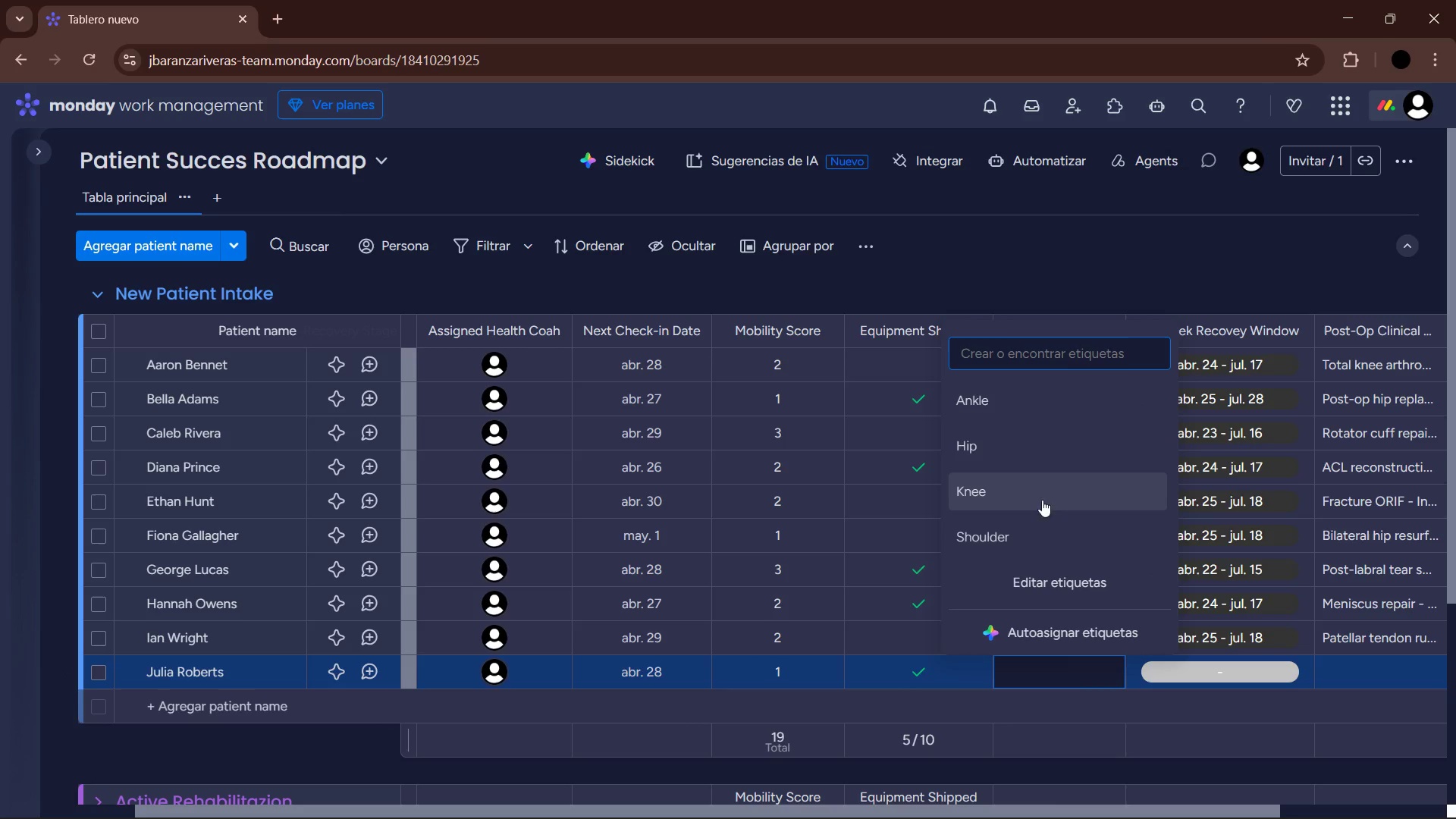 
left_click([1027, 453])
 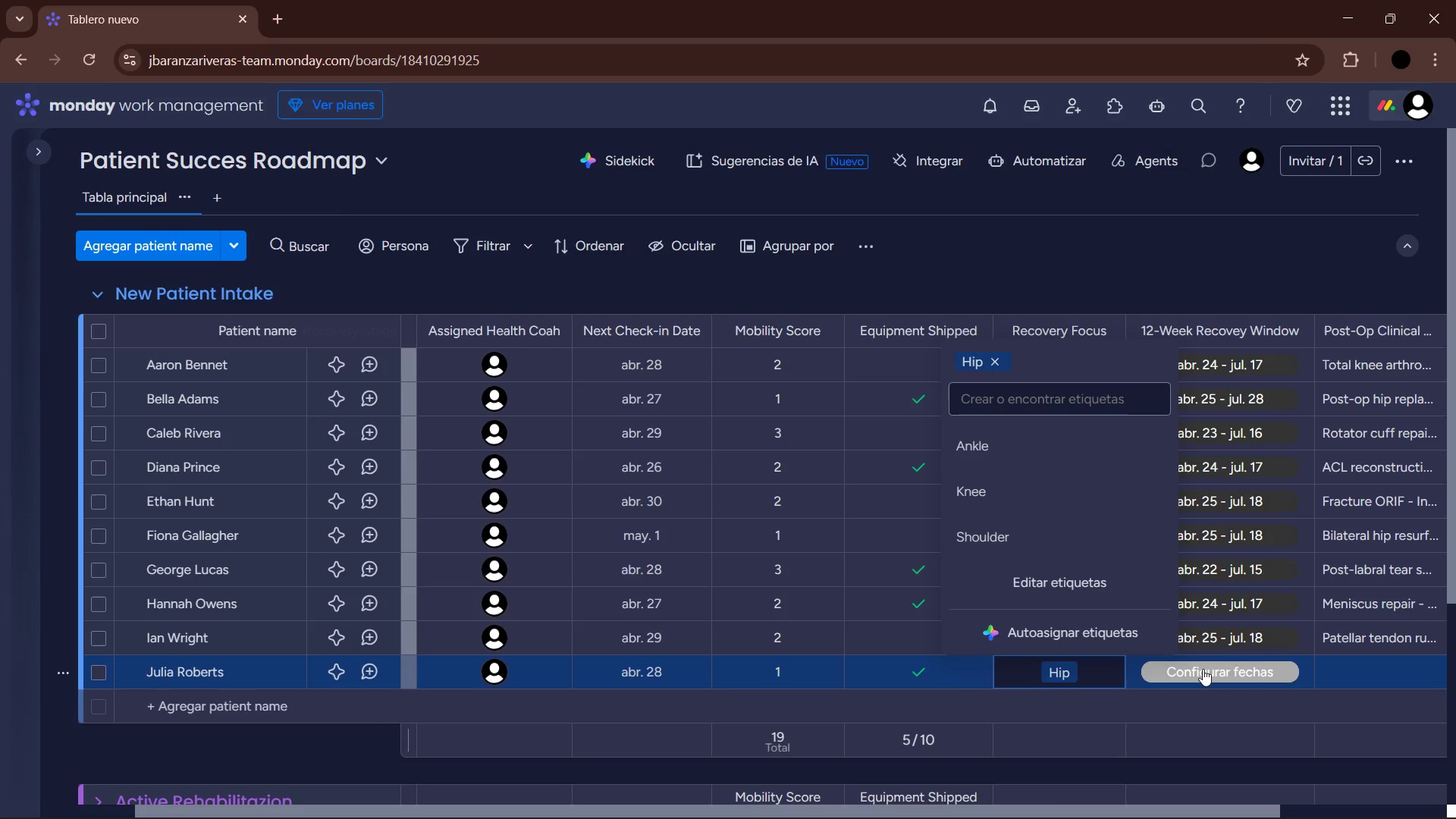 
left_click([1203, 669])
 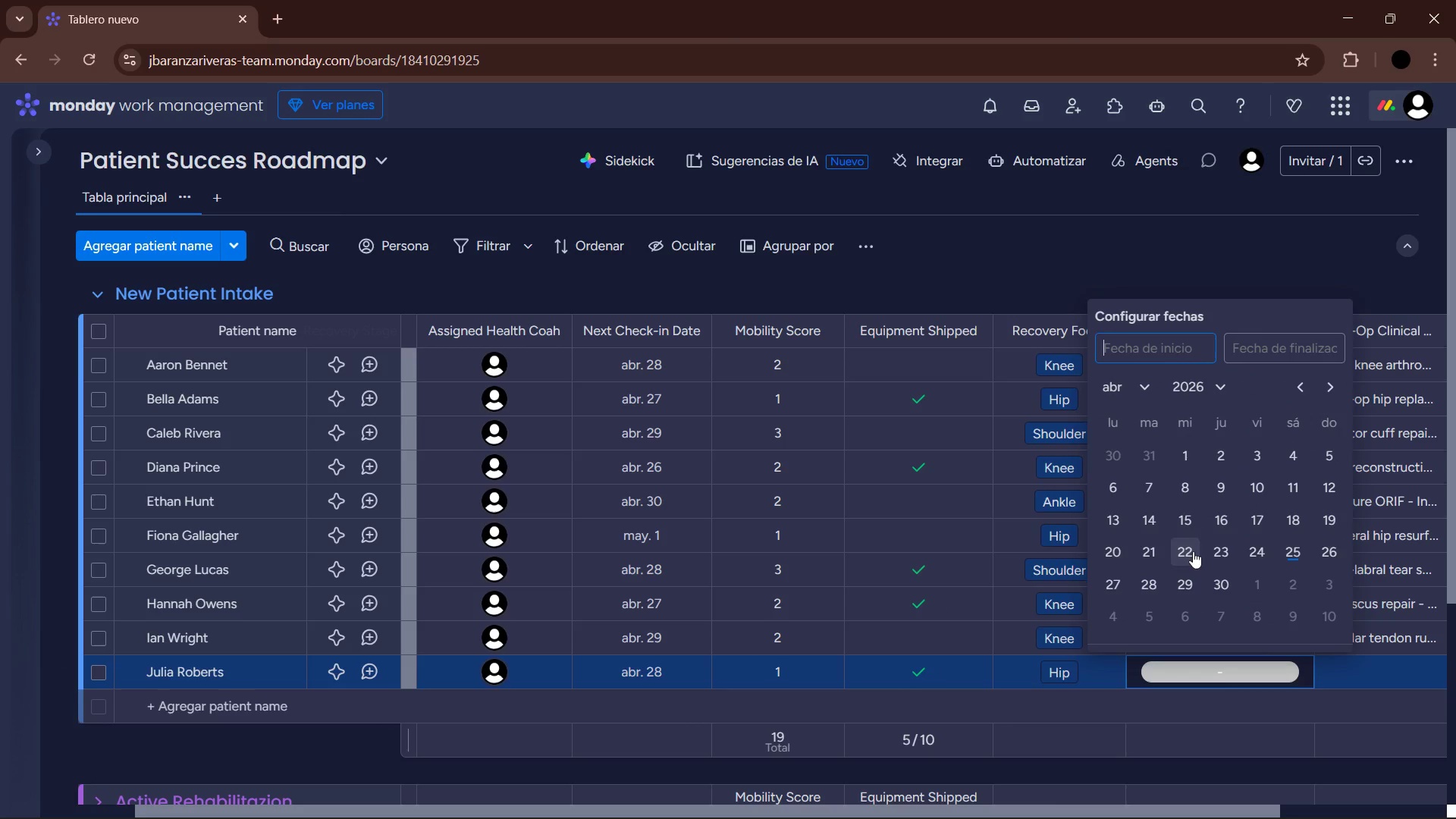 
left_click([1256, 550])
 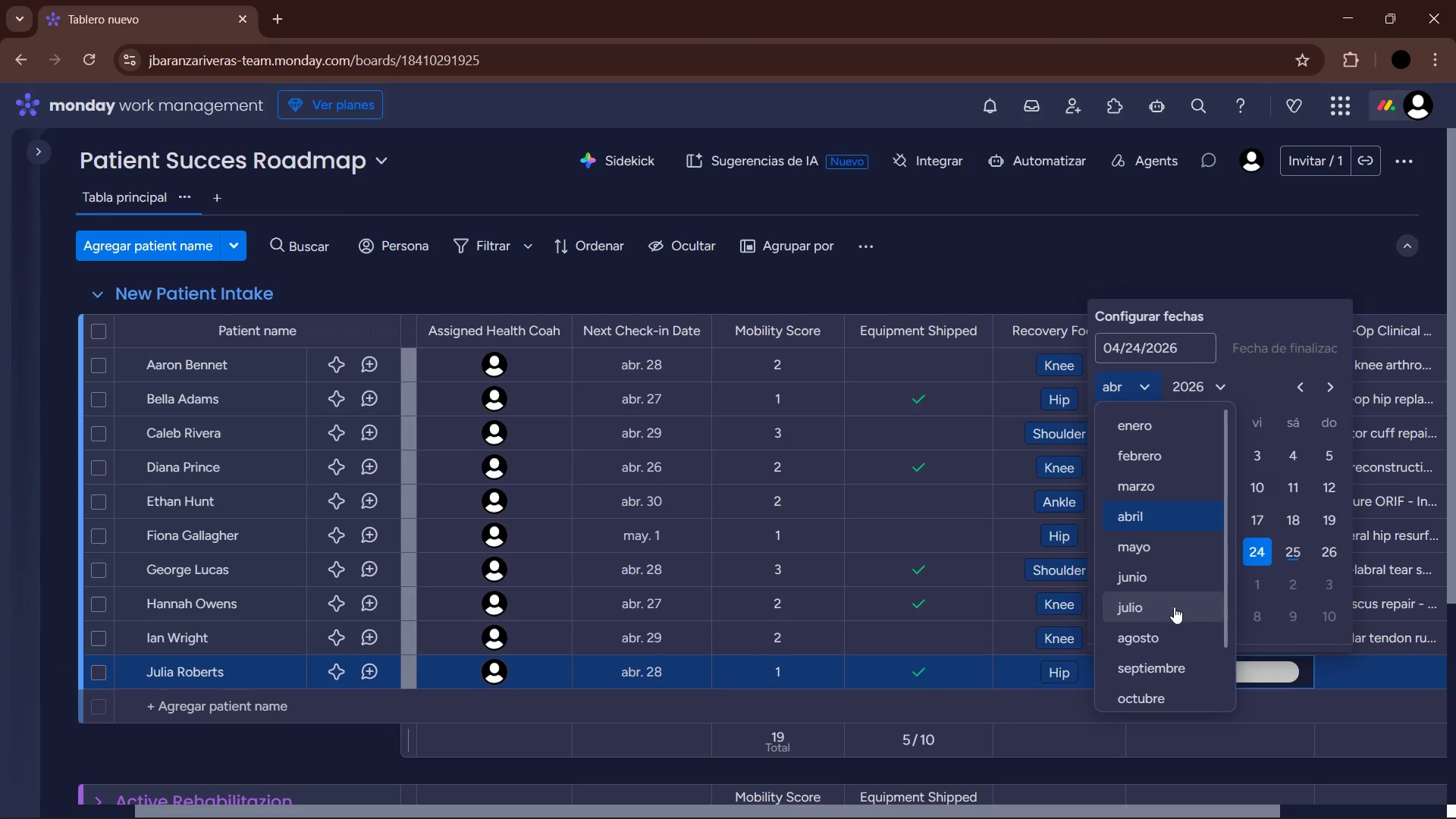 
left_click([1167, 605])
 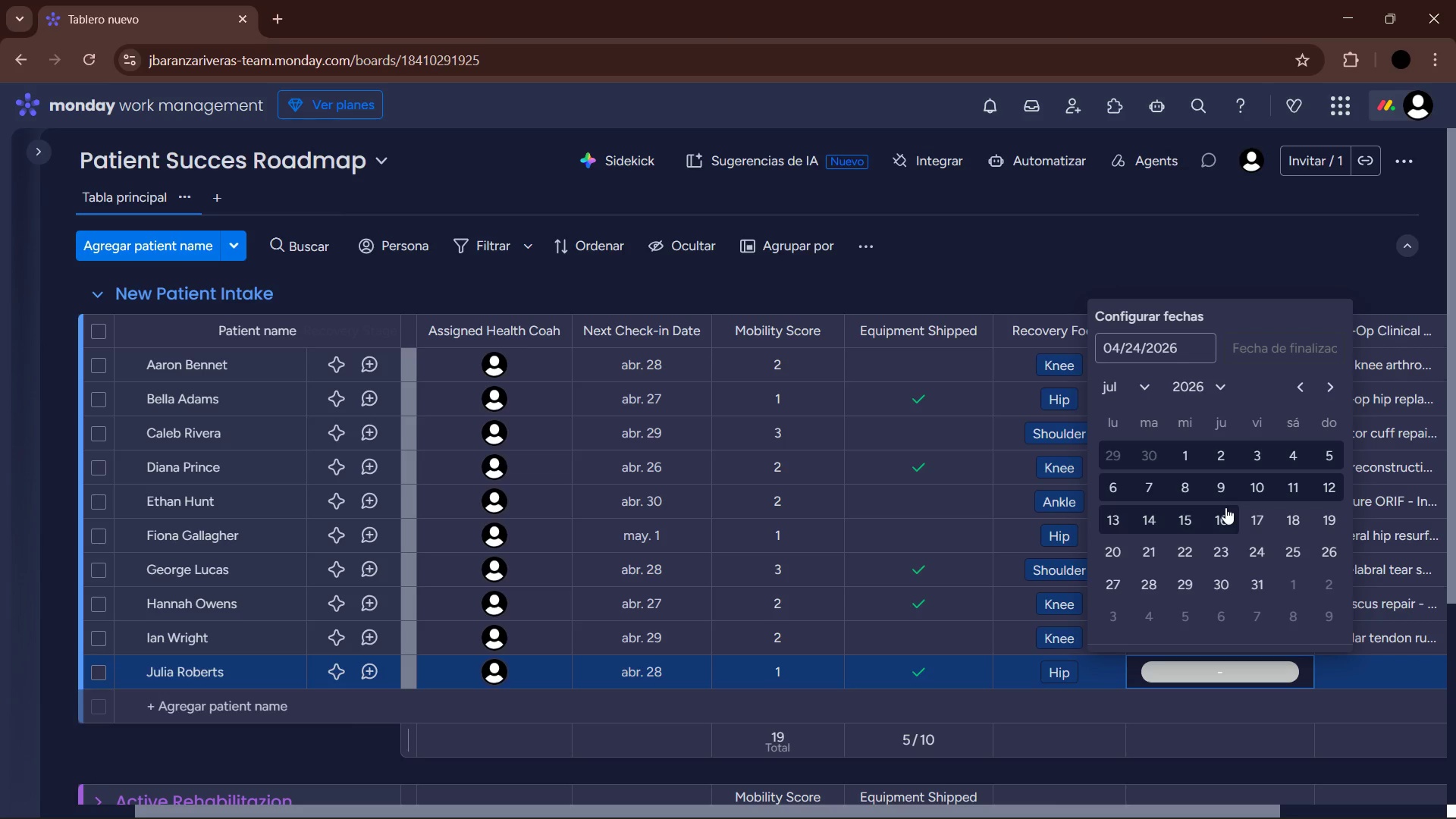 
left_click([1257, 518])
 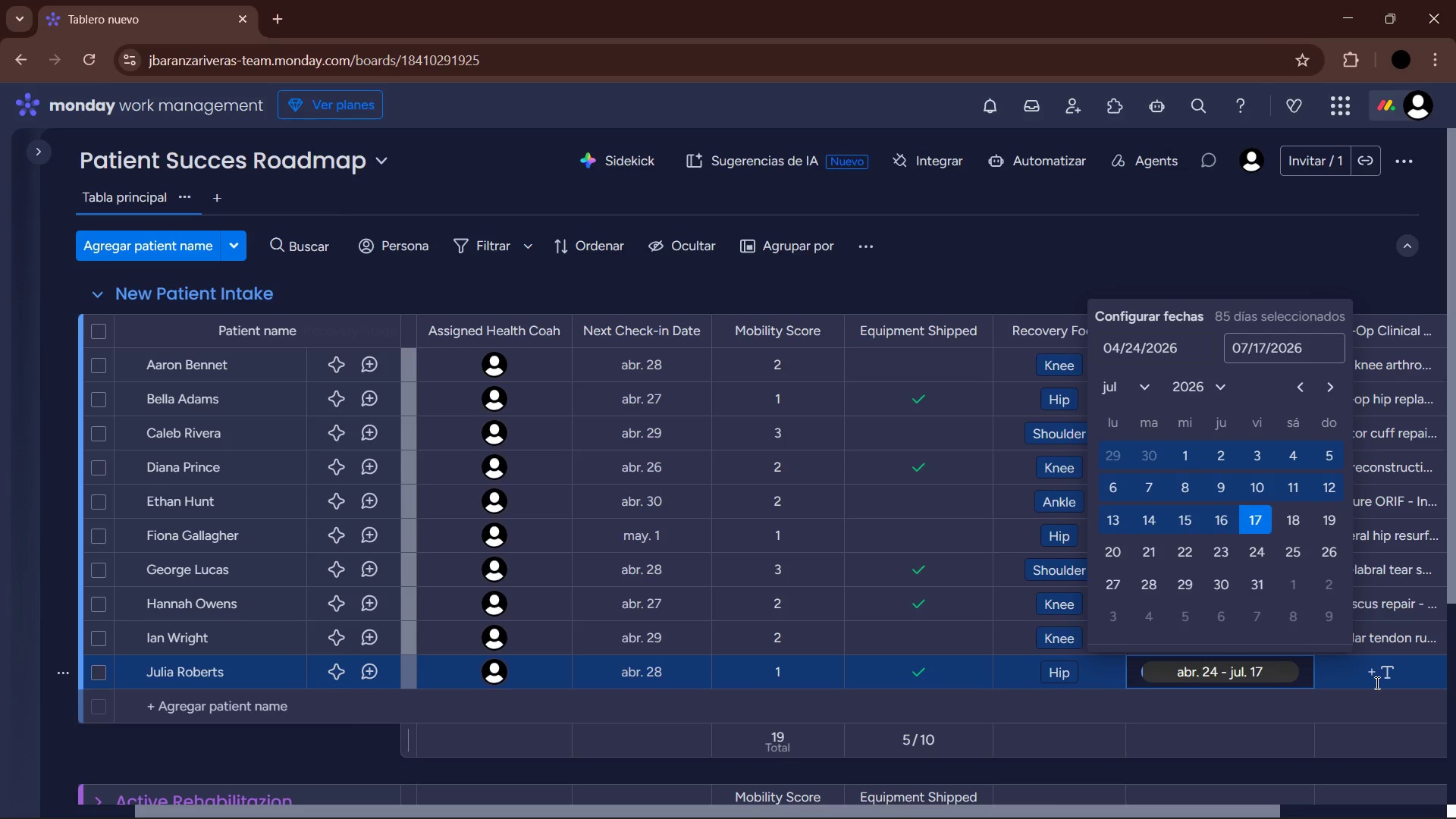 
left_click([1376, 682])
 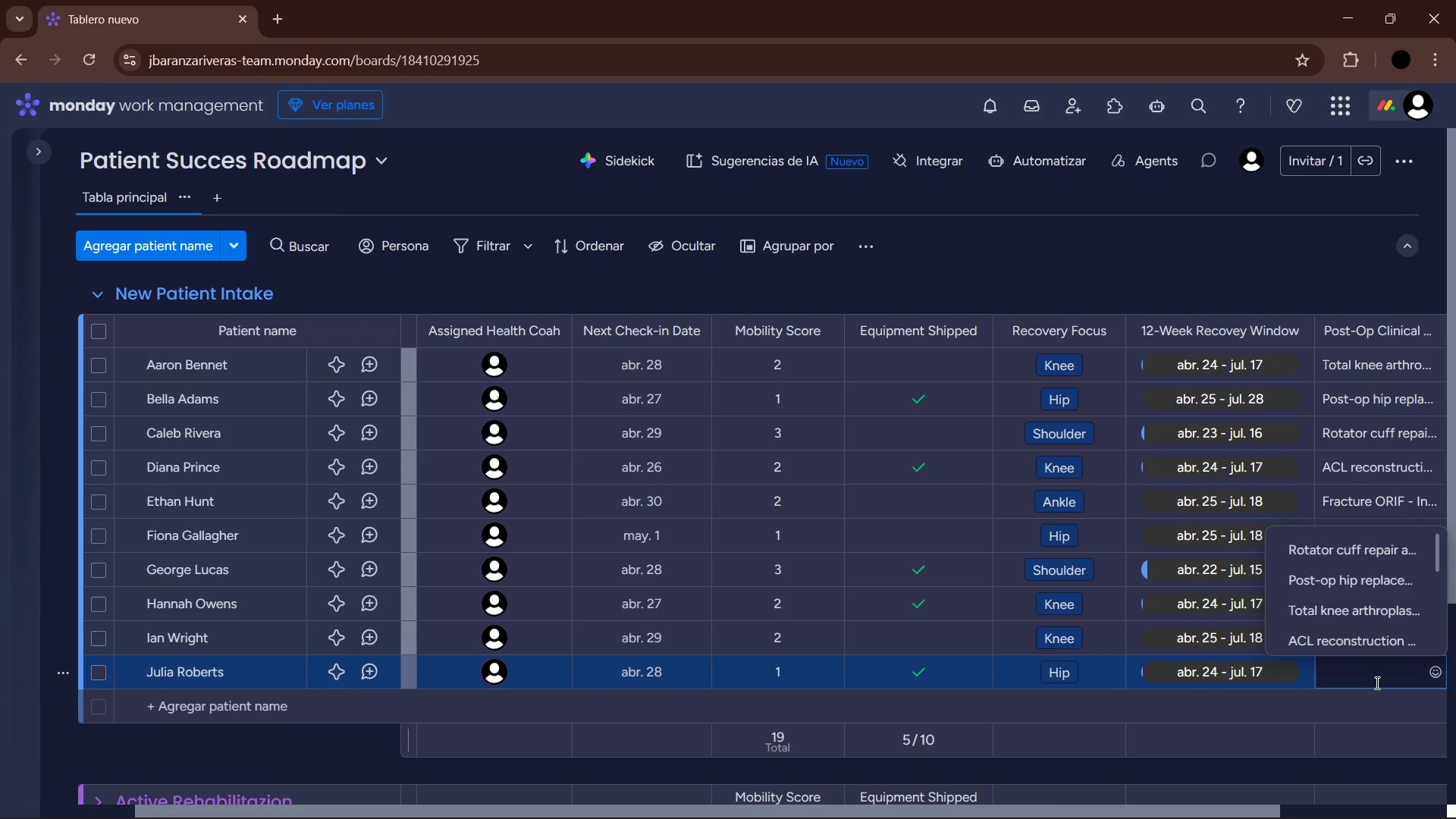 
type(Revision of total hip replacement)
 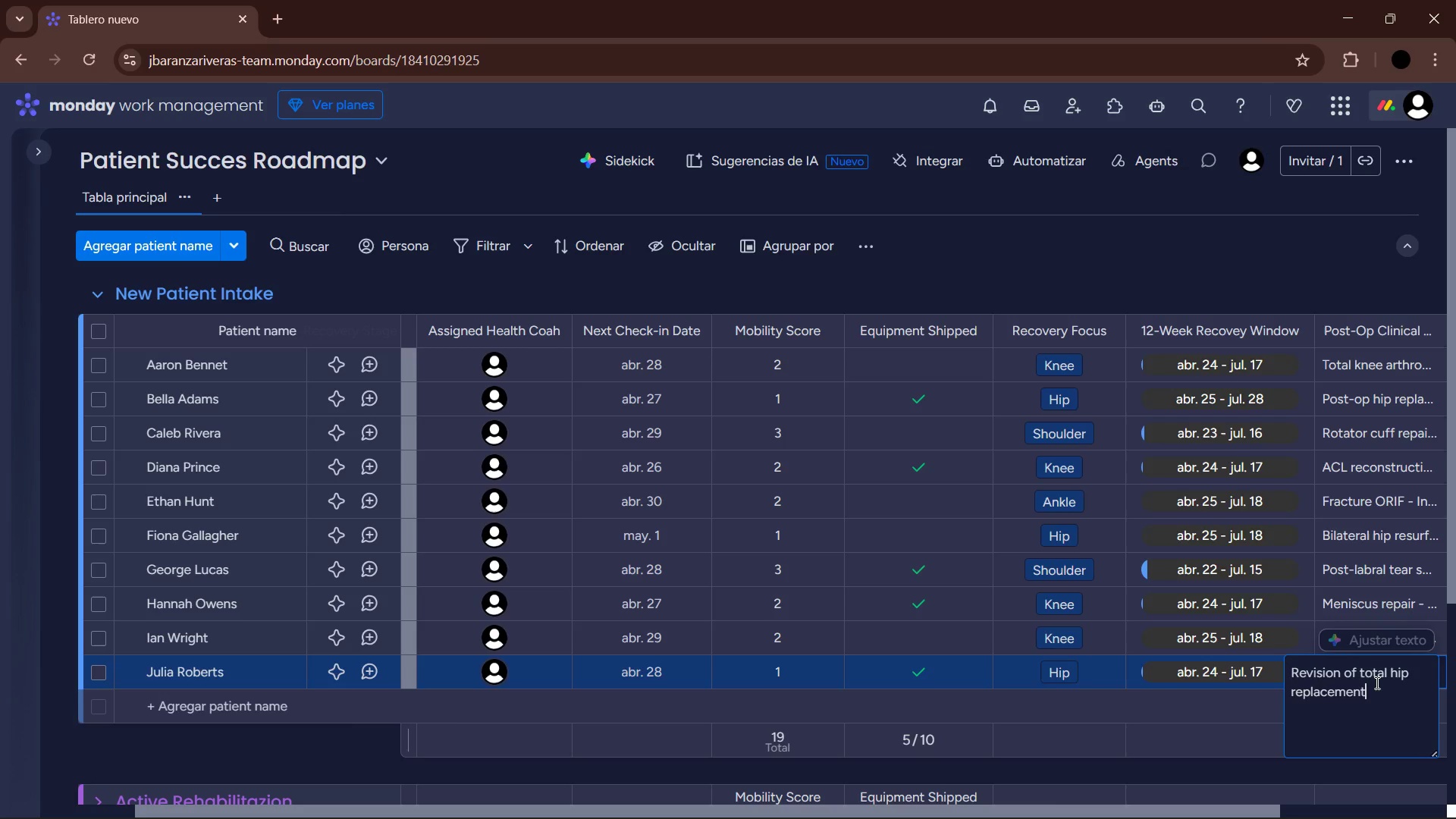 
key(Enter)
 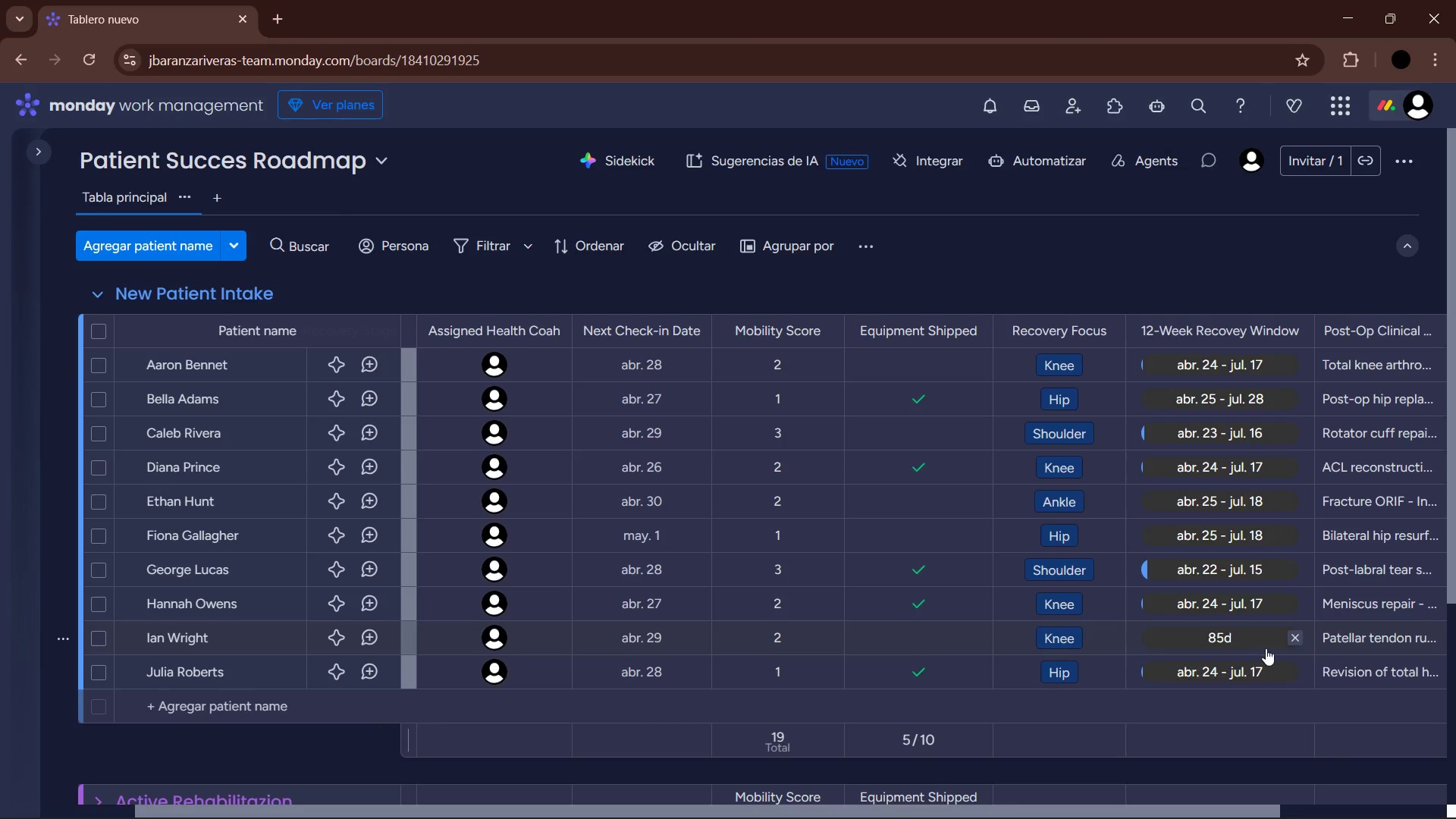 
left_click([349, 711])
 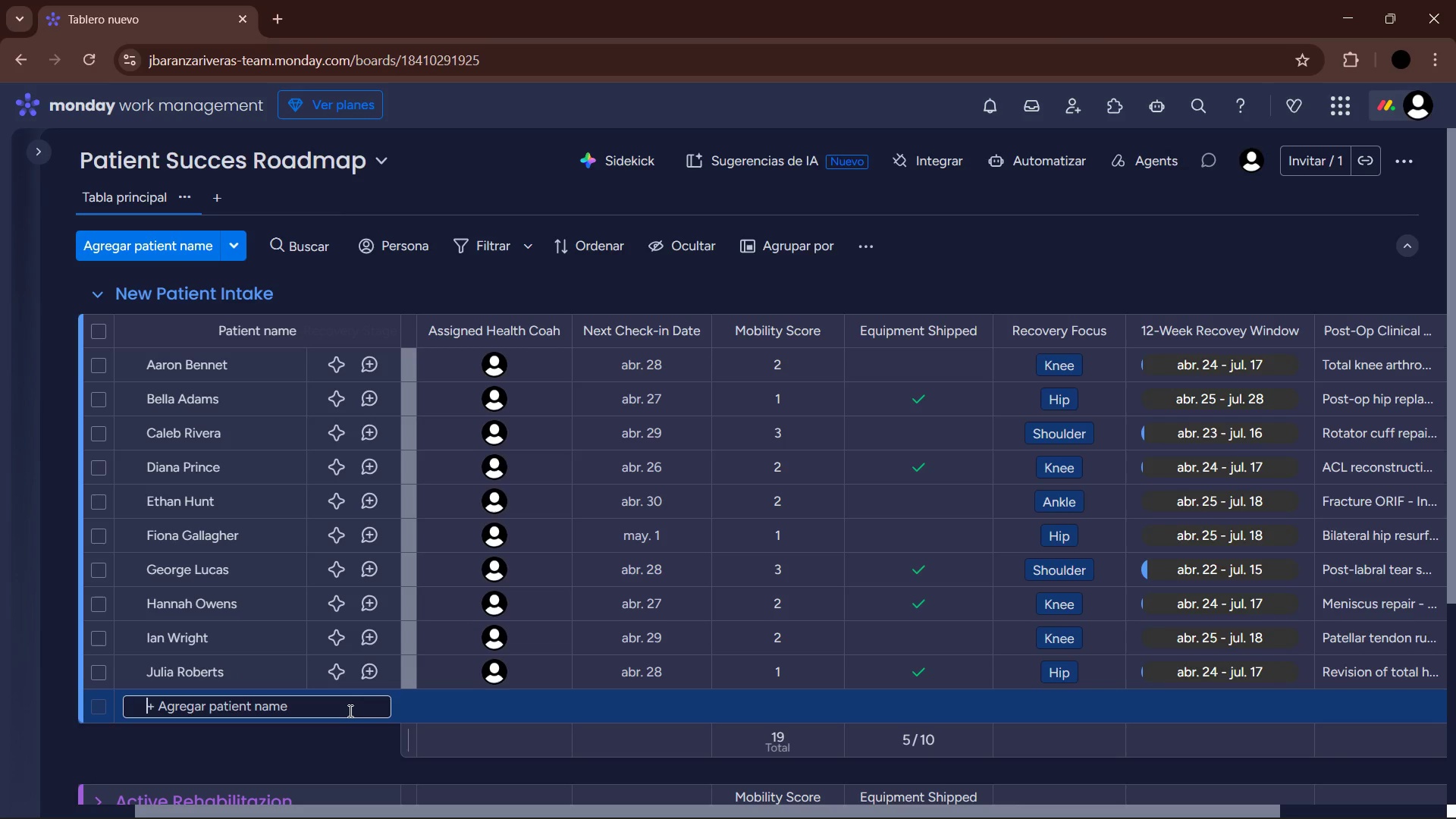 
type(Kevin Hart)
 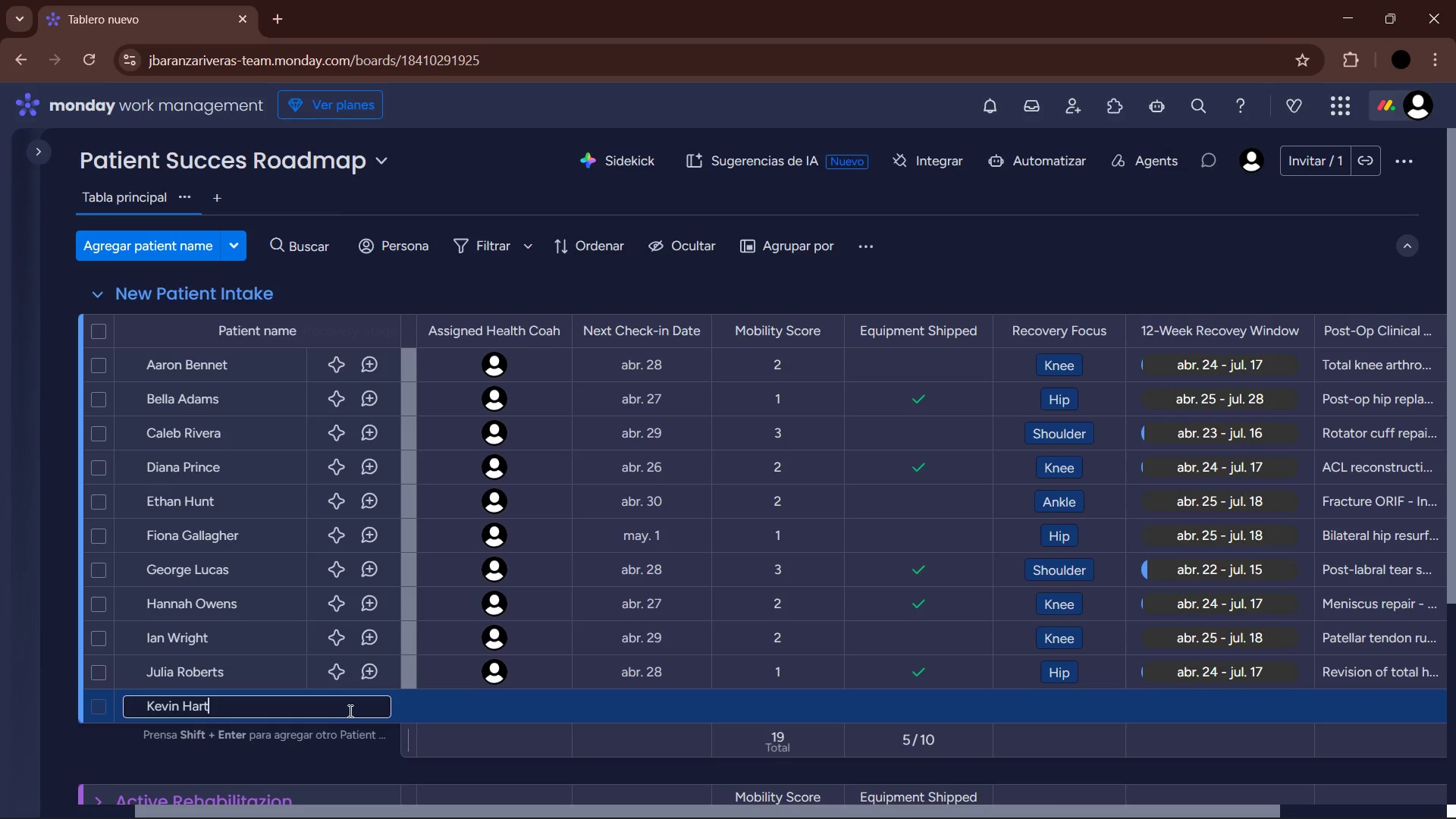 
key(Enter)
 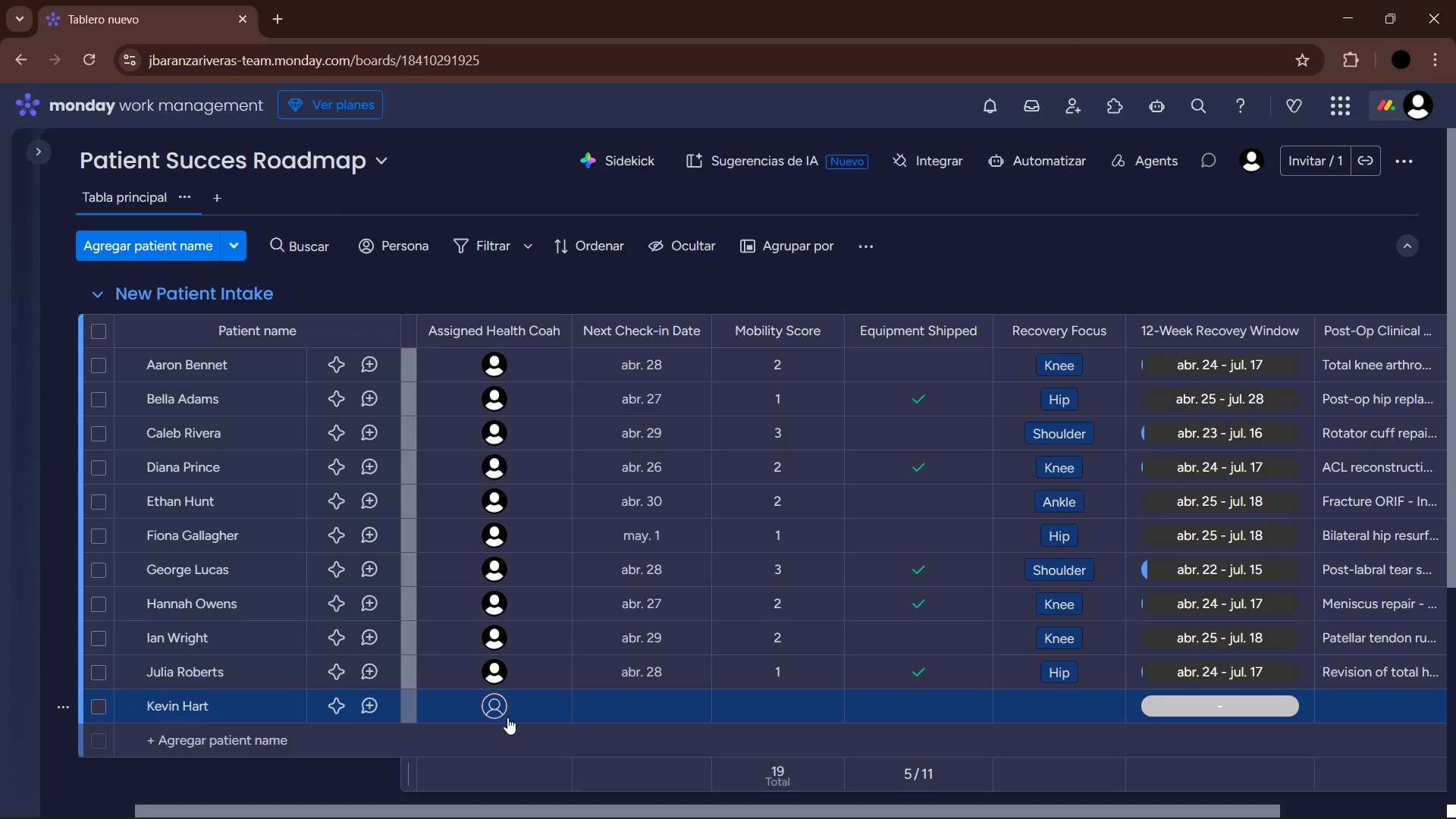 
left_click([497, 714])
 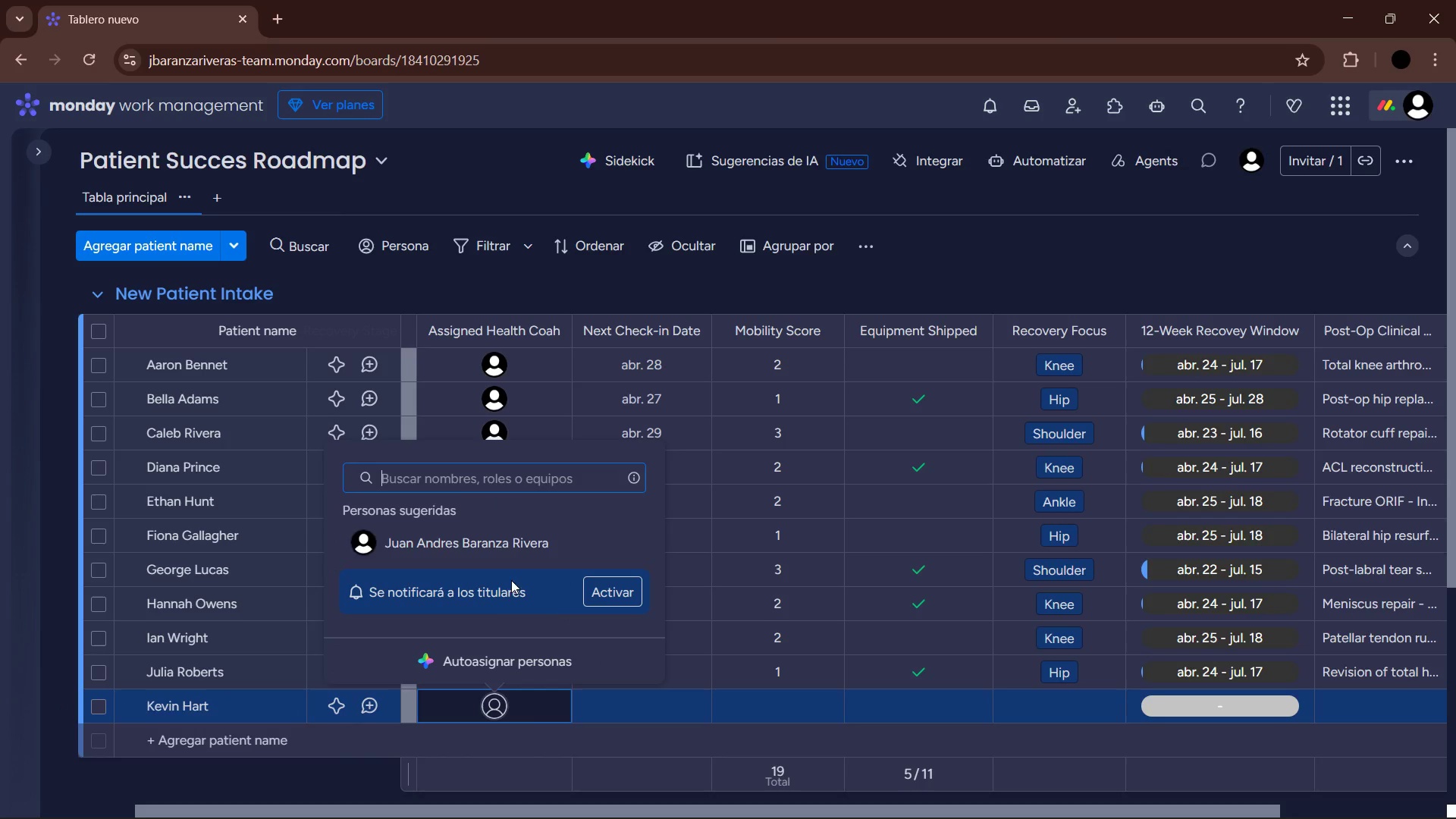 
left_click([485, 550])
 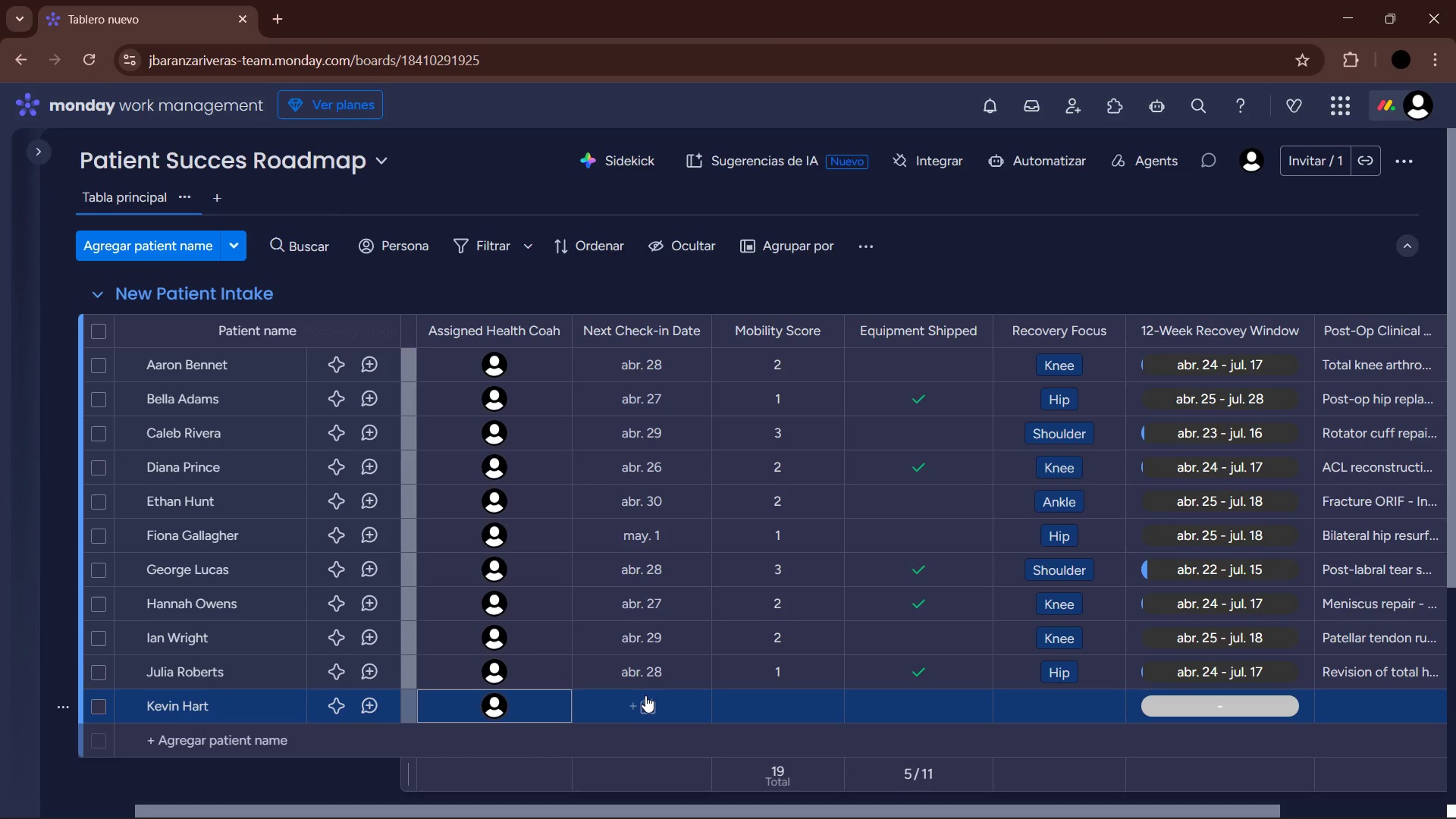 
left_click([646, 701])
 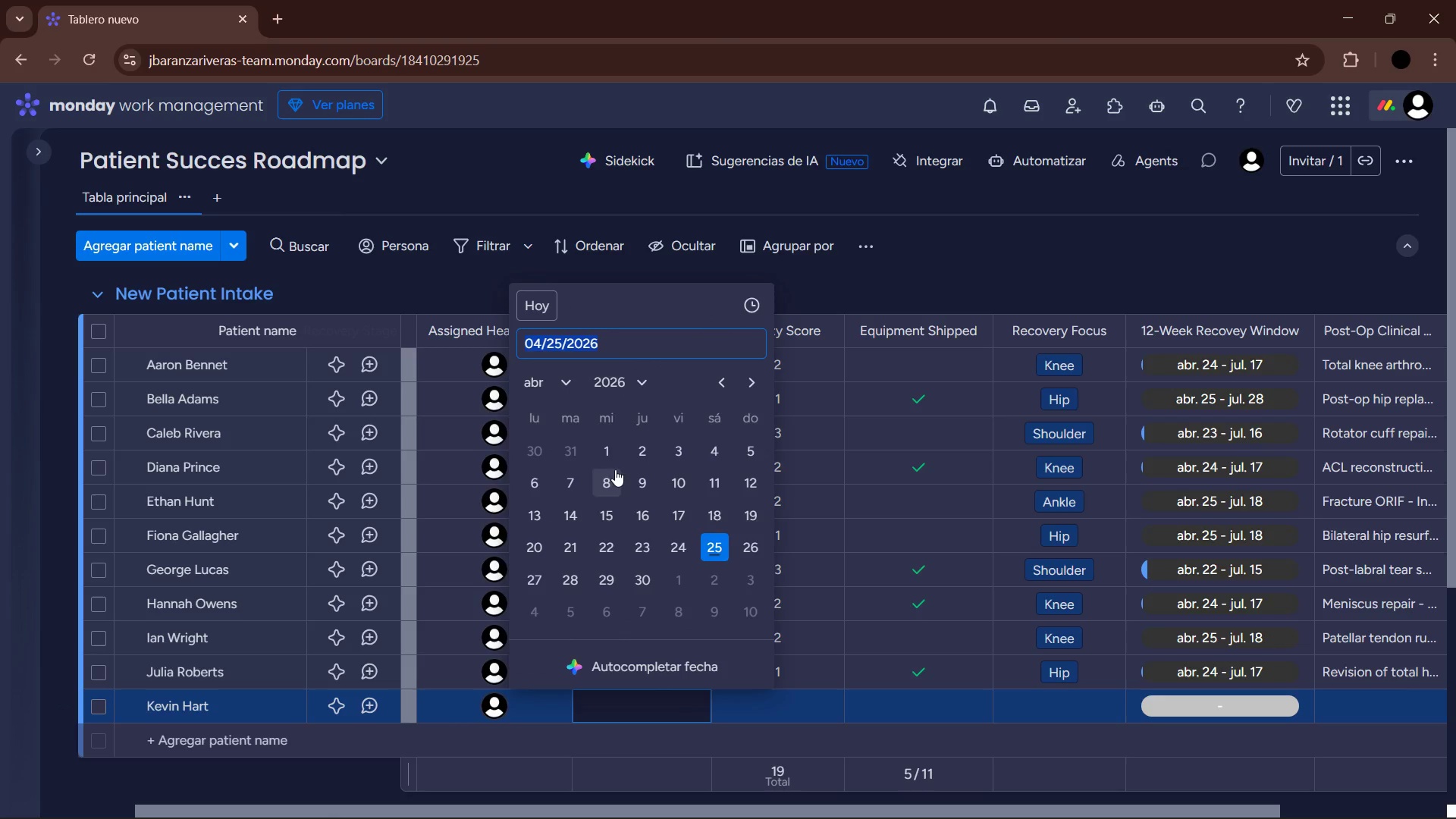 
left_click([573, 382])
 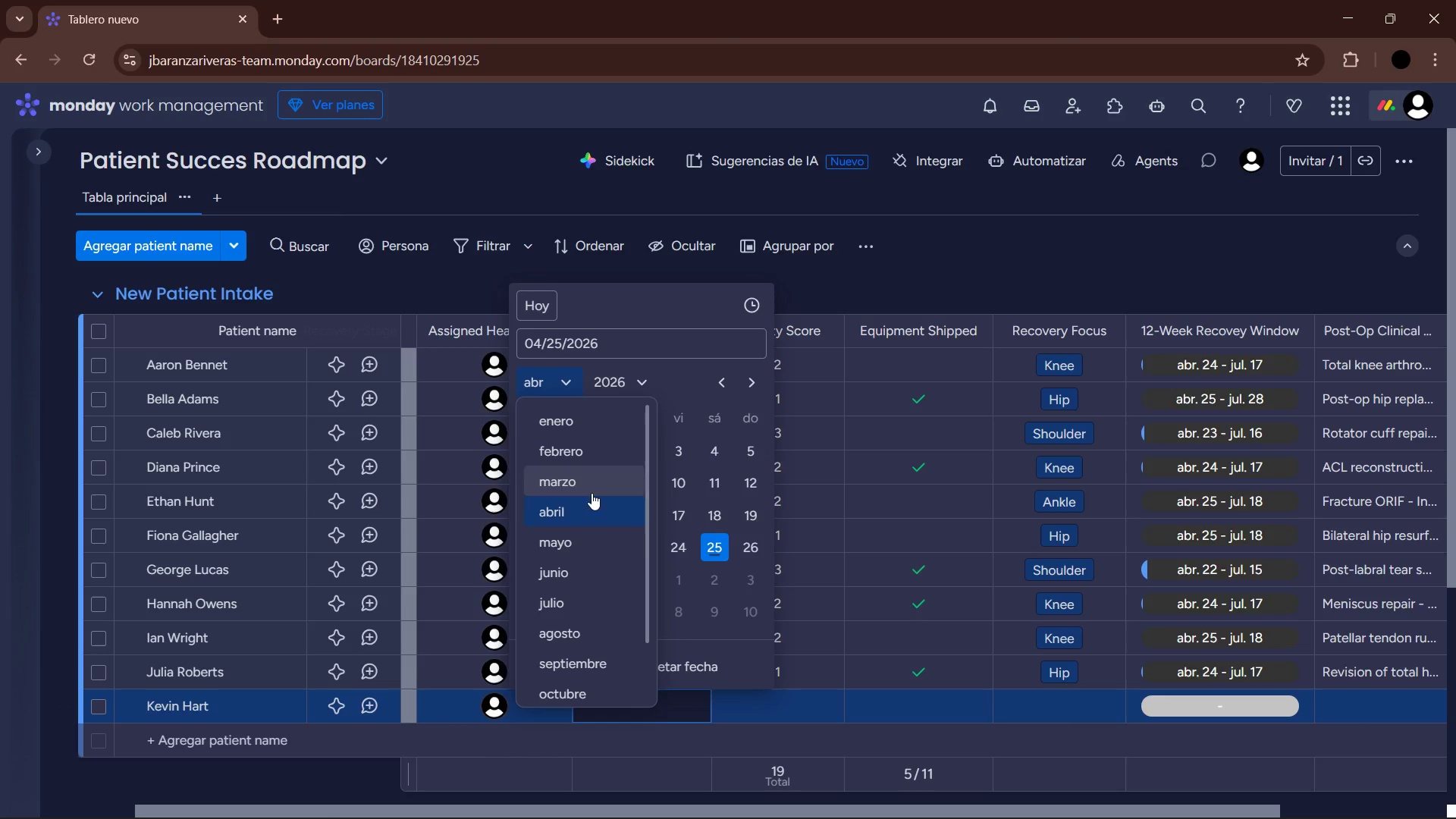 
left_click([588, 541])
 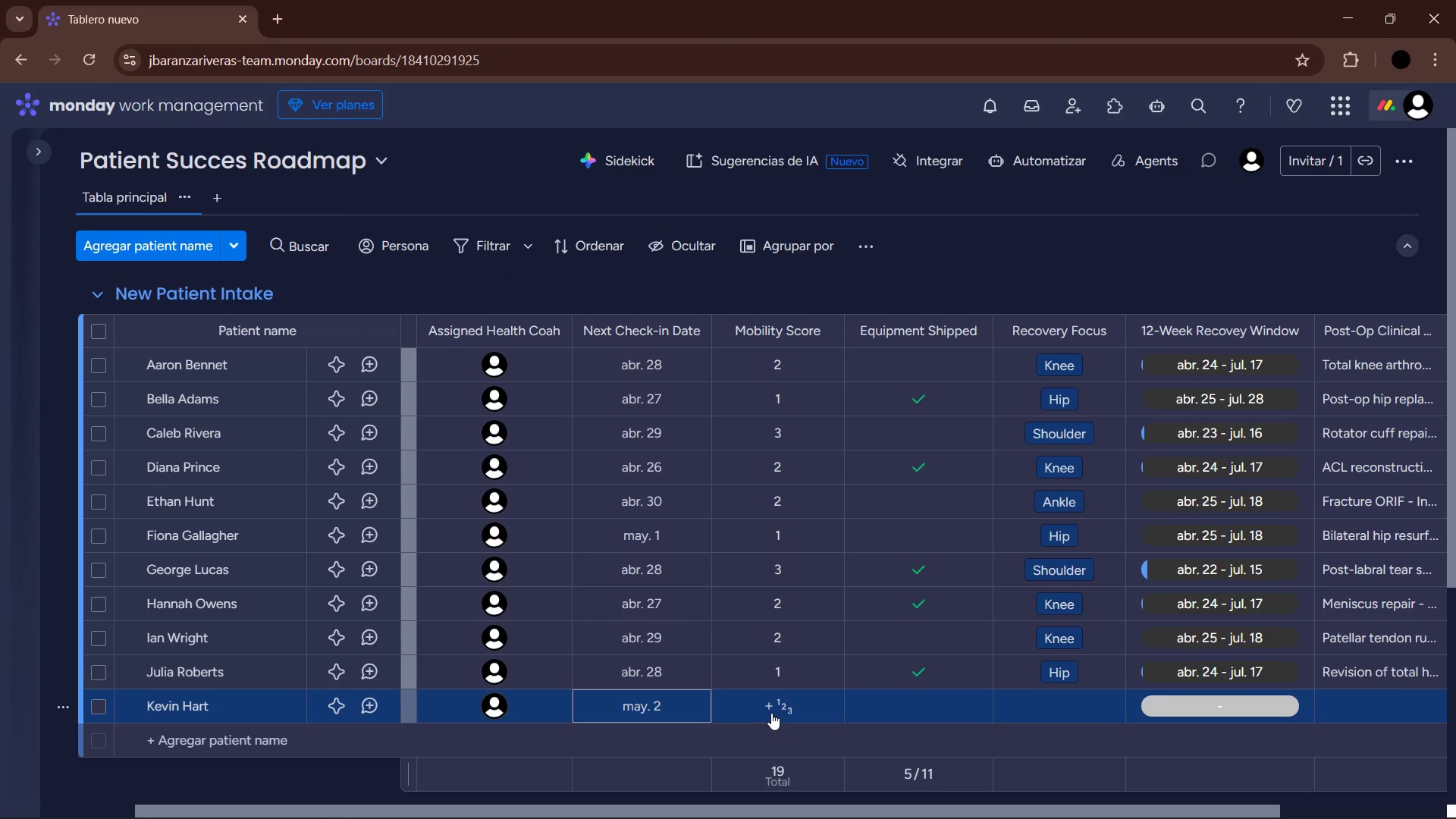 
left_click([771, 713])
 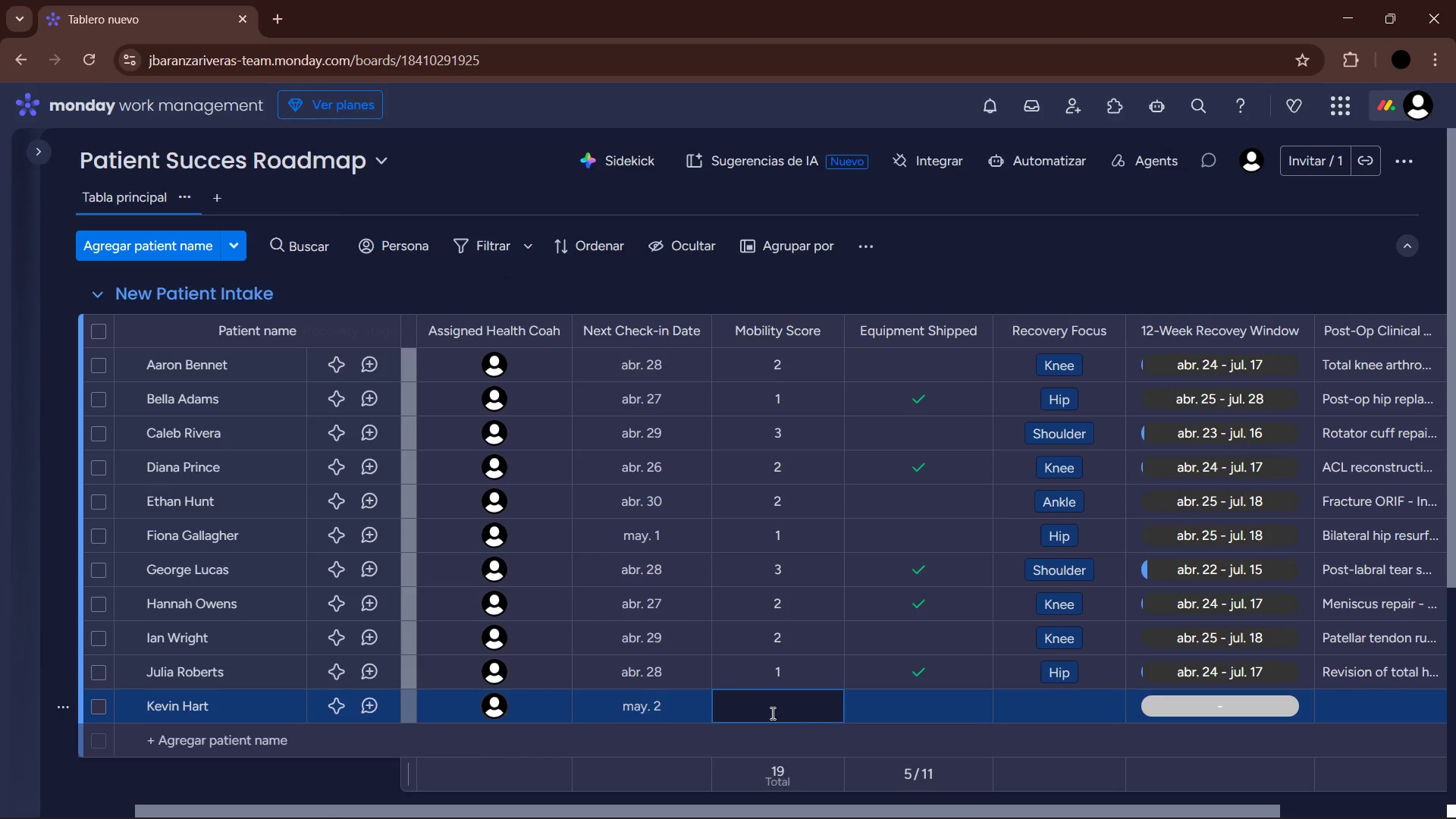 
key(Numpad3)
 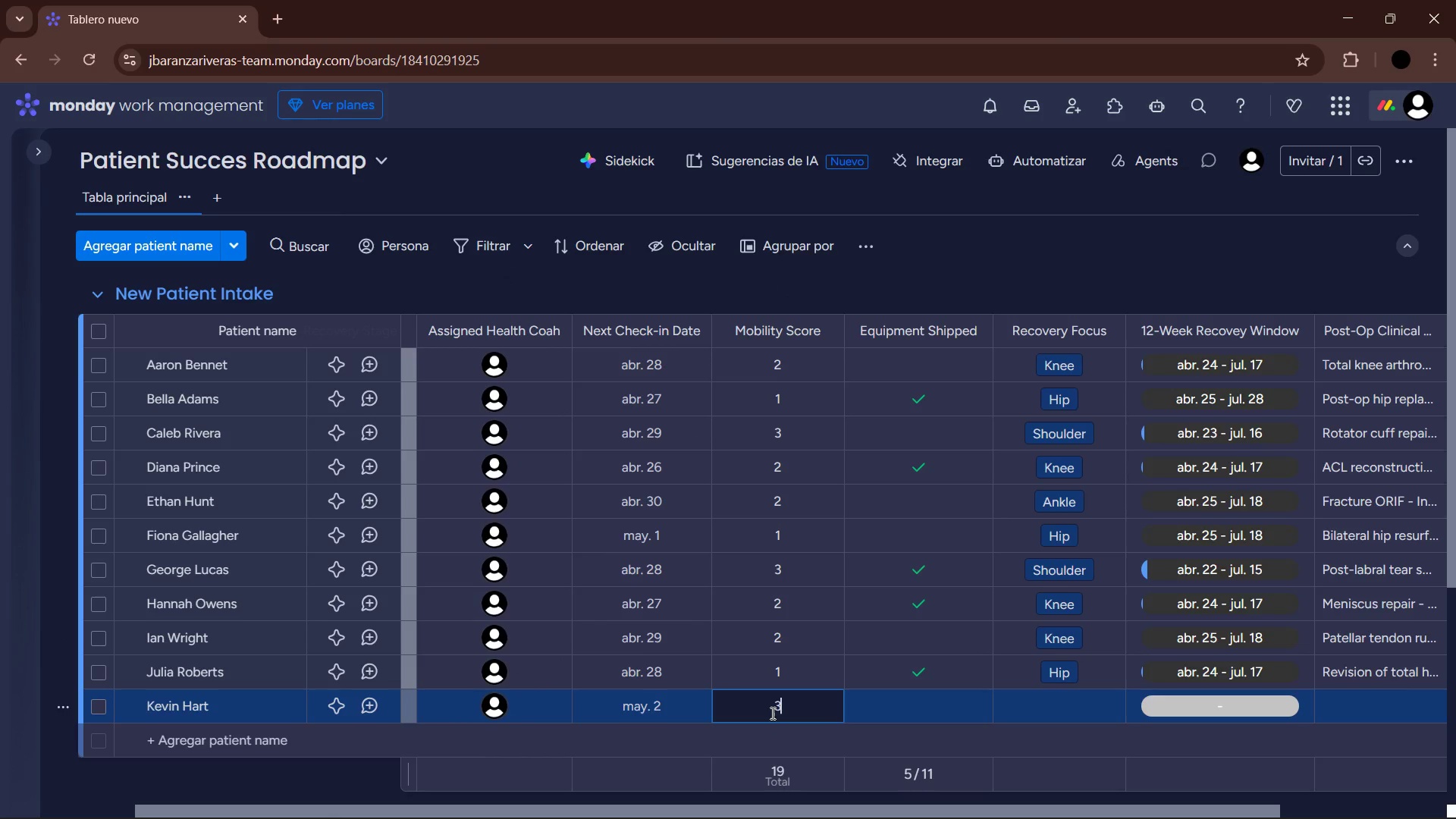 
key(NumpadEnter)
 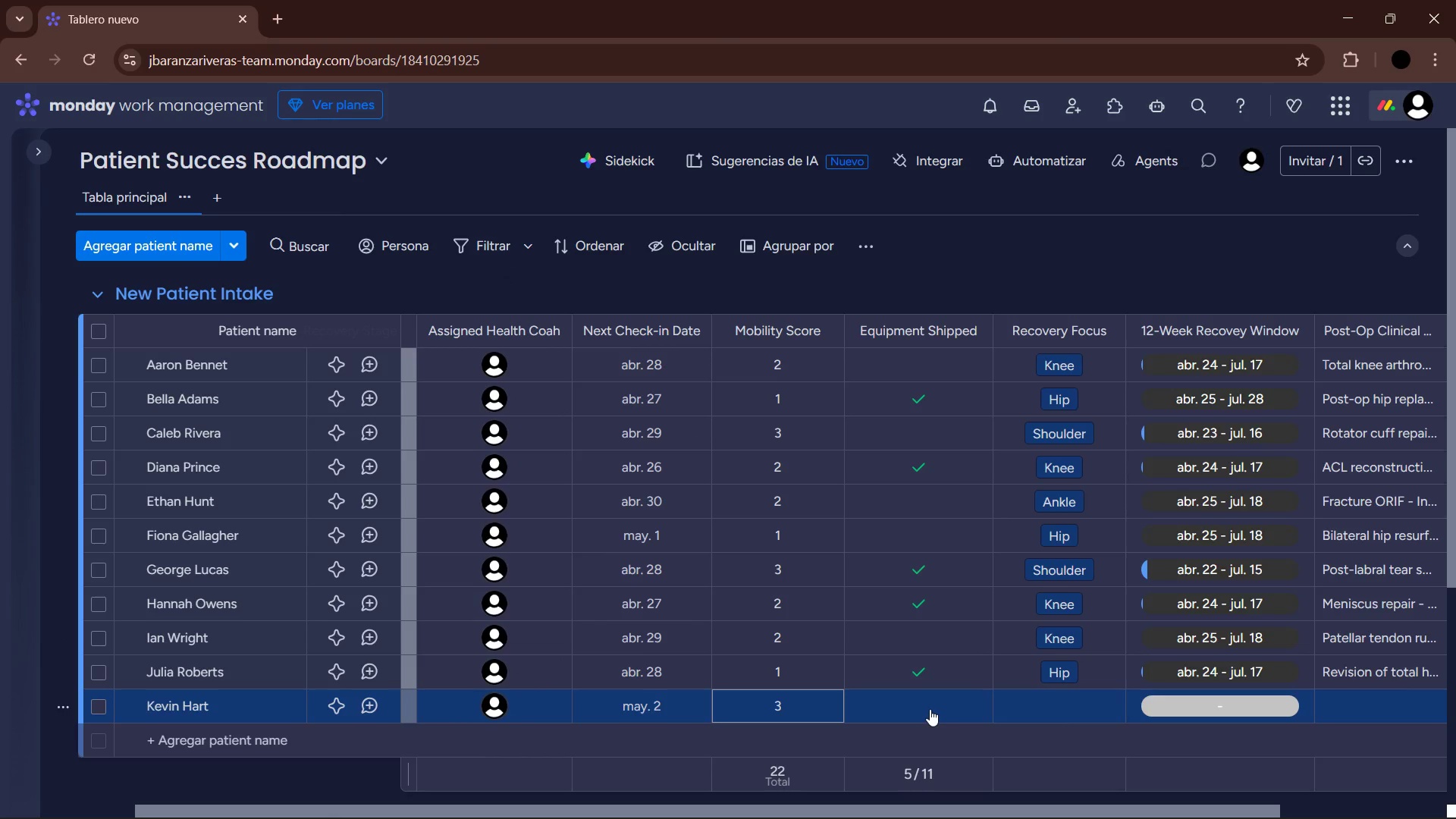 
left_click([1072, 713])
 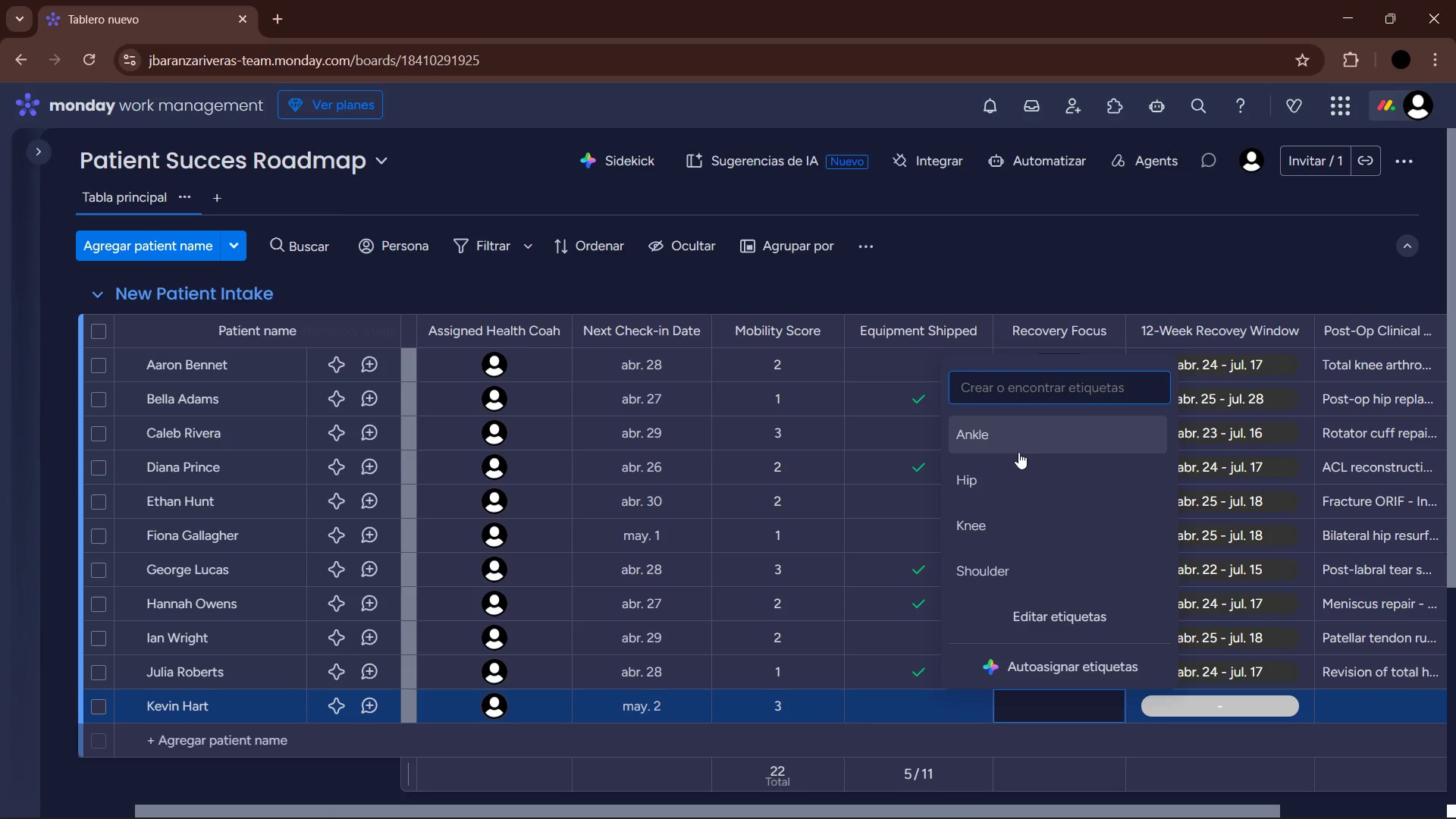 
left_click([1018, 441])
 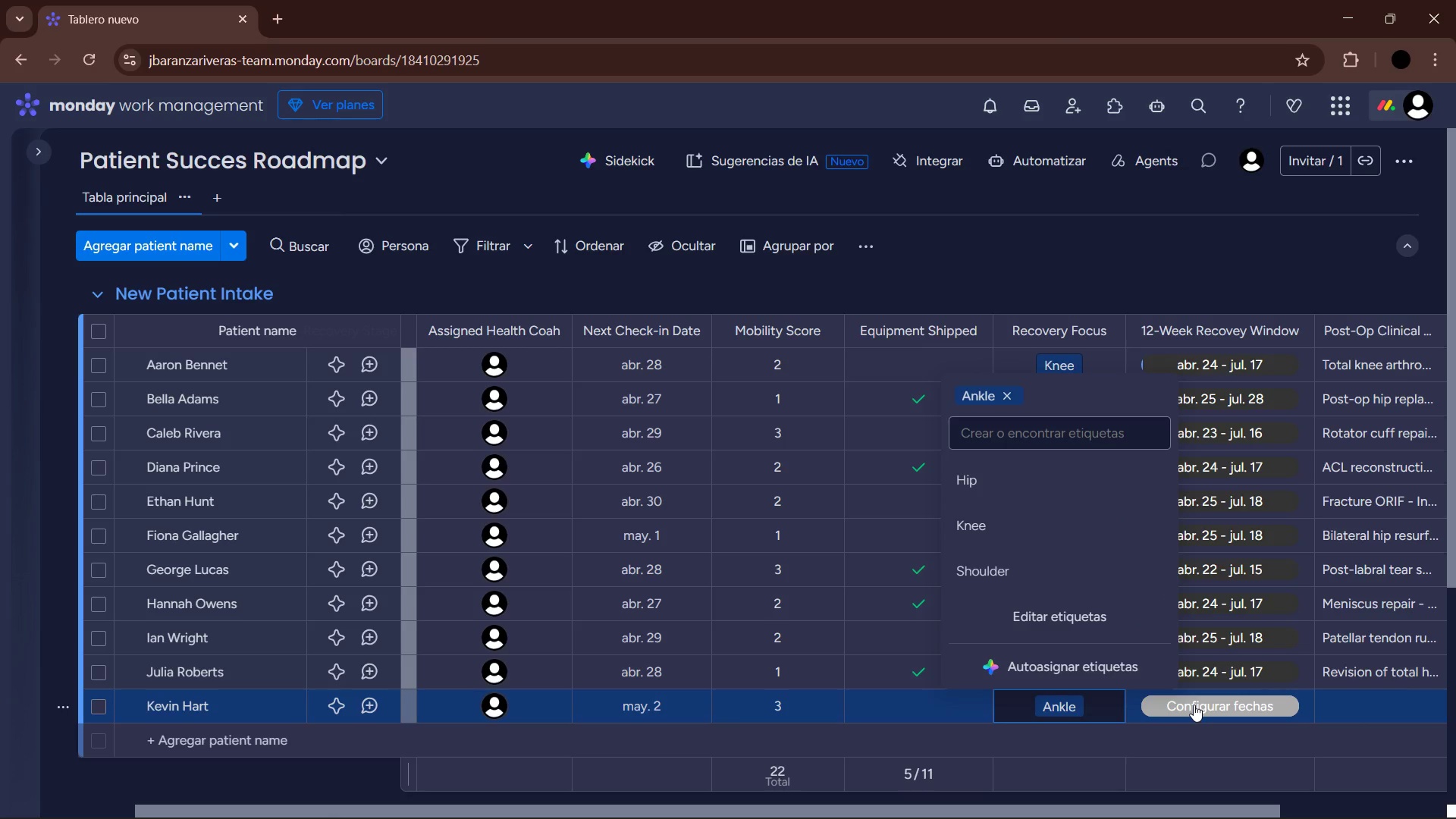 
left_click([1194, 704])
 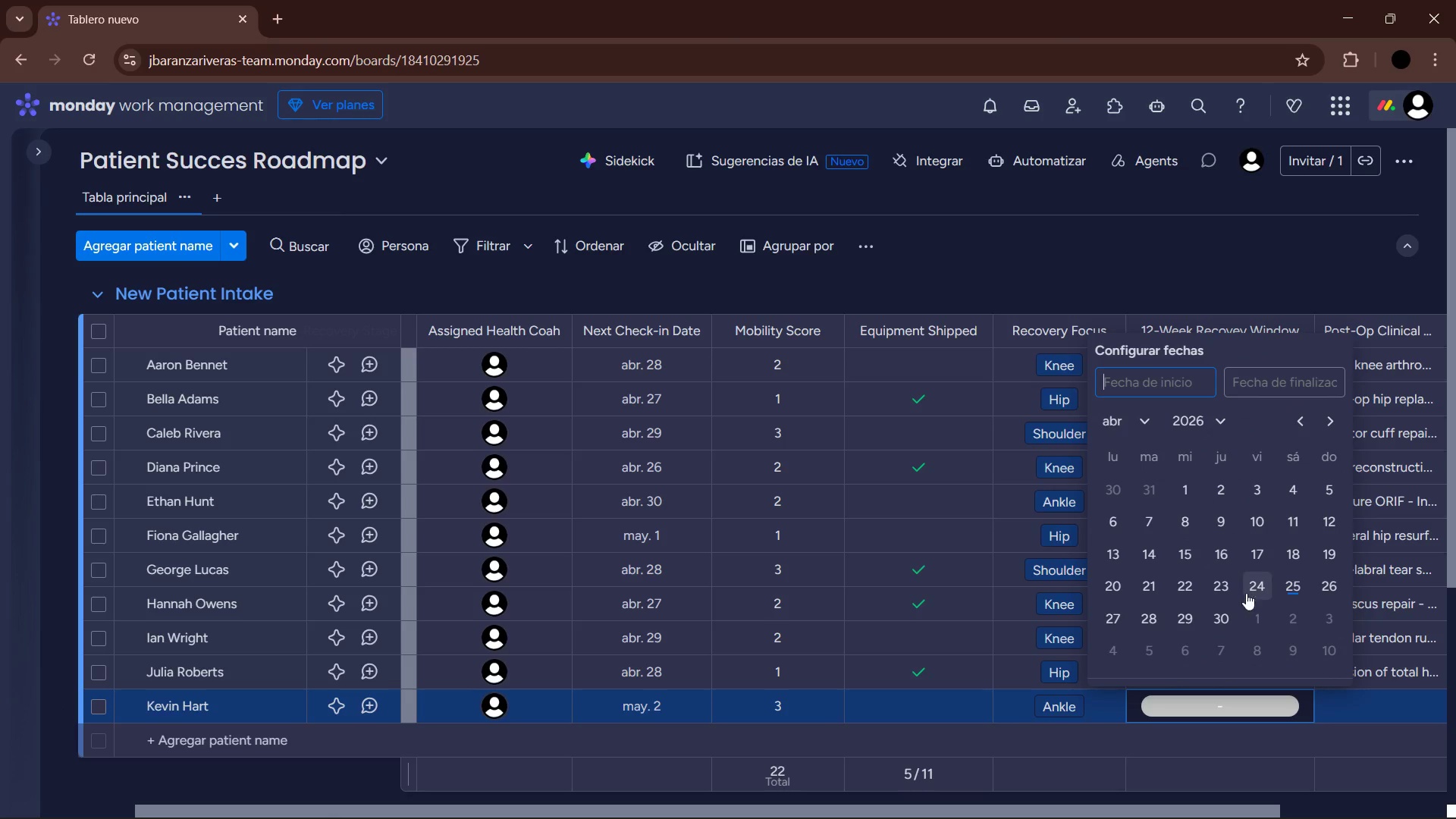 
left_click([1288, 588])
 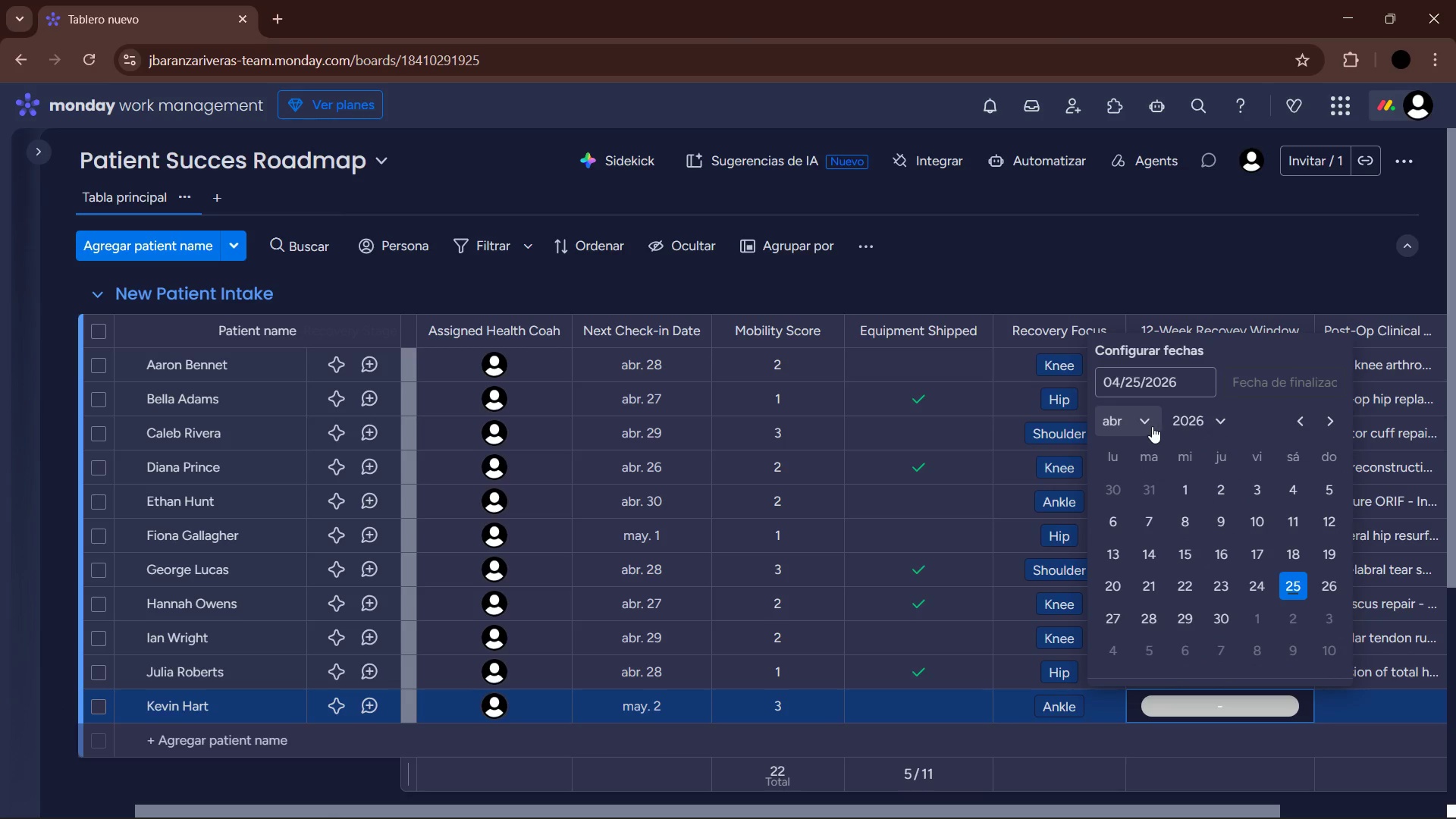 
left_click([1145, 425])
 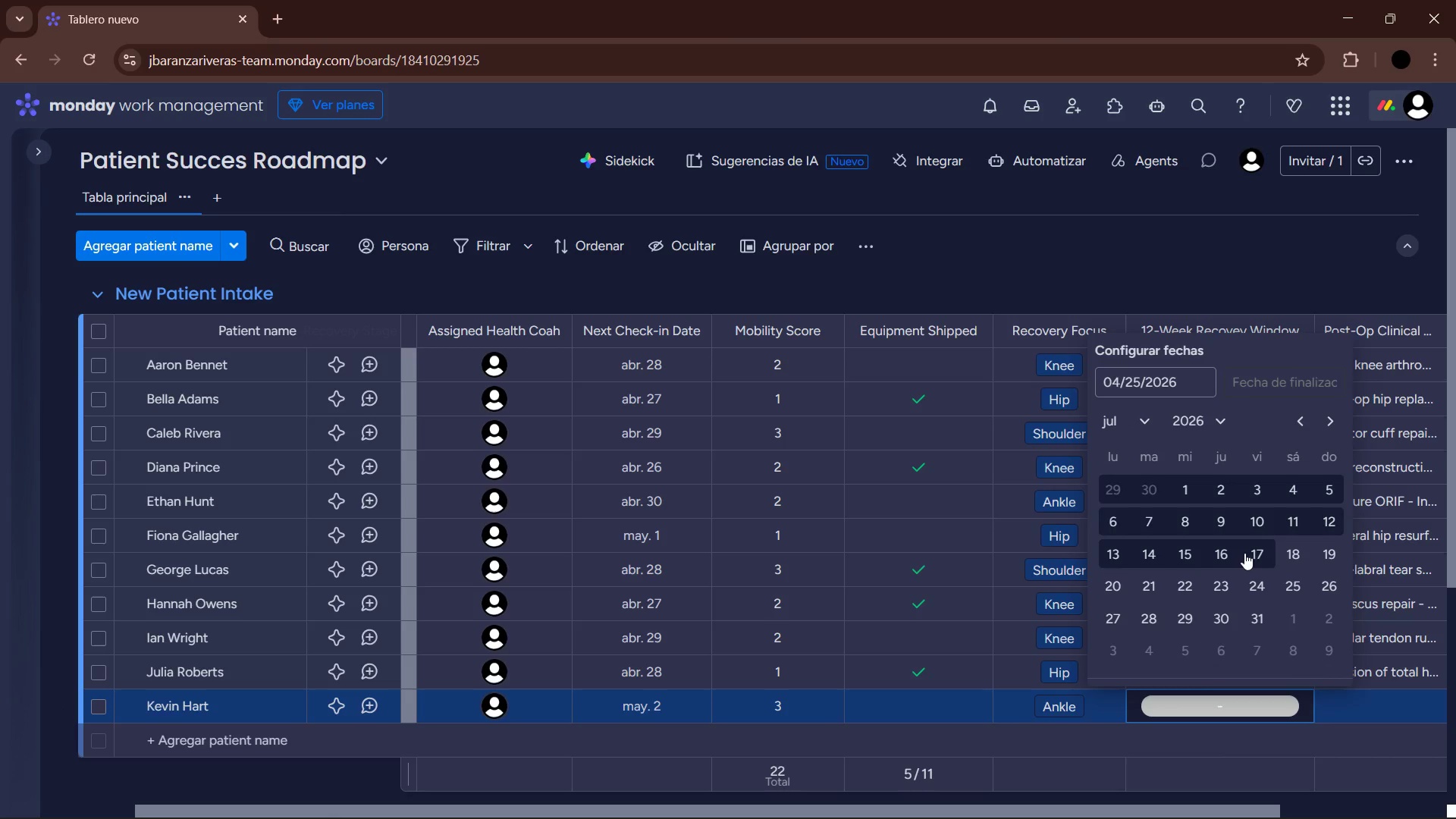 
left_click([1363, 711])
 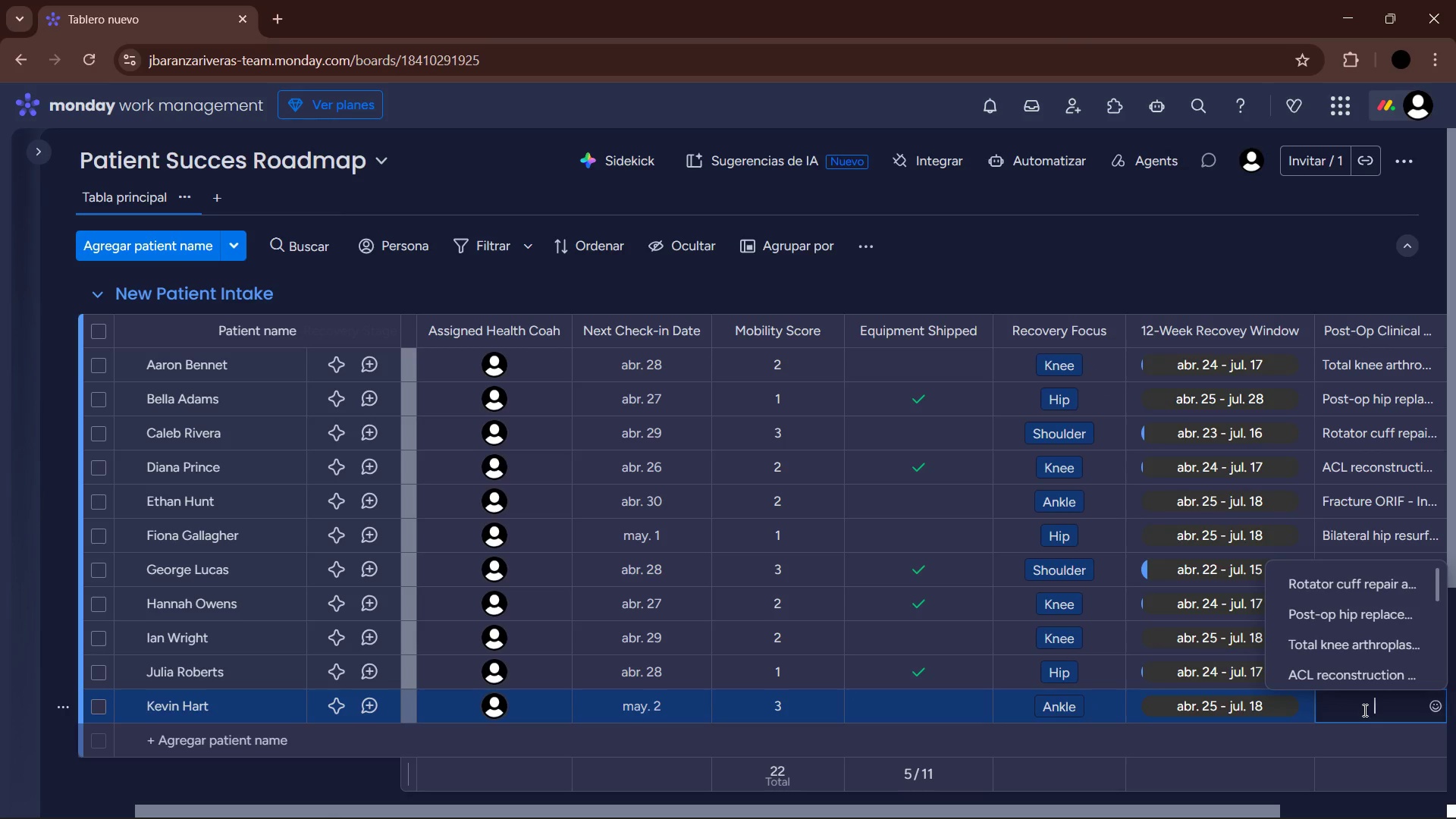 
type(Grade III sprain - surgical fix)
 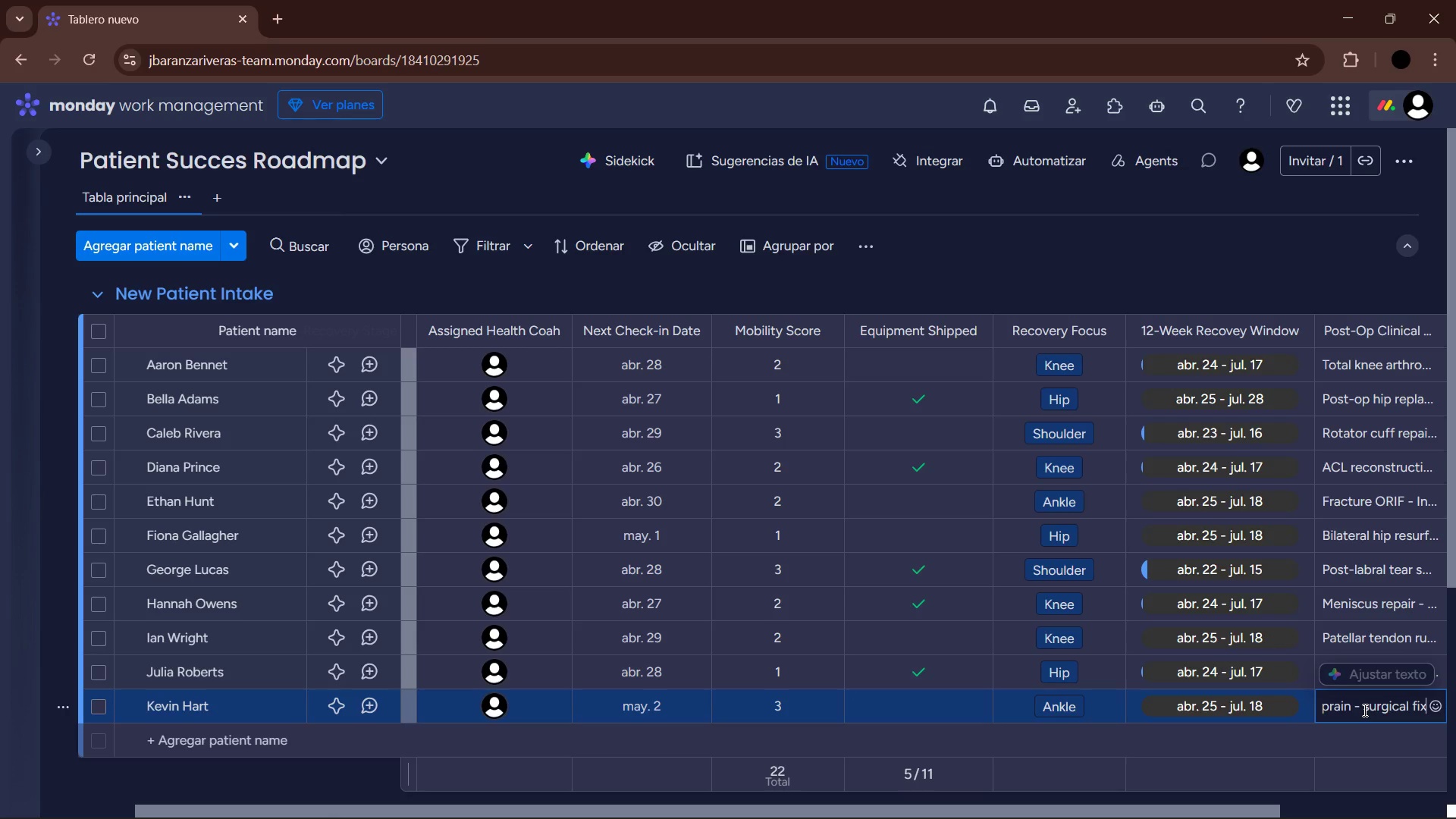 
key(Enter)
 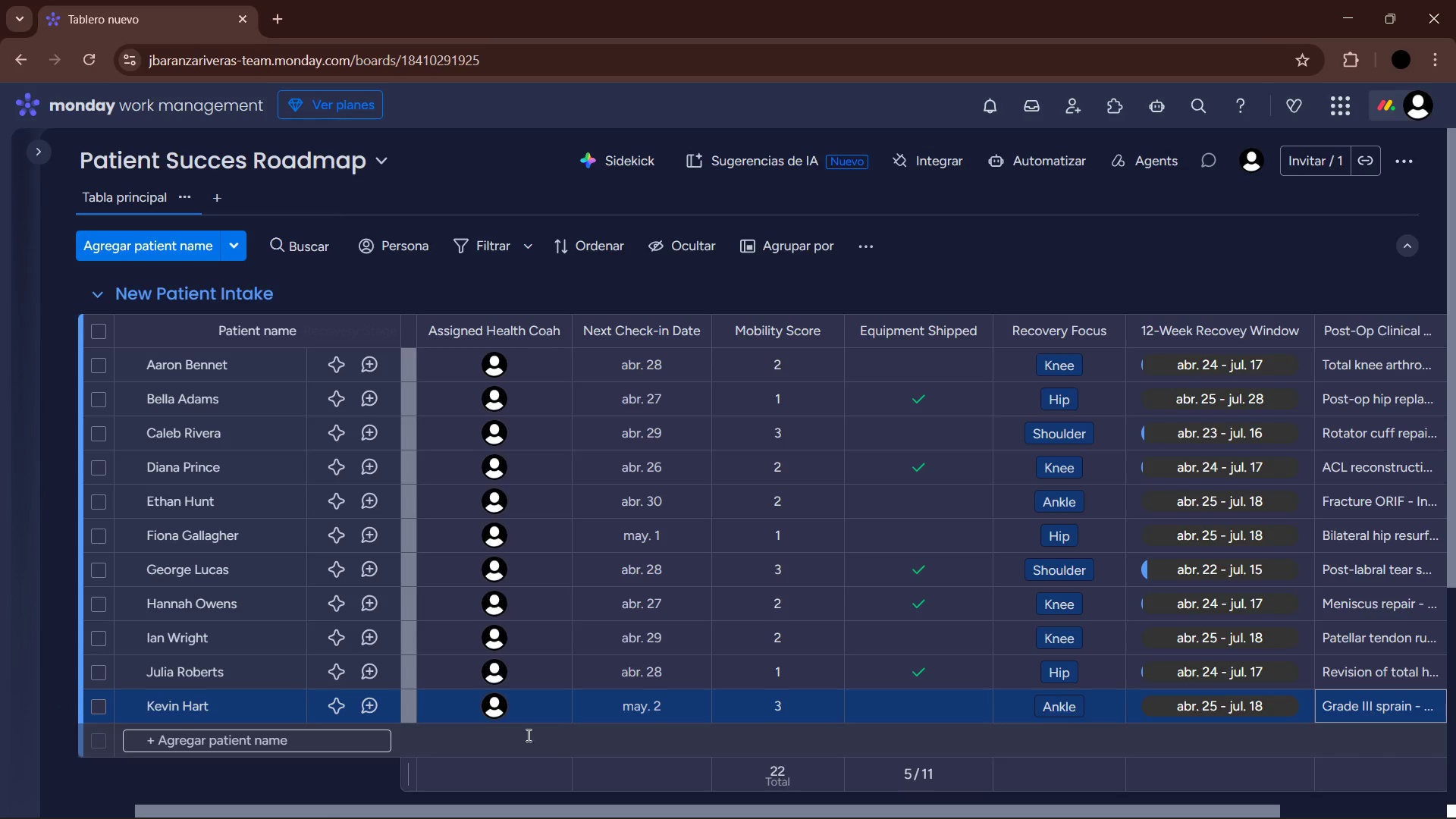 
left_click([333, 741])
 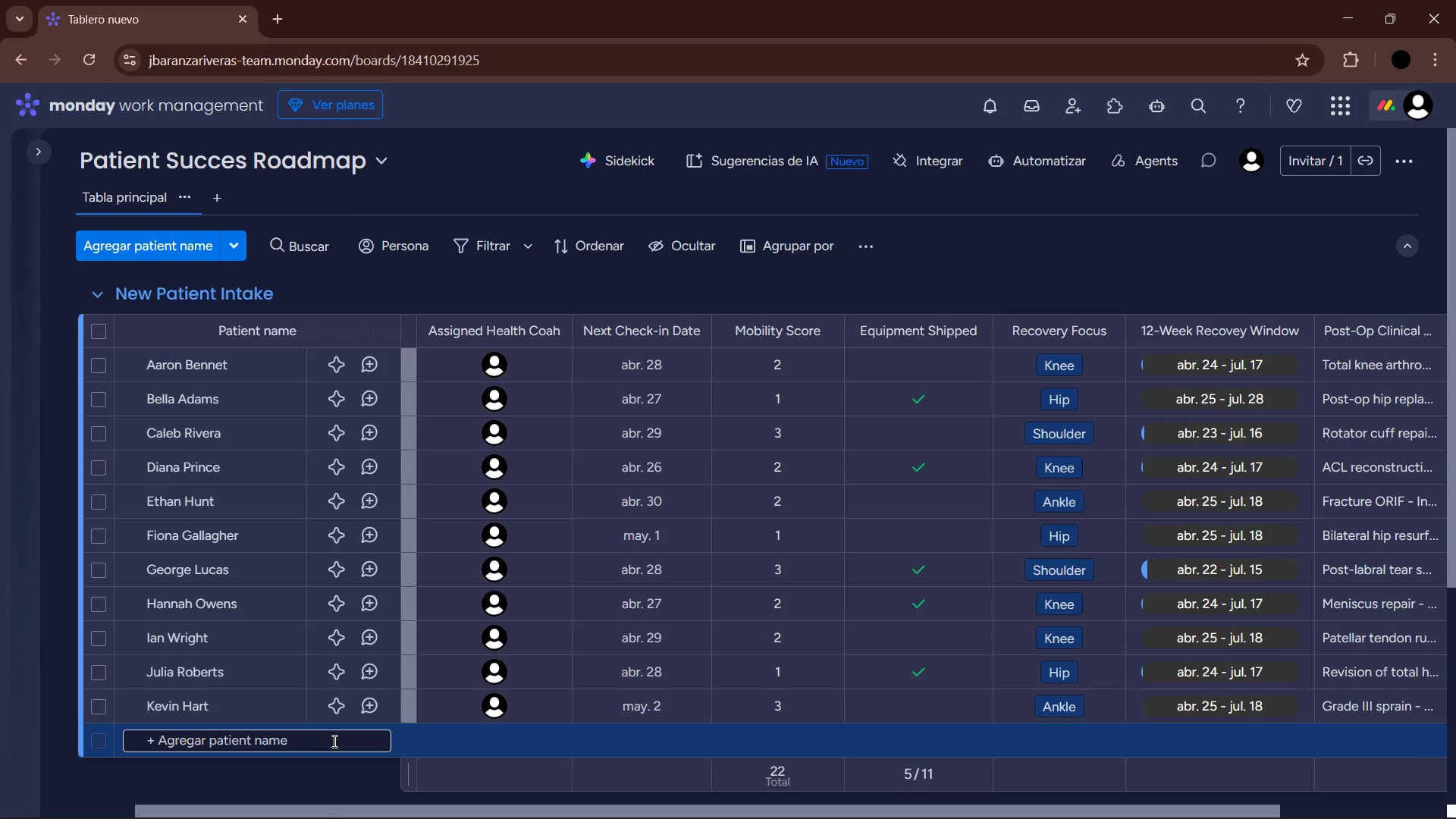 
wait(15.48)
 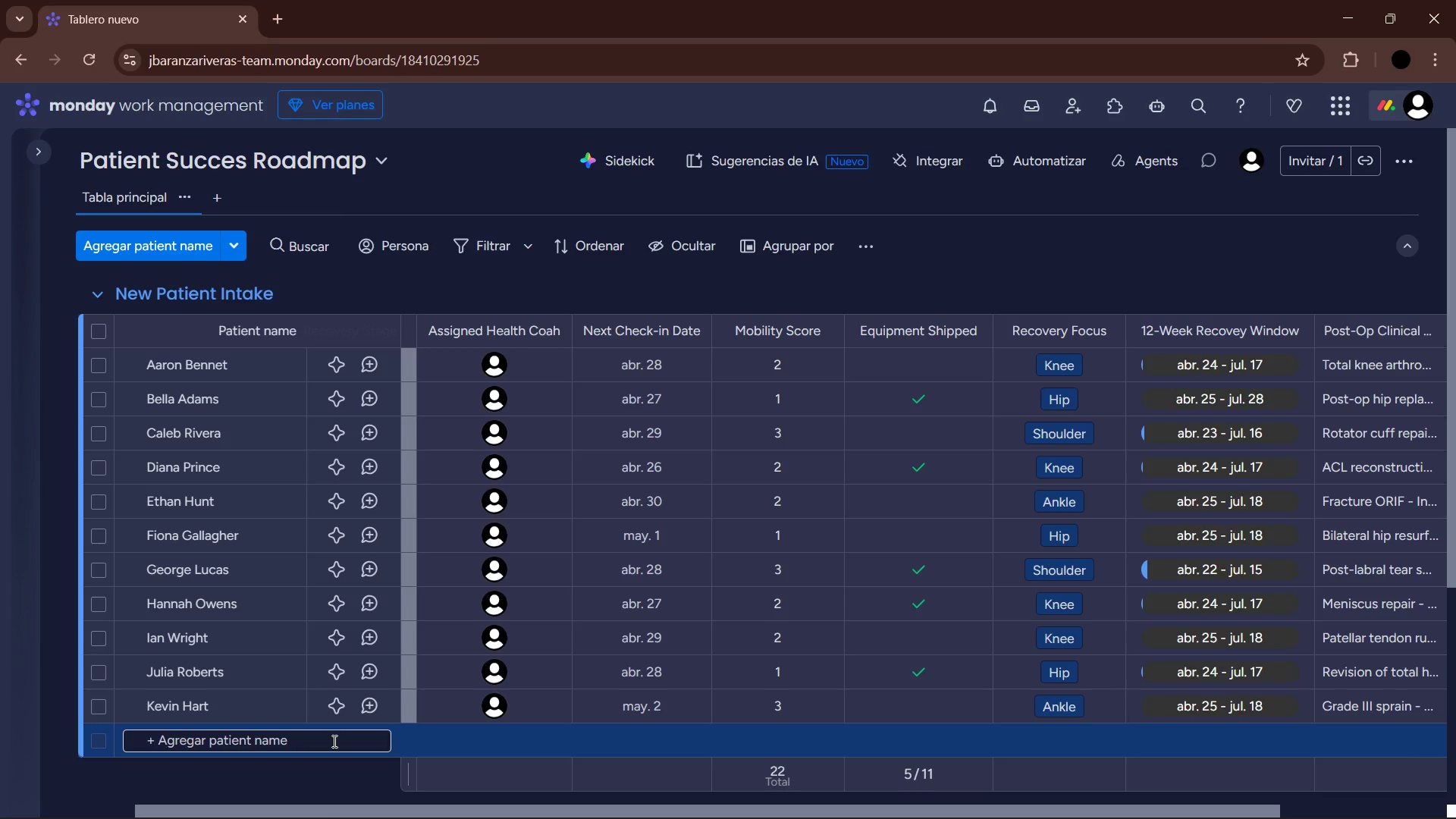 
type(Laura Palmer)
 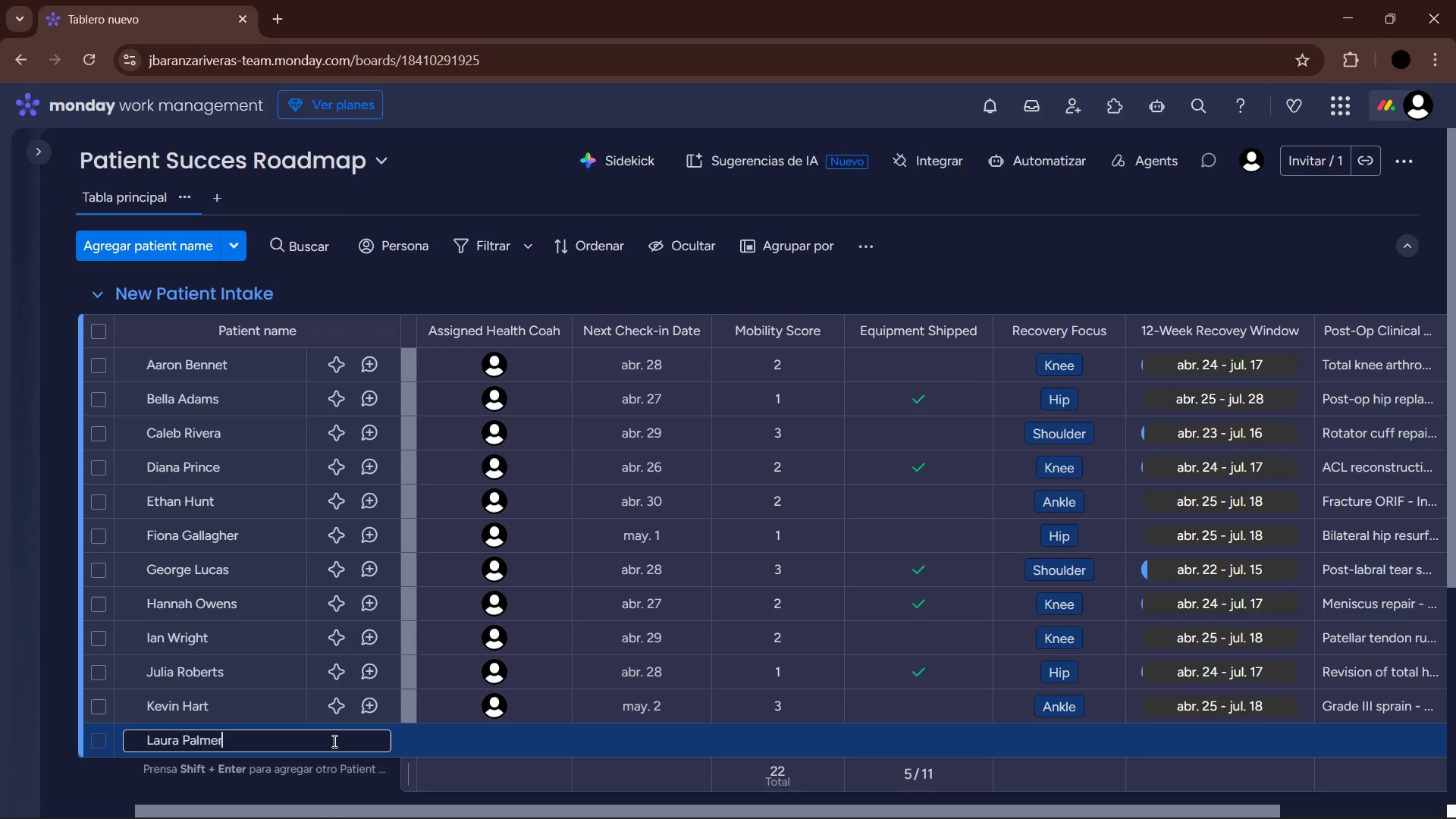 
key(Enter)
 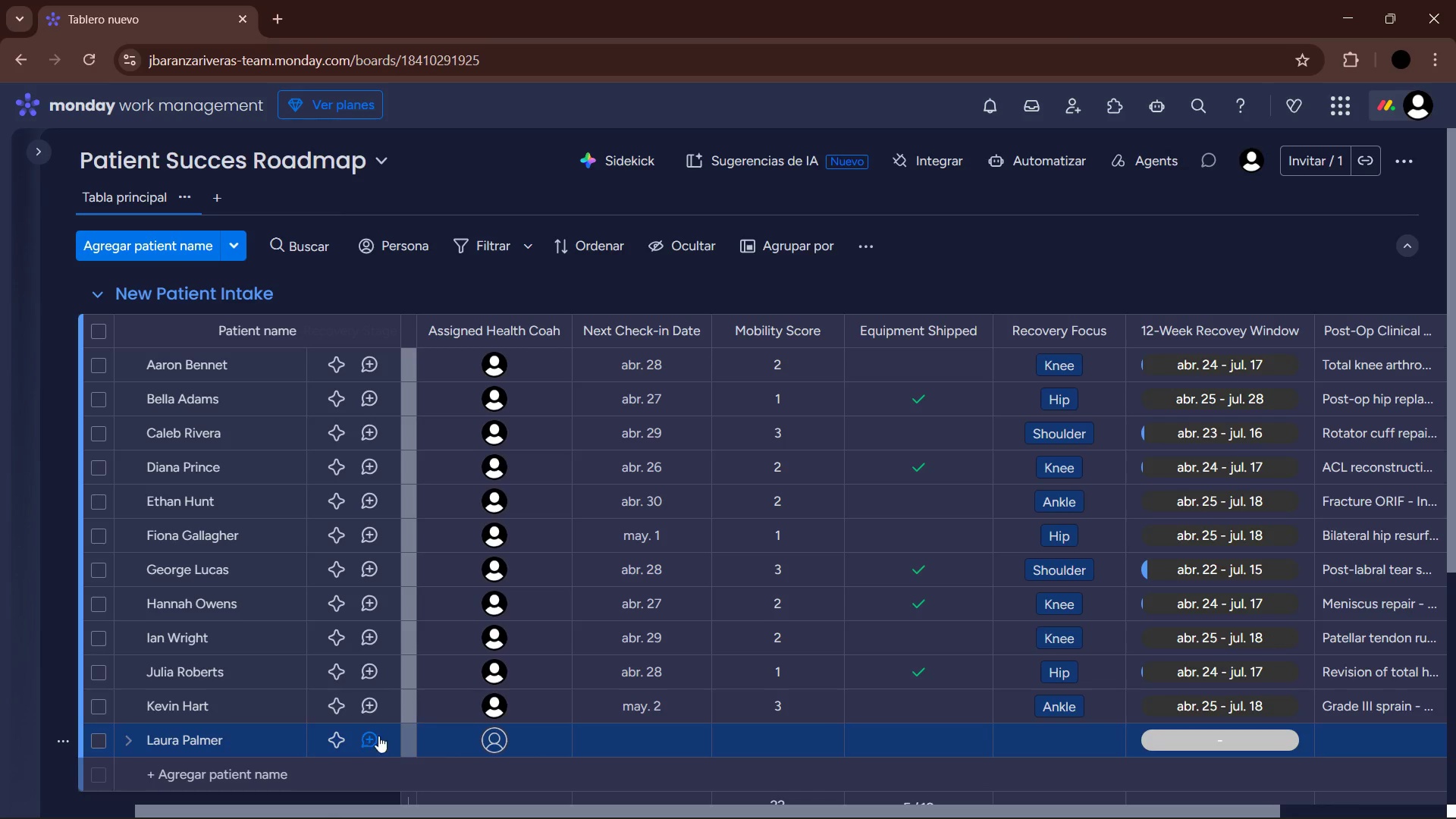 
left_click([490, 753])
 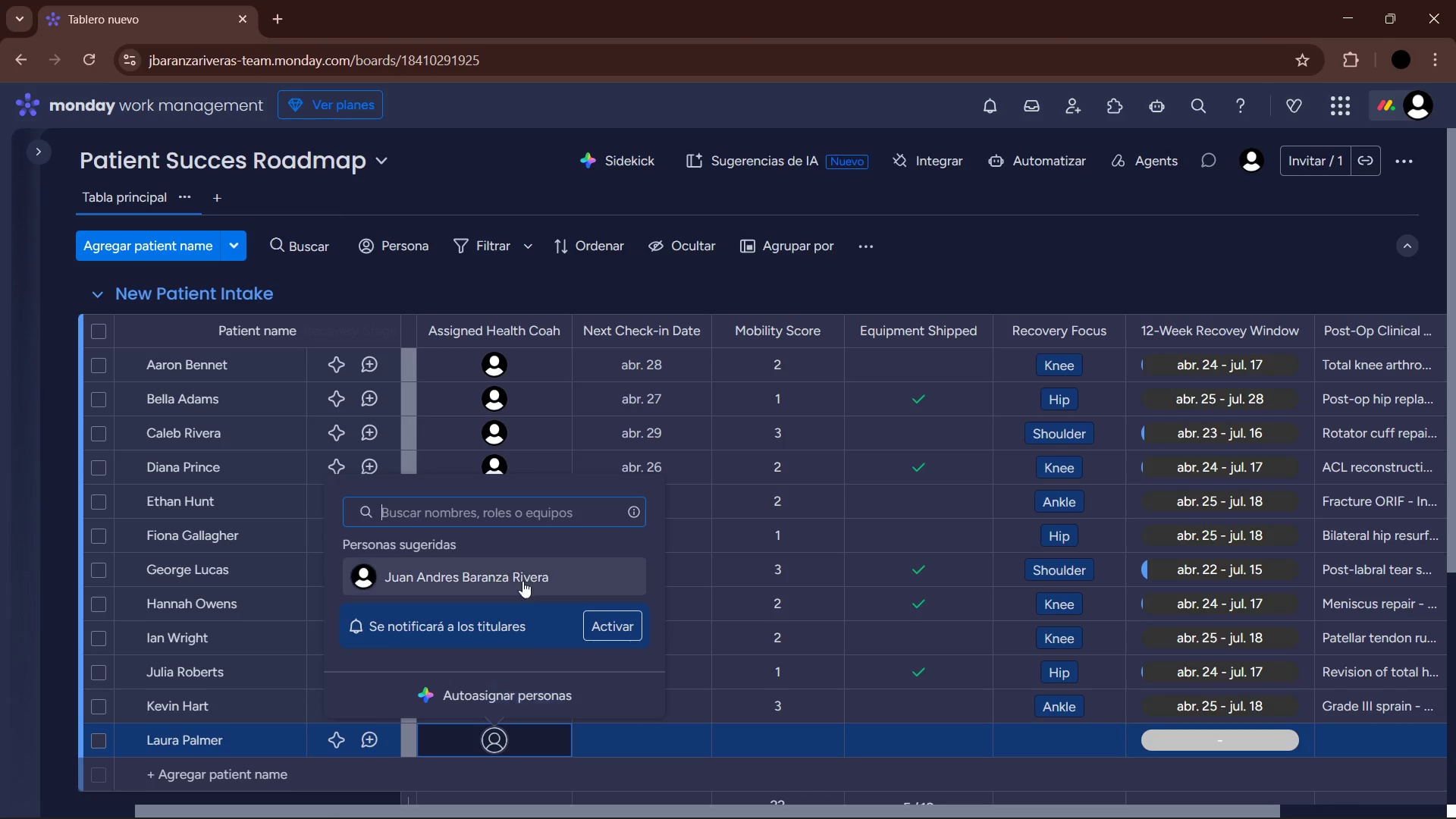 
left_click([511, 579])
 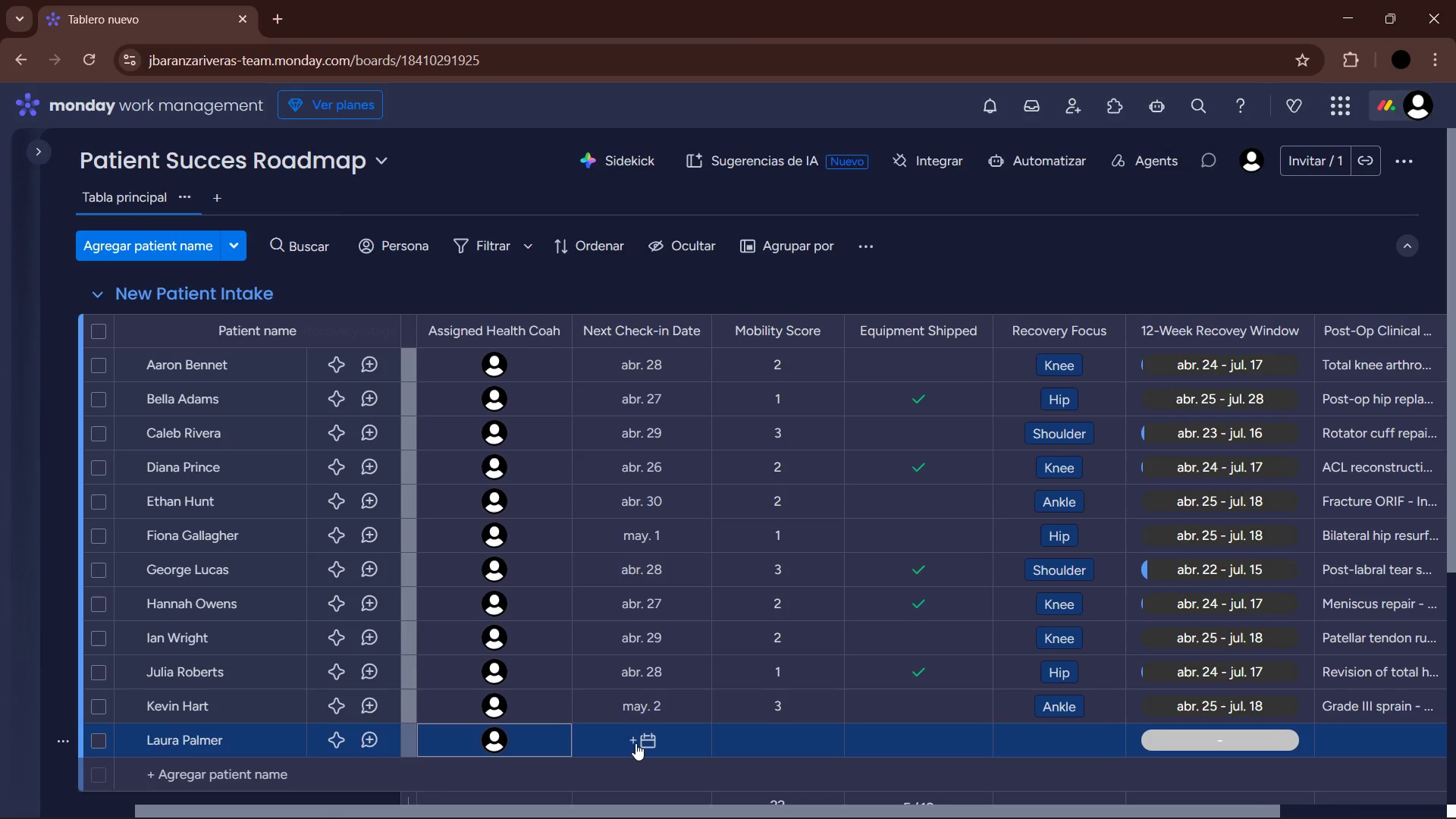 
wait(5.08)
 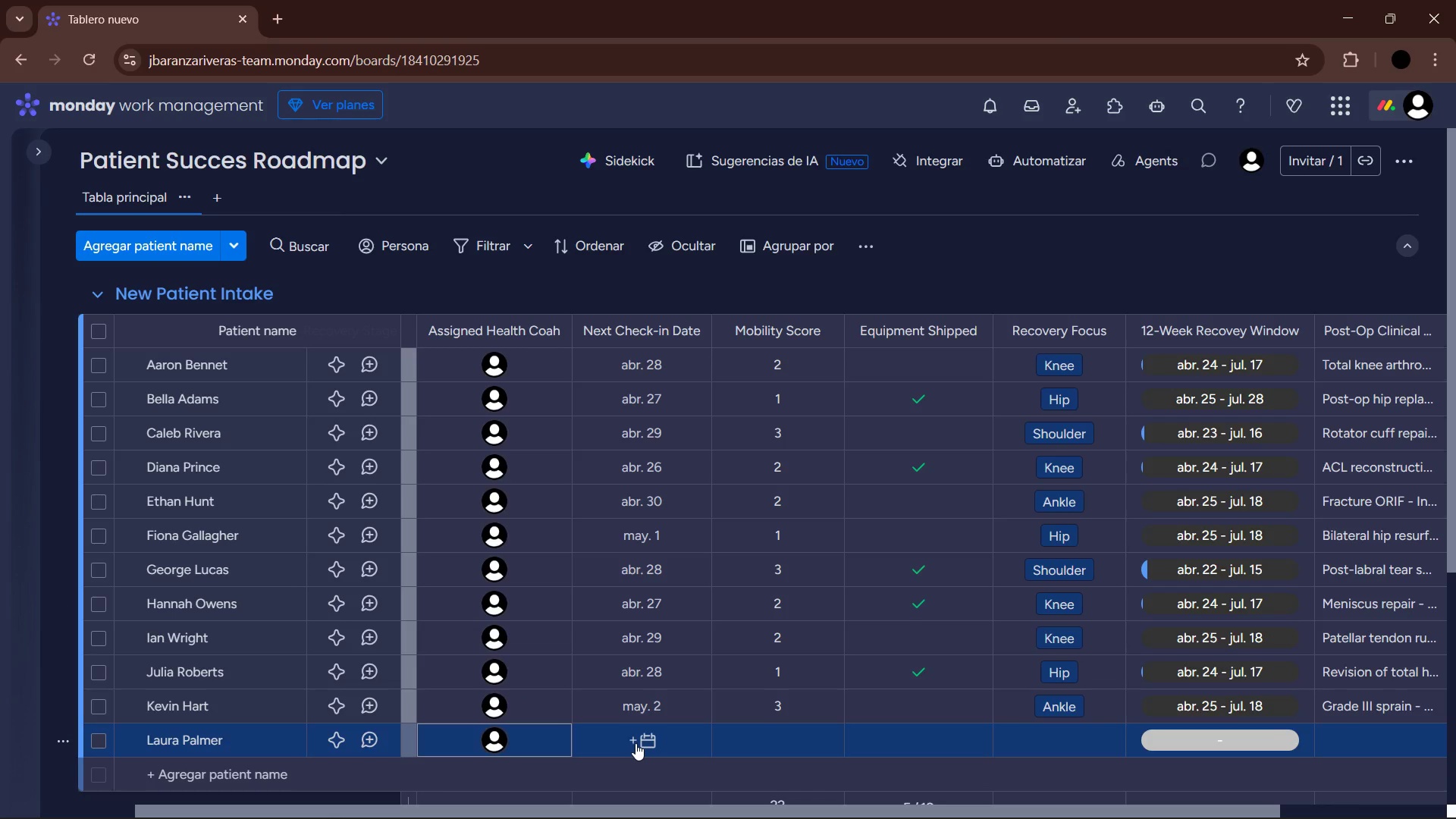 
left_click([635, 743])
 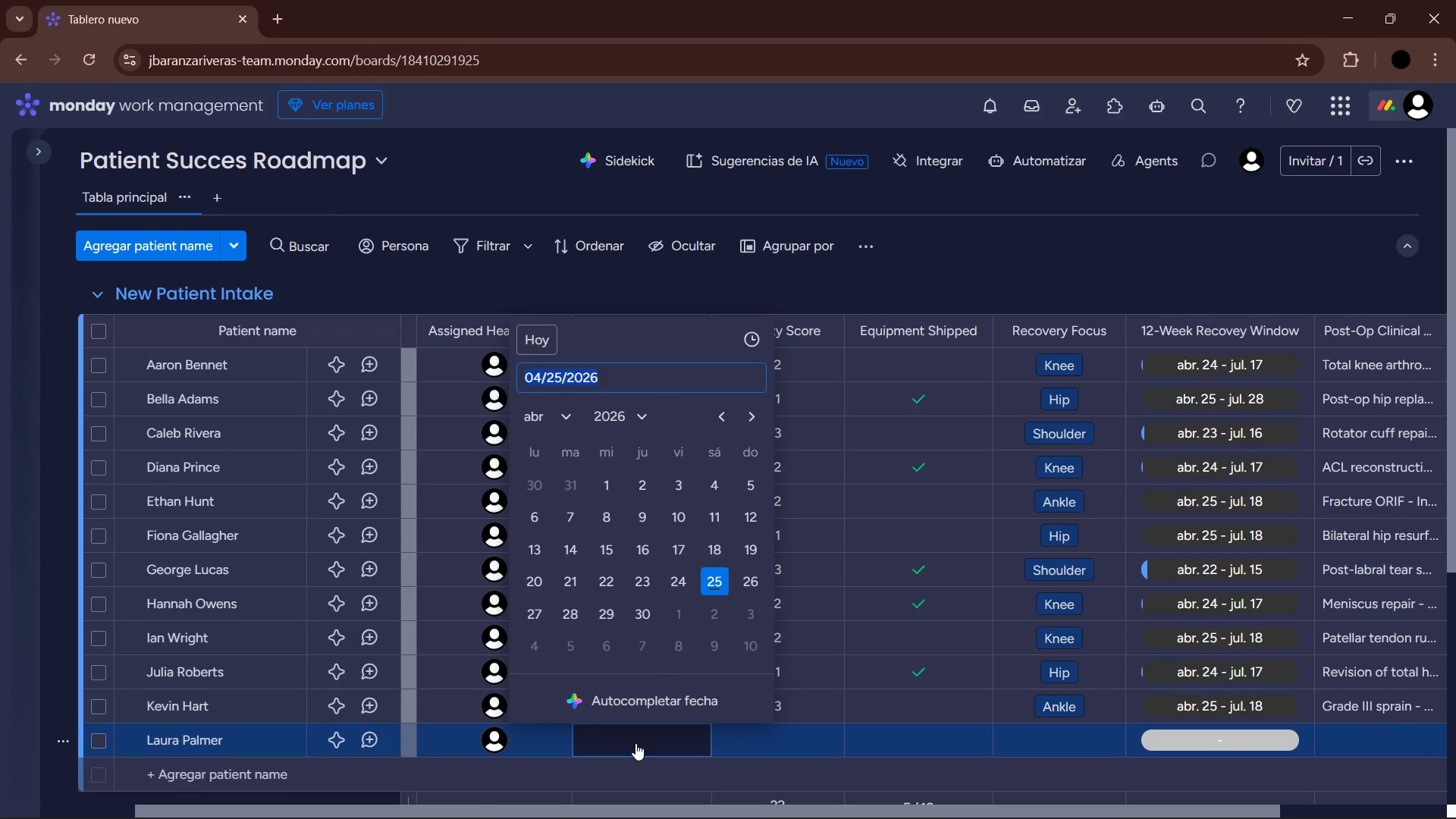 
wait(12.44)
 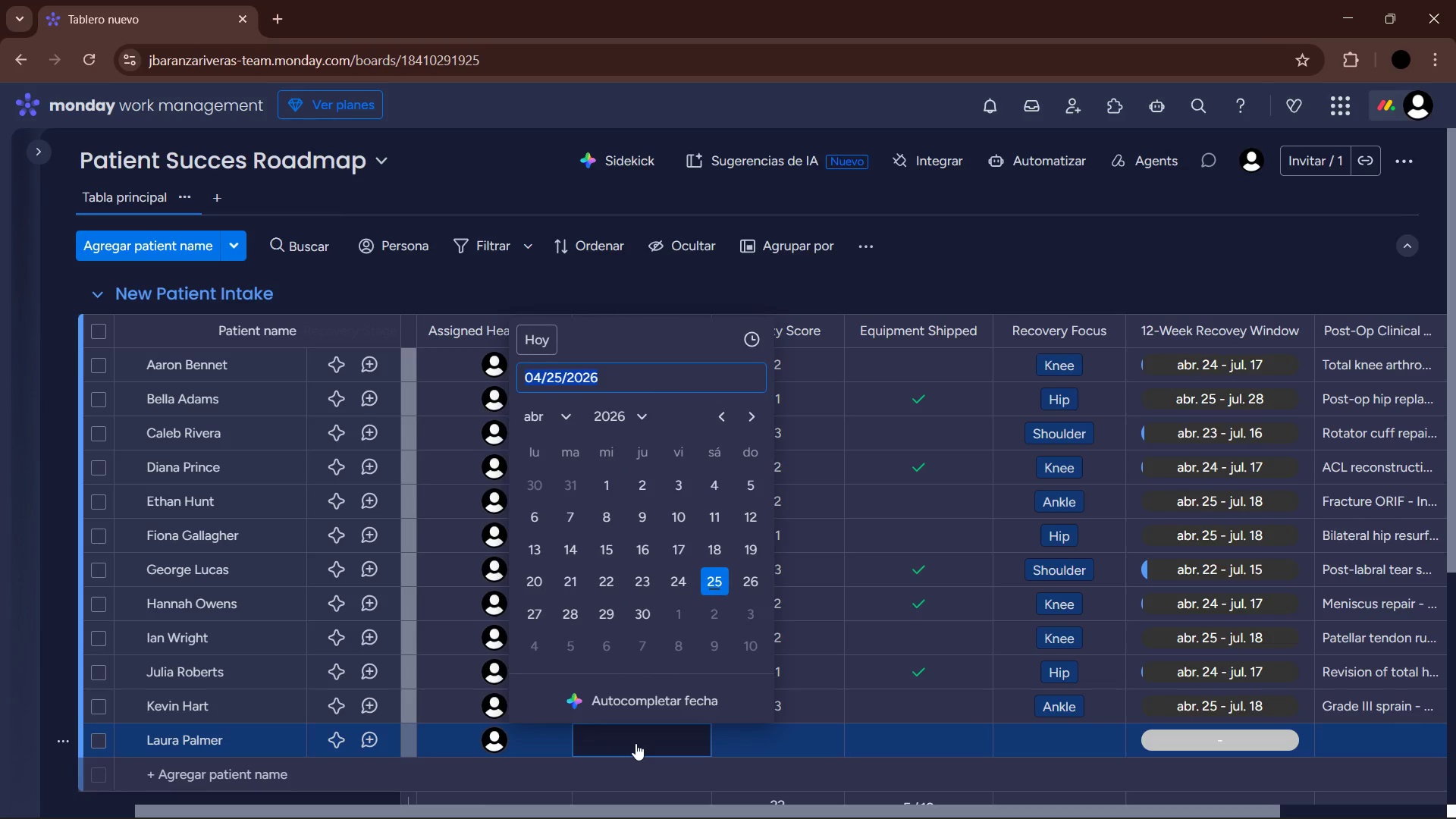 
left_click([814, 739])
 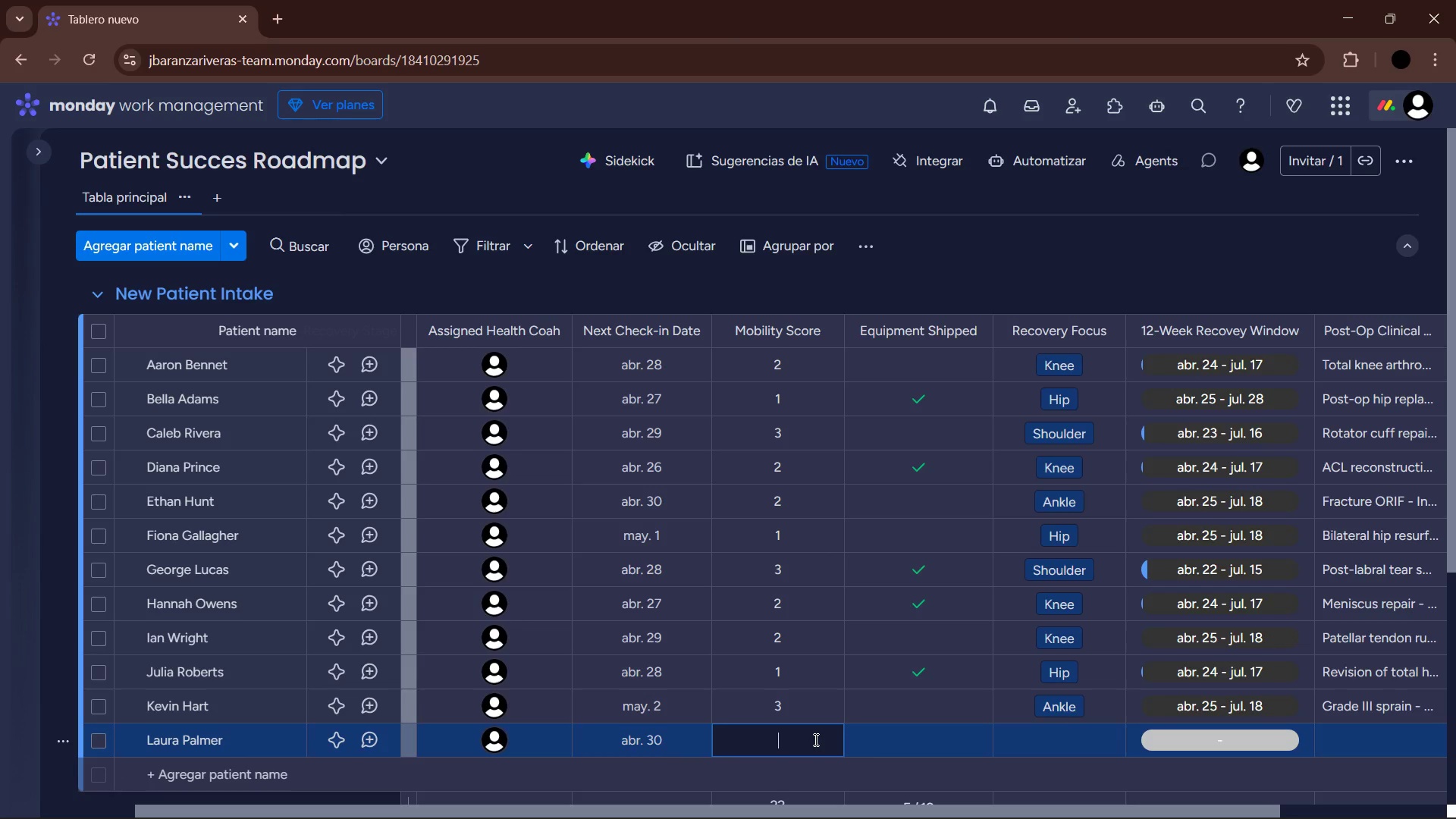 
key(NumpadEnter)
 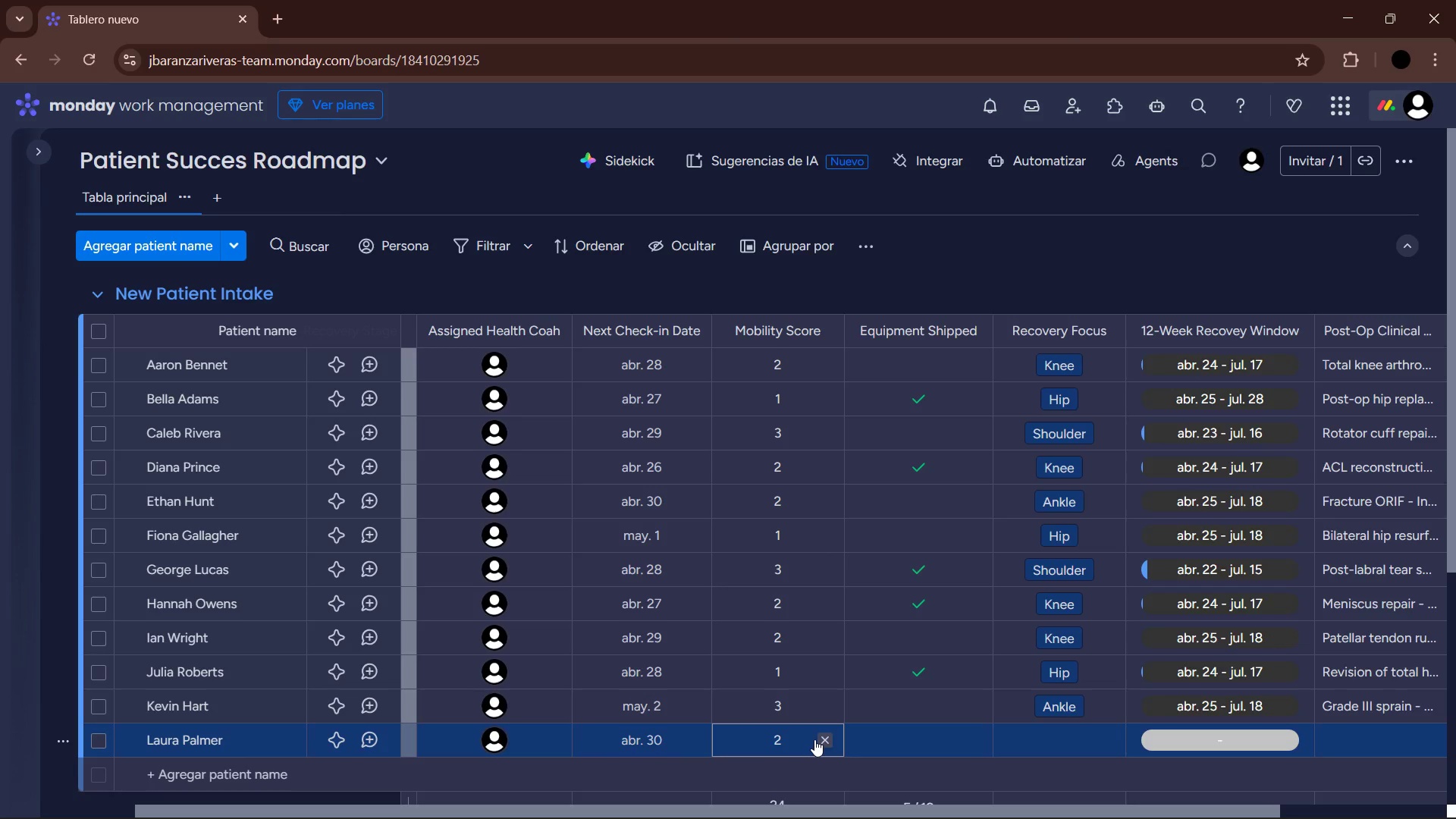 
key(ArrowRight)
 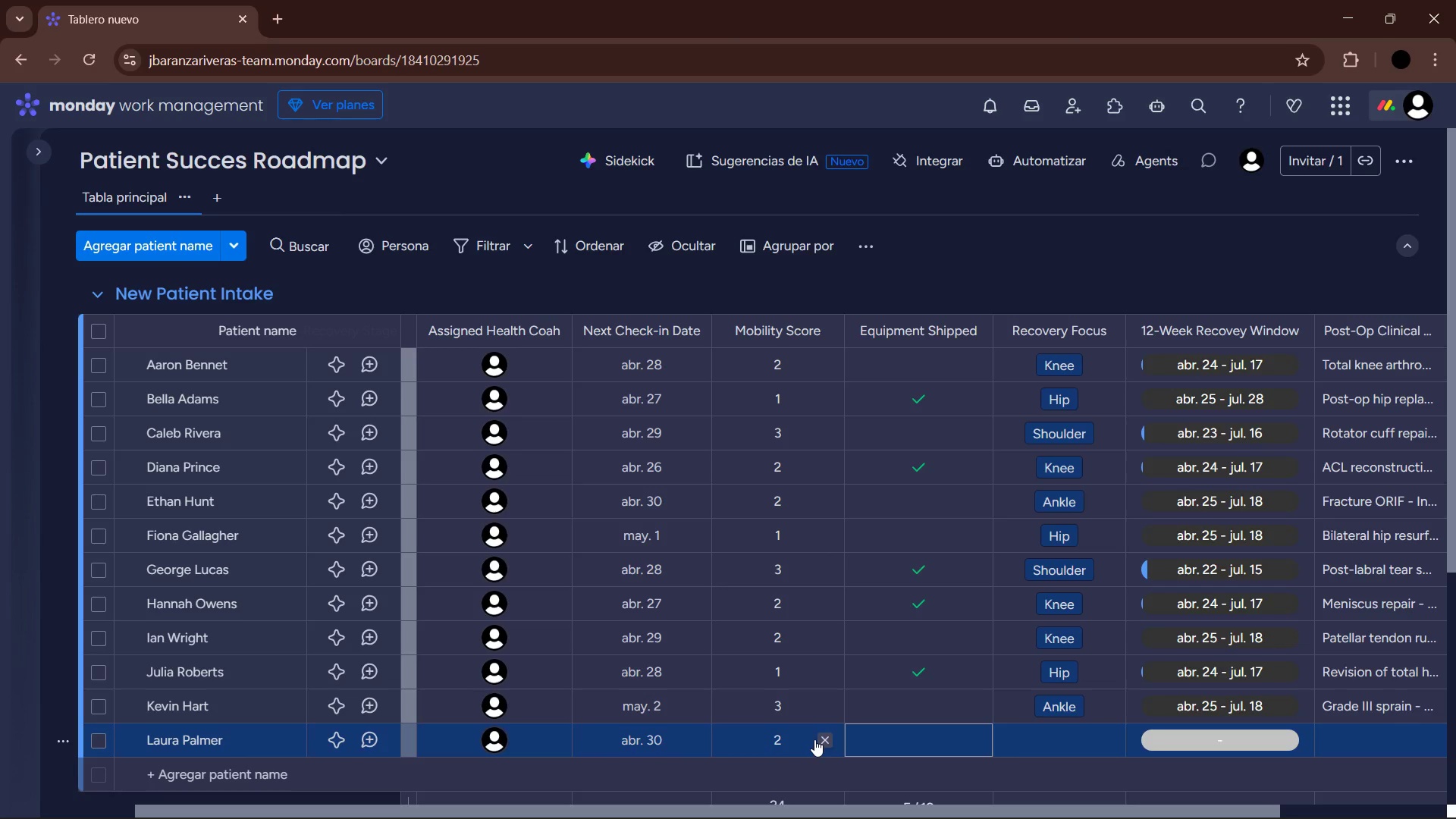 
key(Enter)
 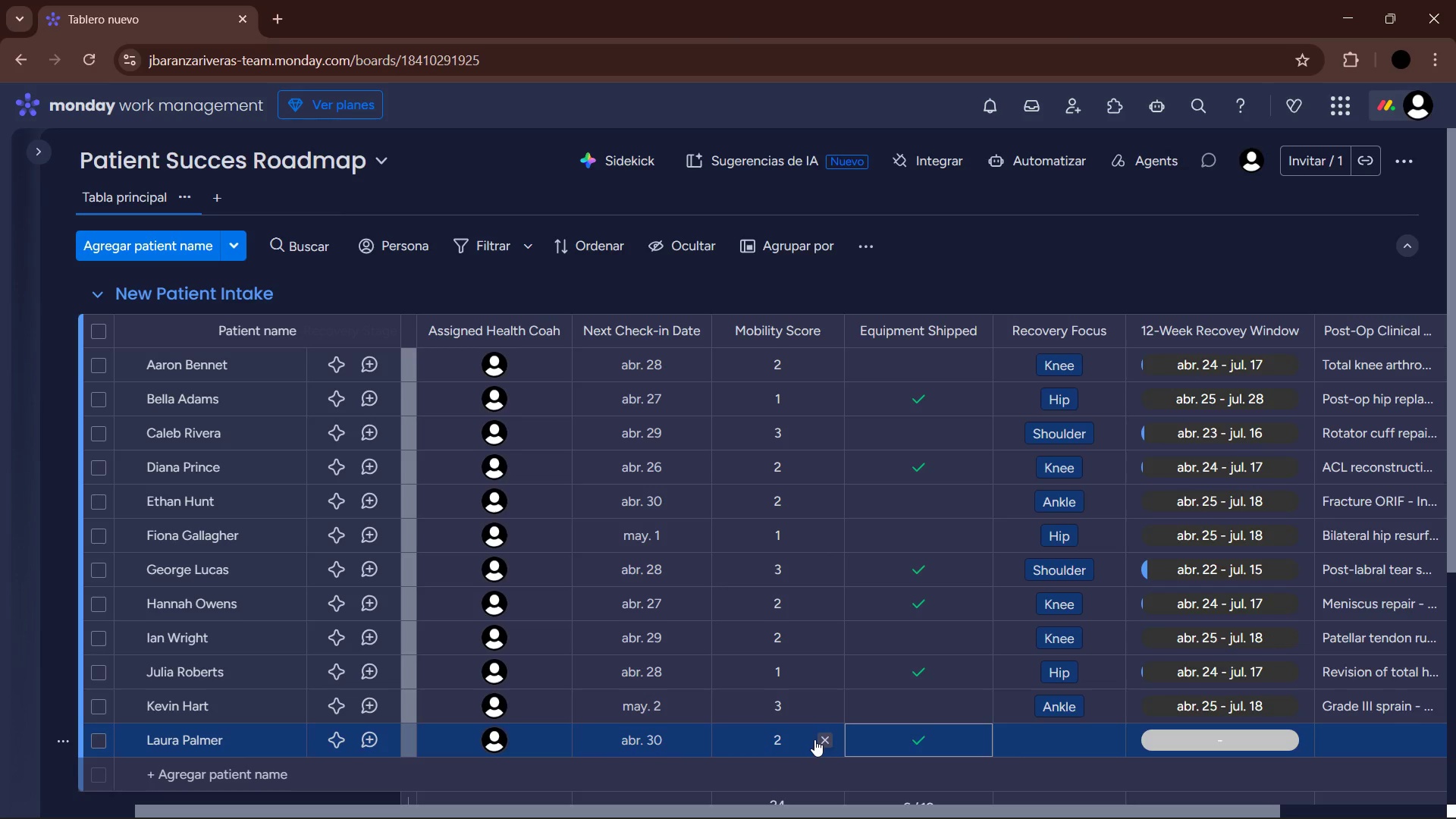 
key(Enter)
 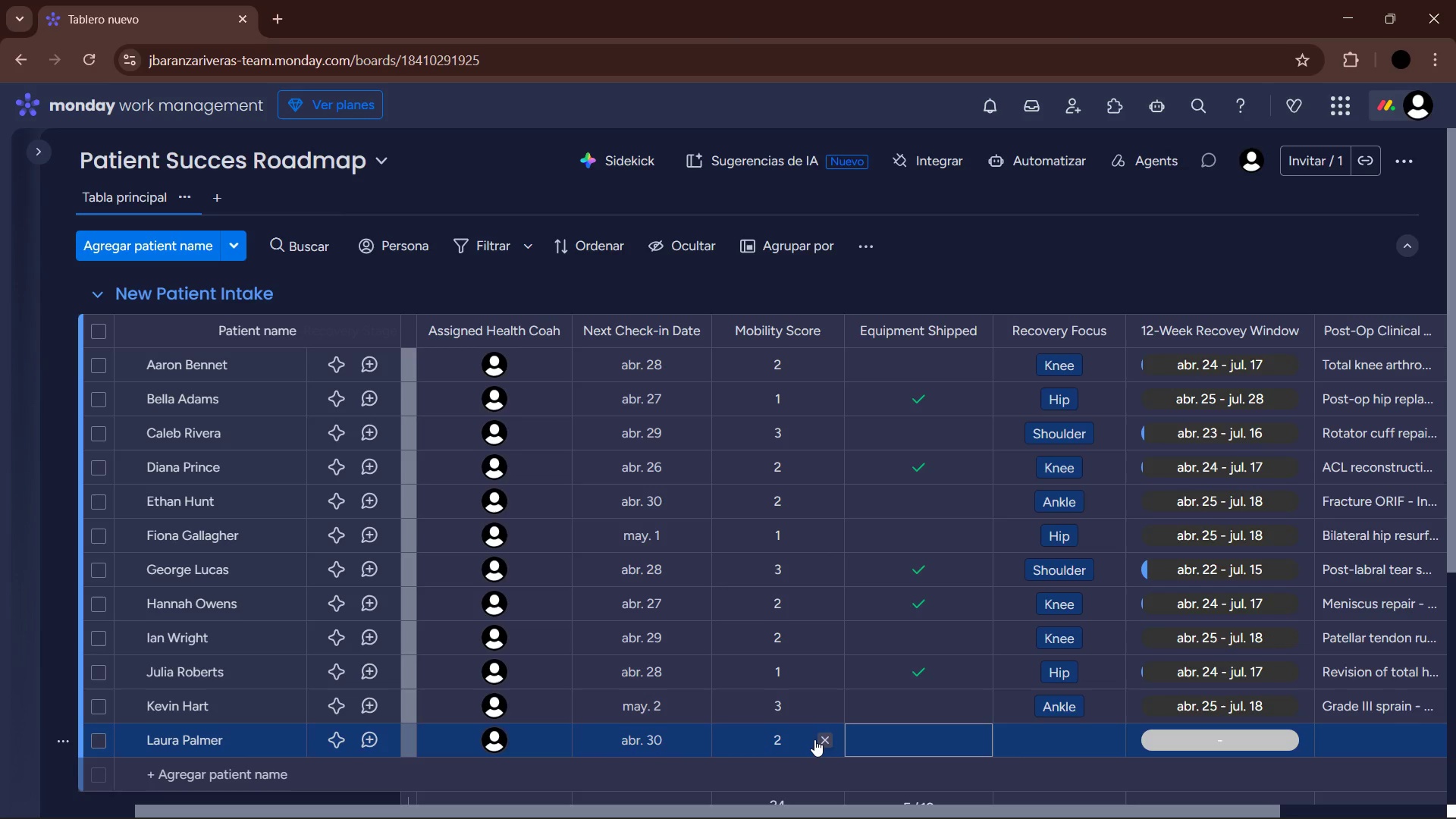 
key(Enter)
 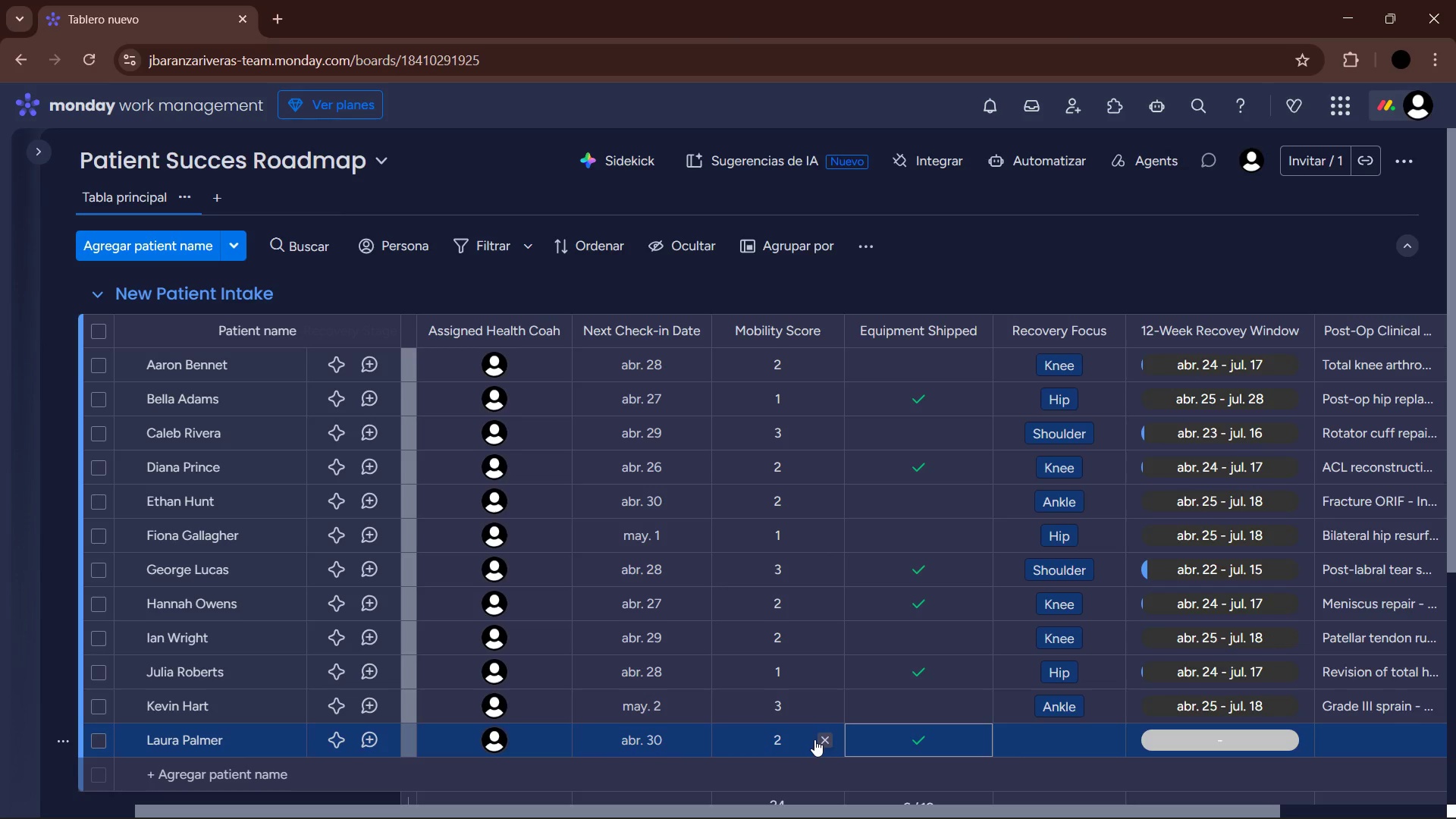 
key(ArrowRight)
 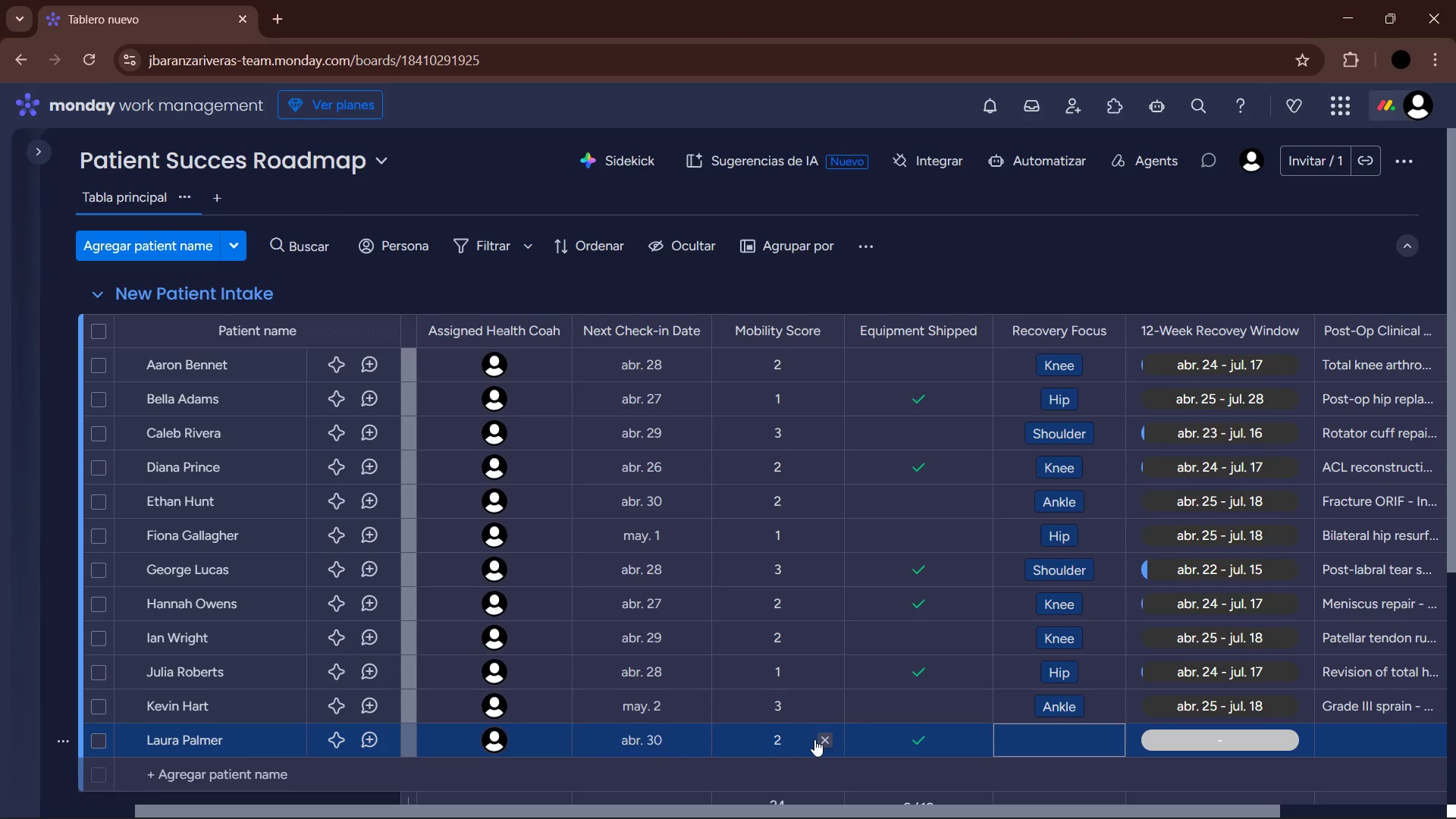 
key(Enter)
 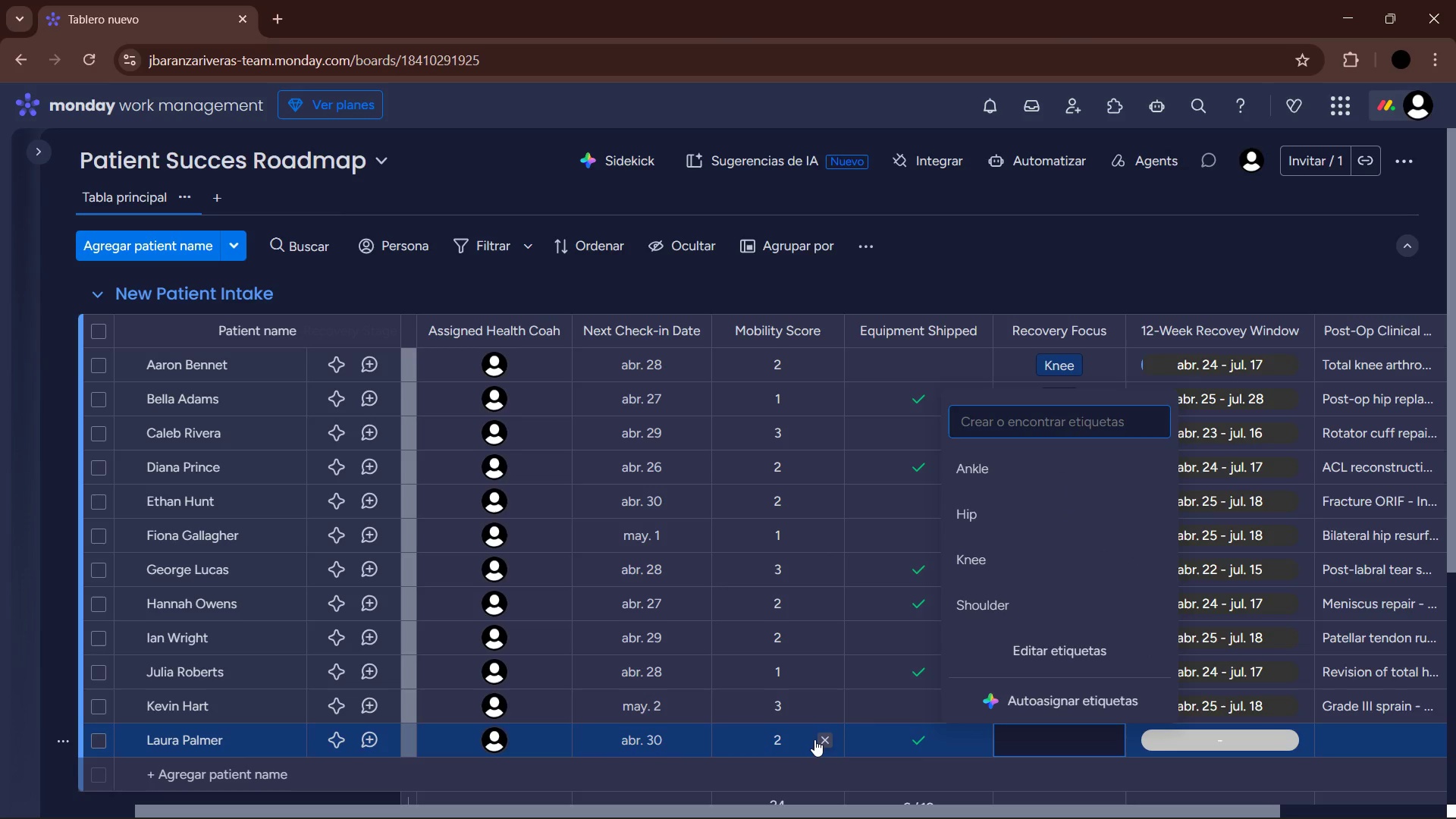 
left_click([996, 607])
 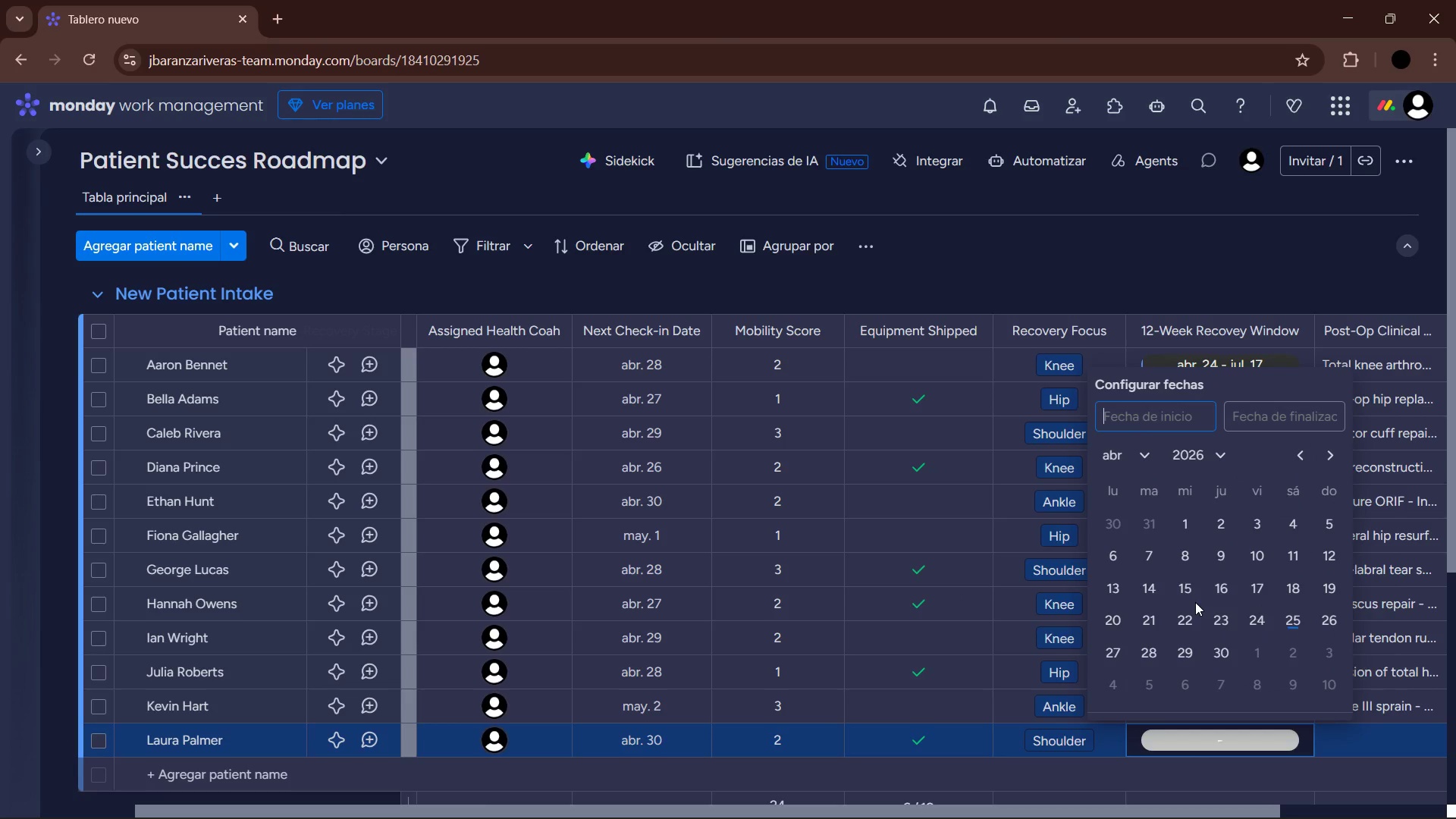 
wait(5.11)
 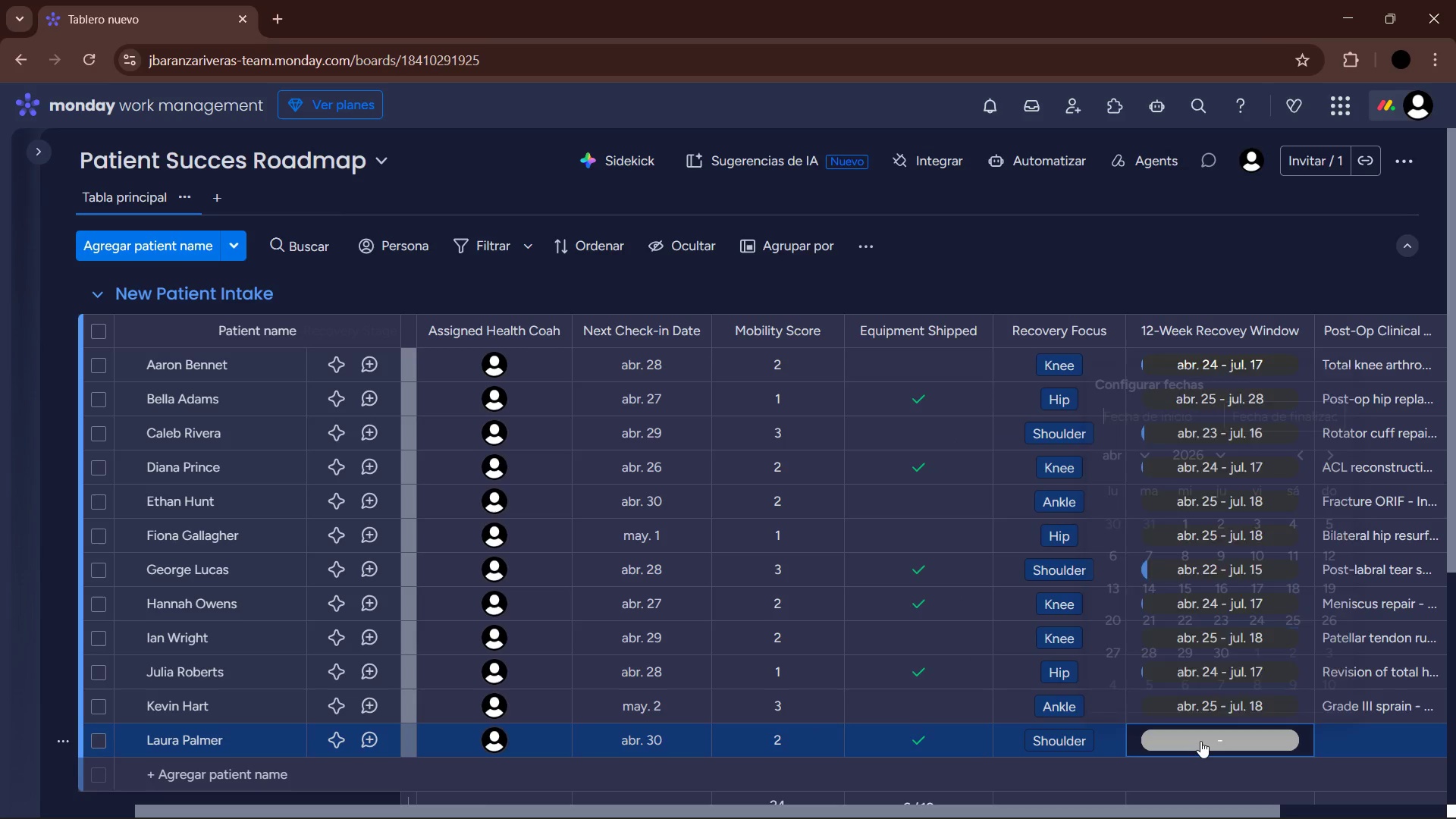 
left_click([1222, 617])
 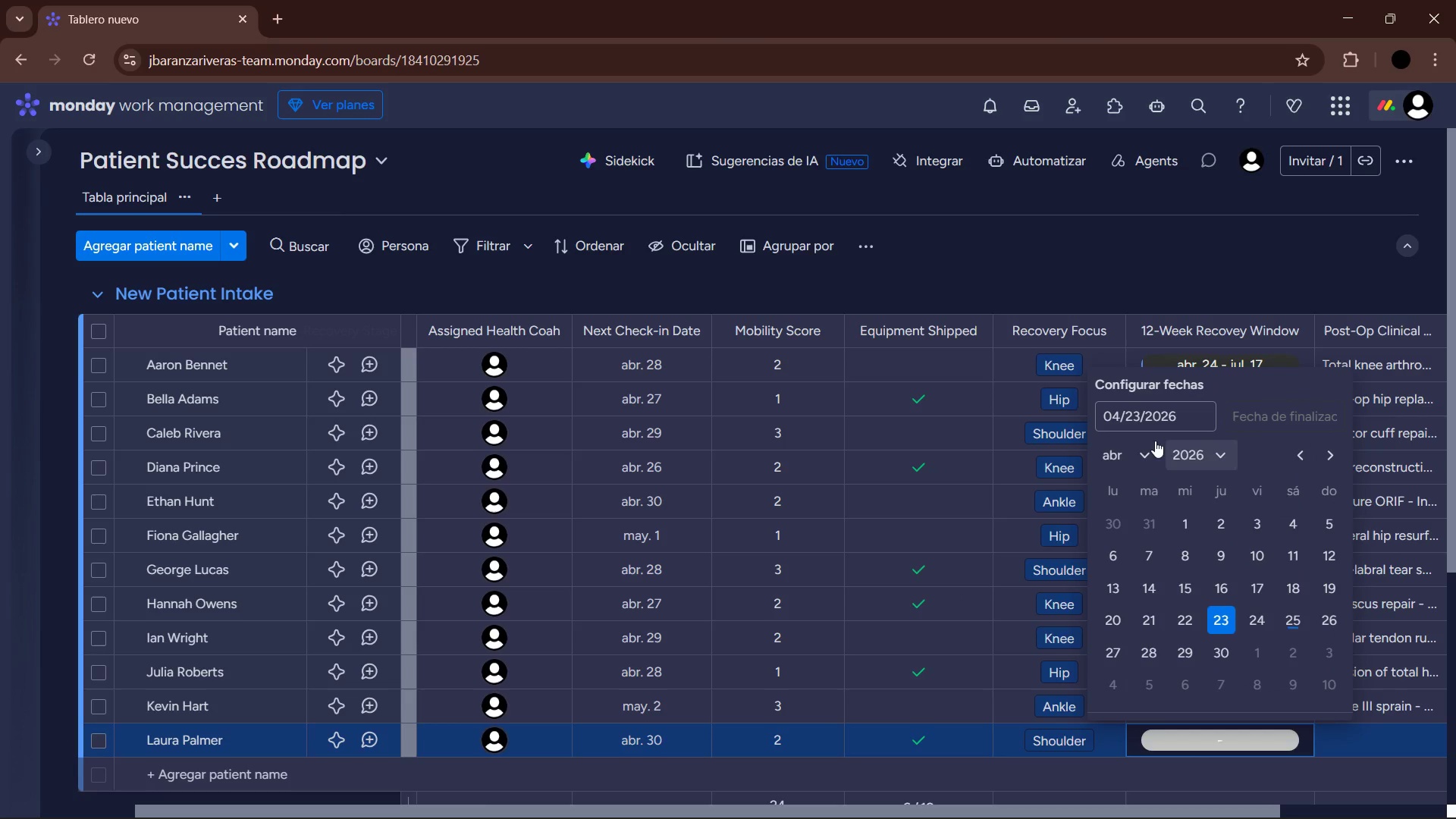 
left_click([1132, 446])
 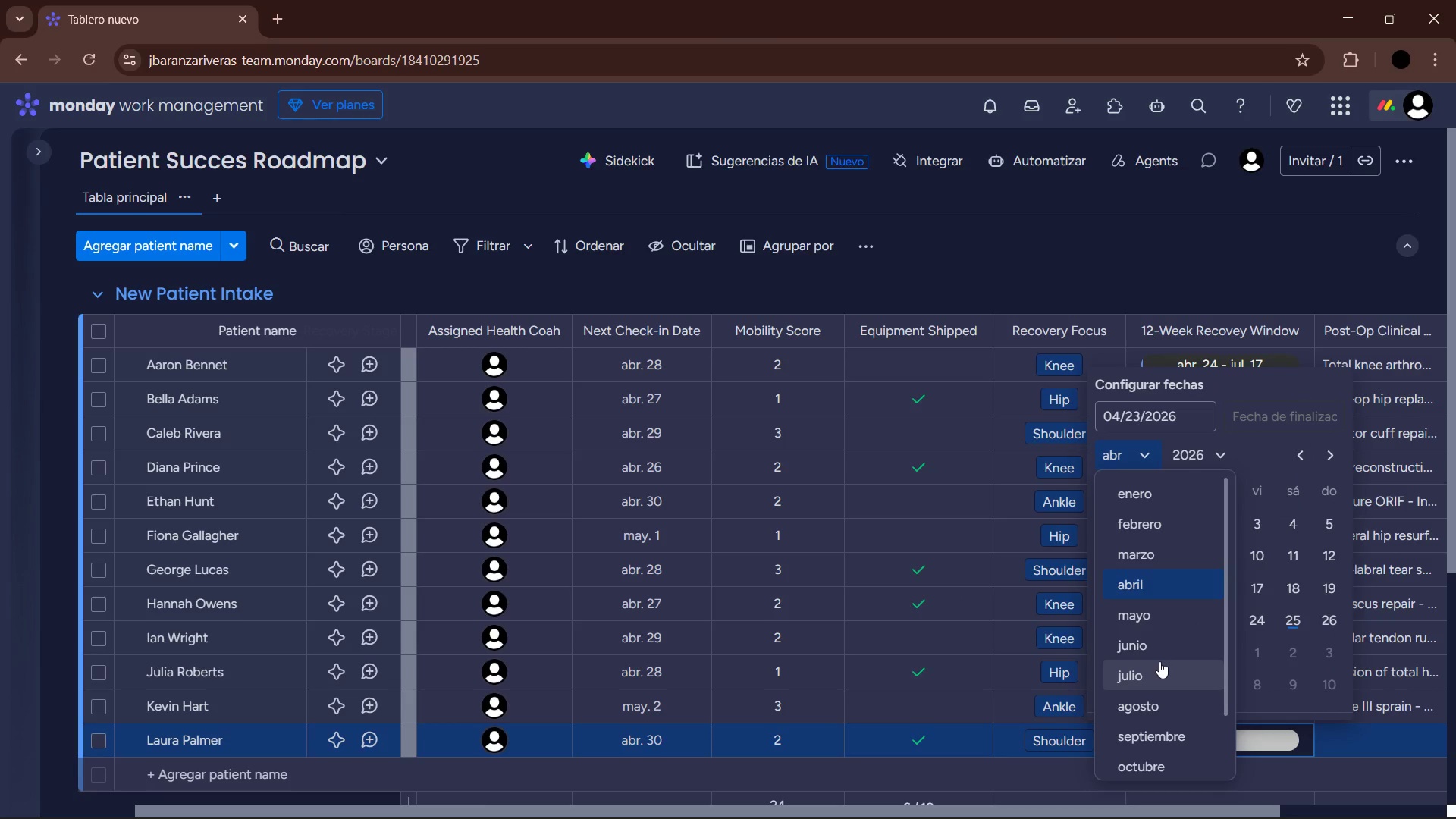 
left_click([1167, 666])
 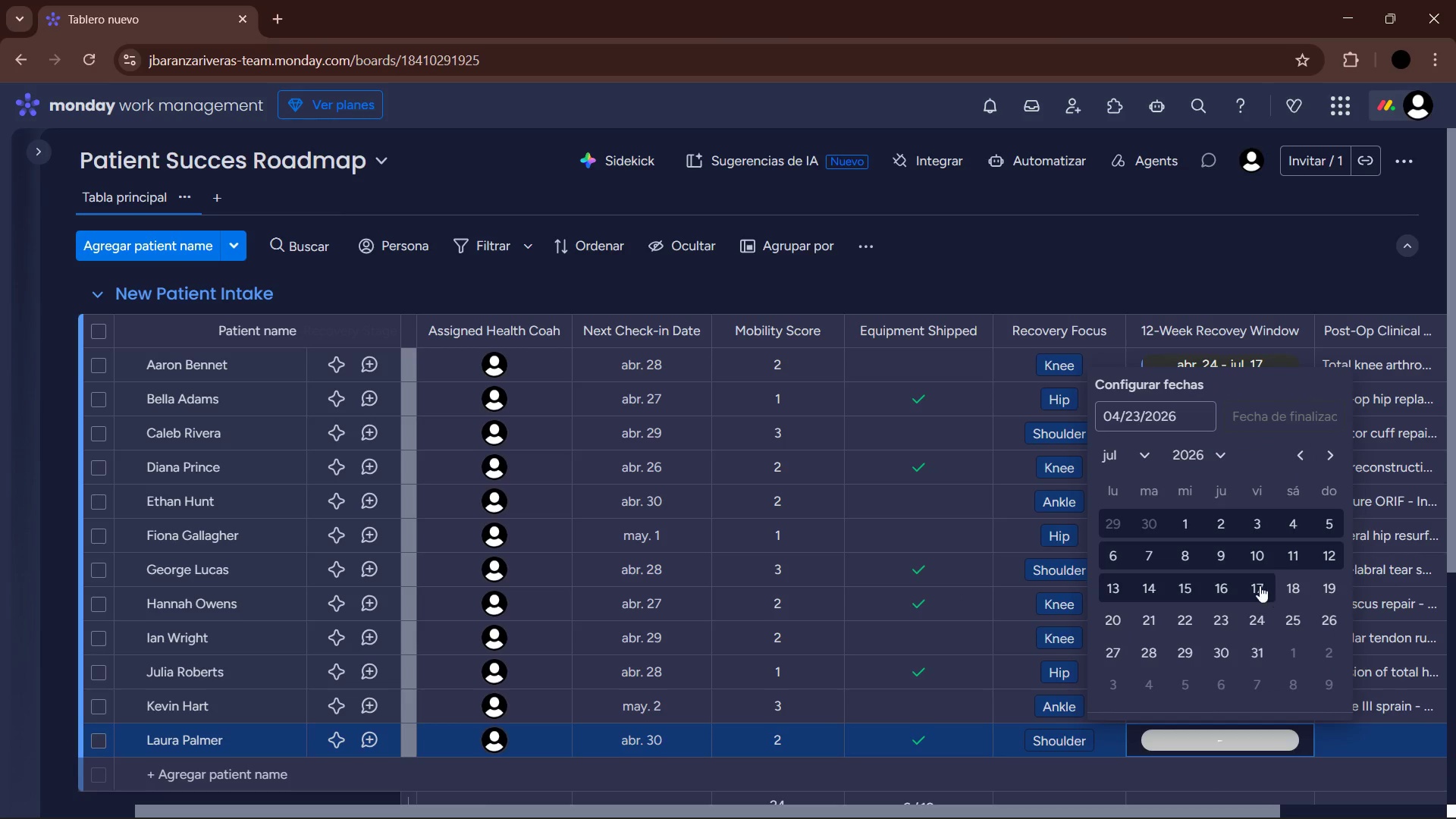 
left_click([1216, 579])
 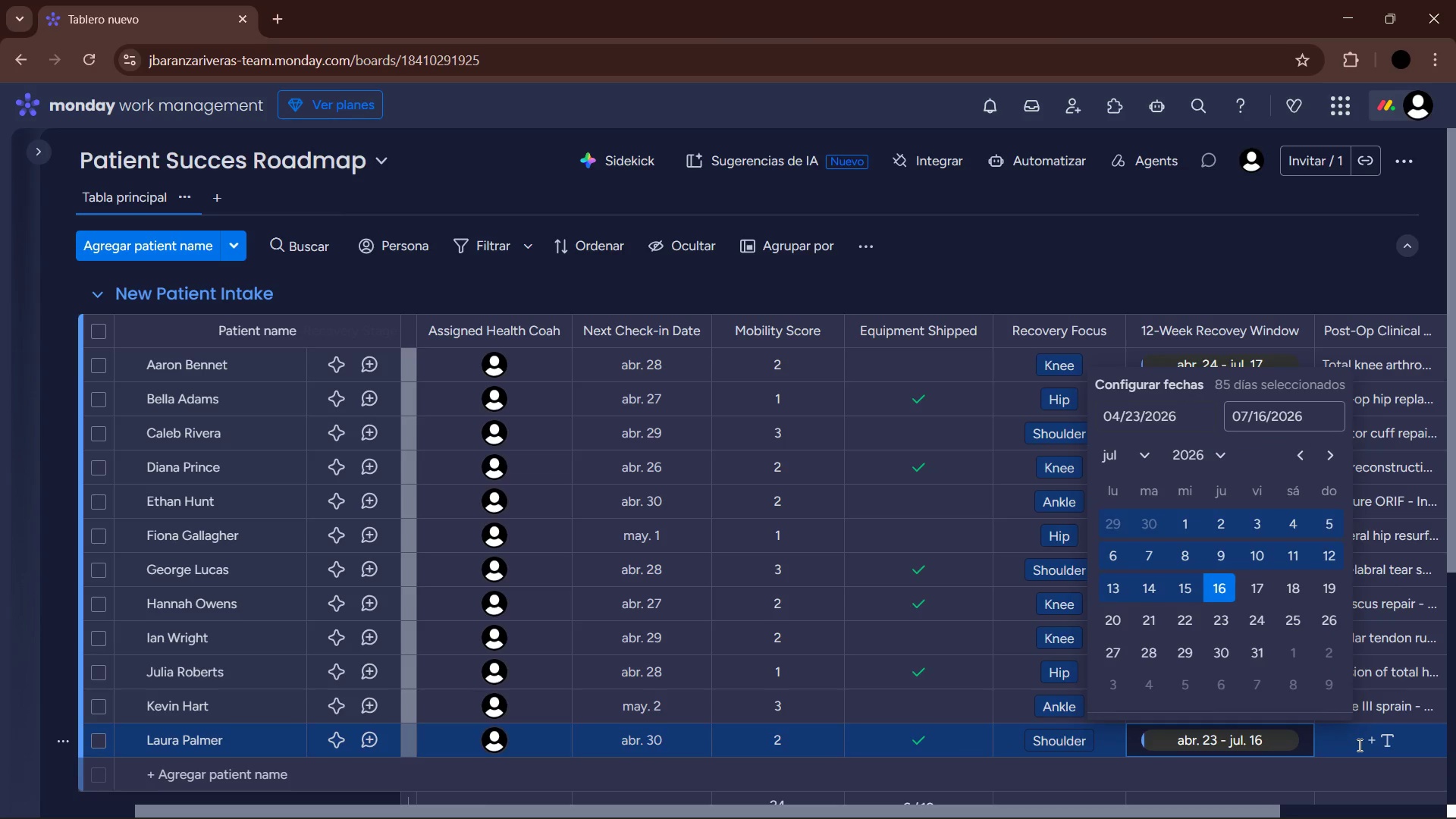 
left_click([1358, 745])
 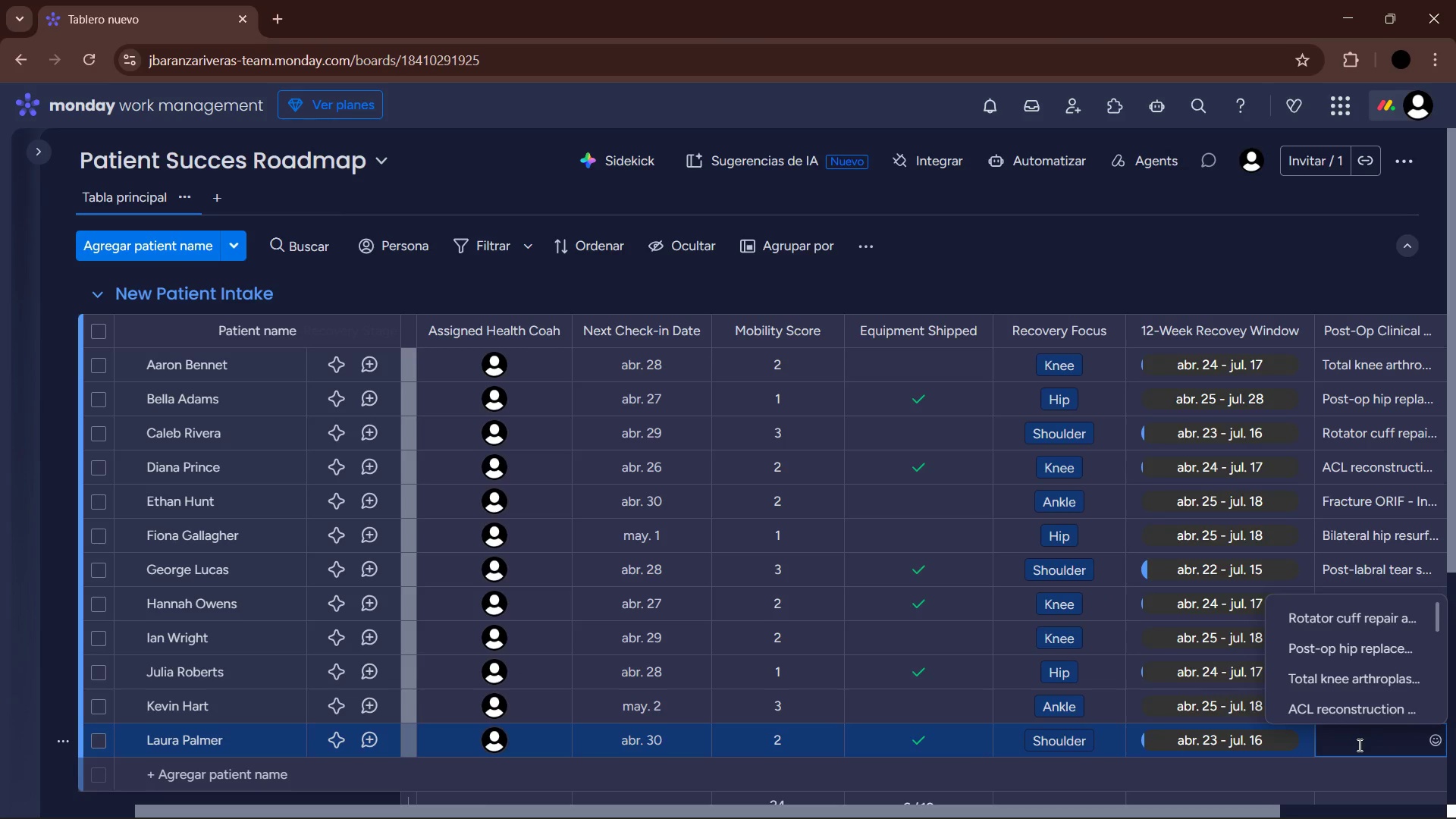 
type(Shoulder impigment decompression)
 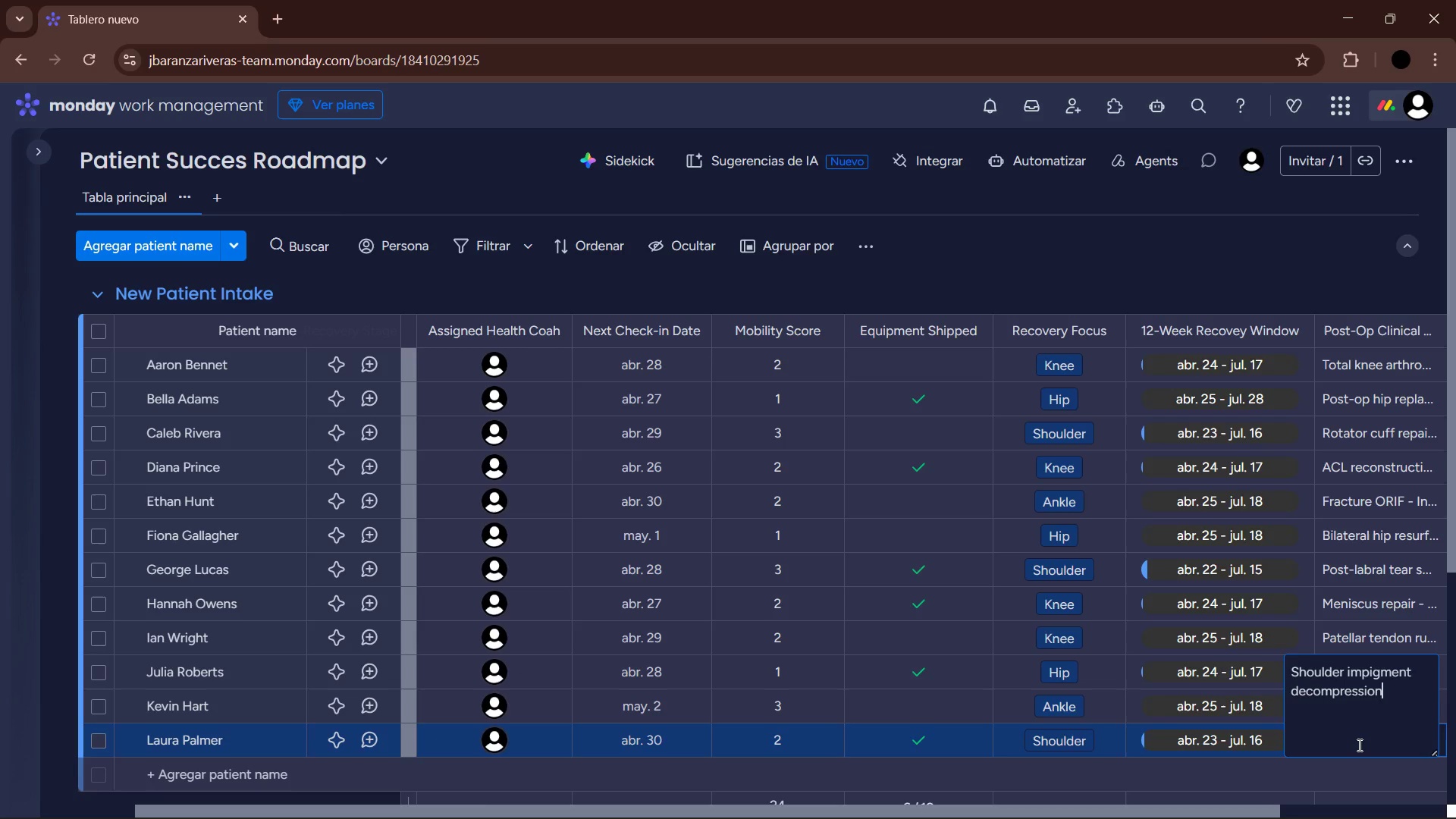 
key(Enter)
 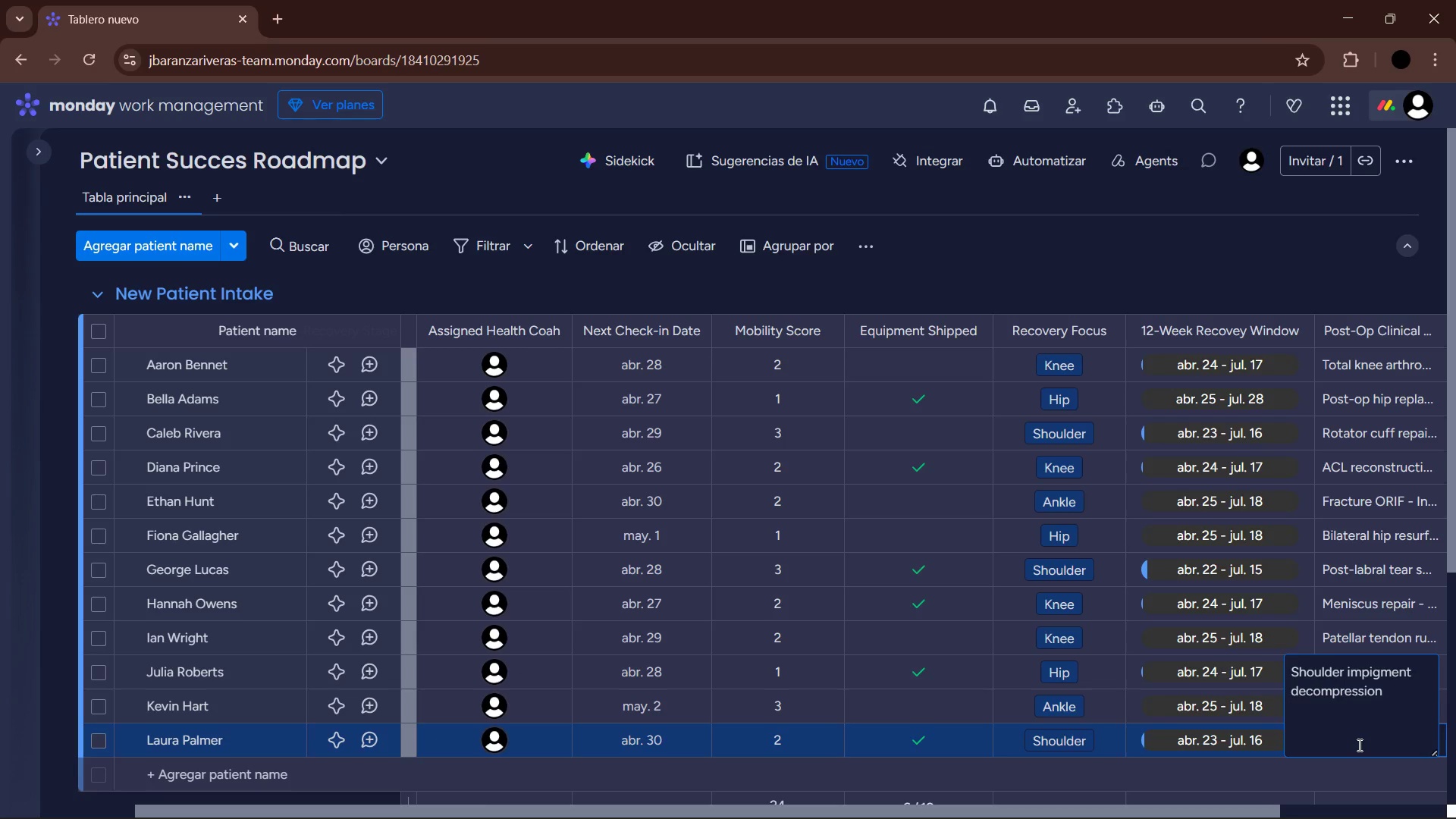 
key(Backspace)
 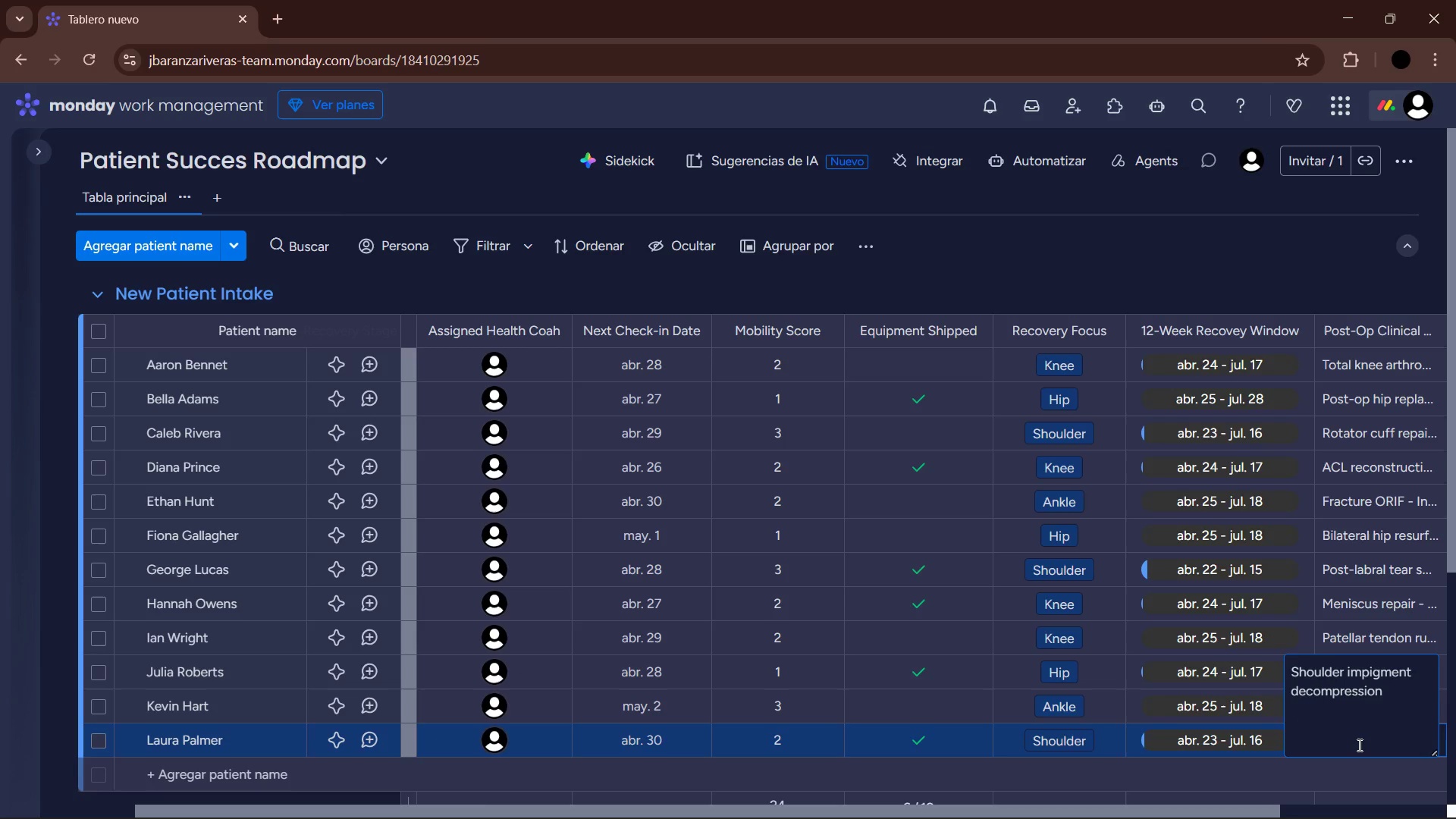 
key(Period)
 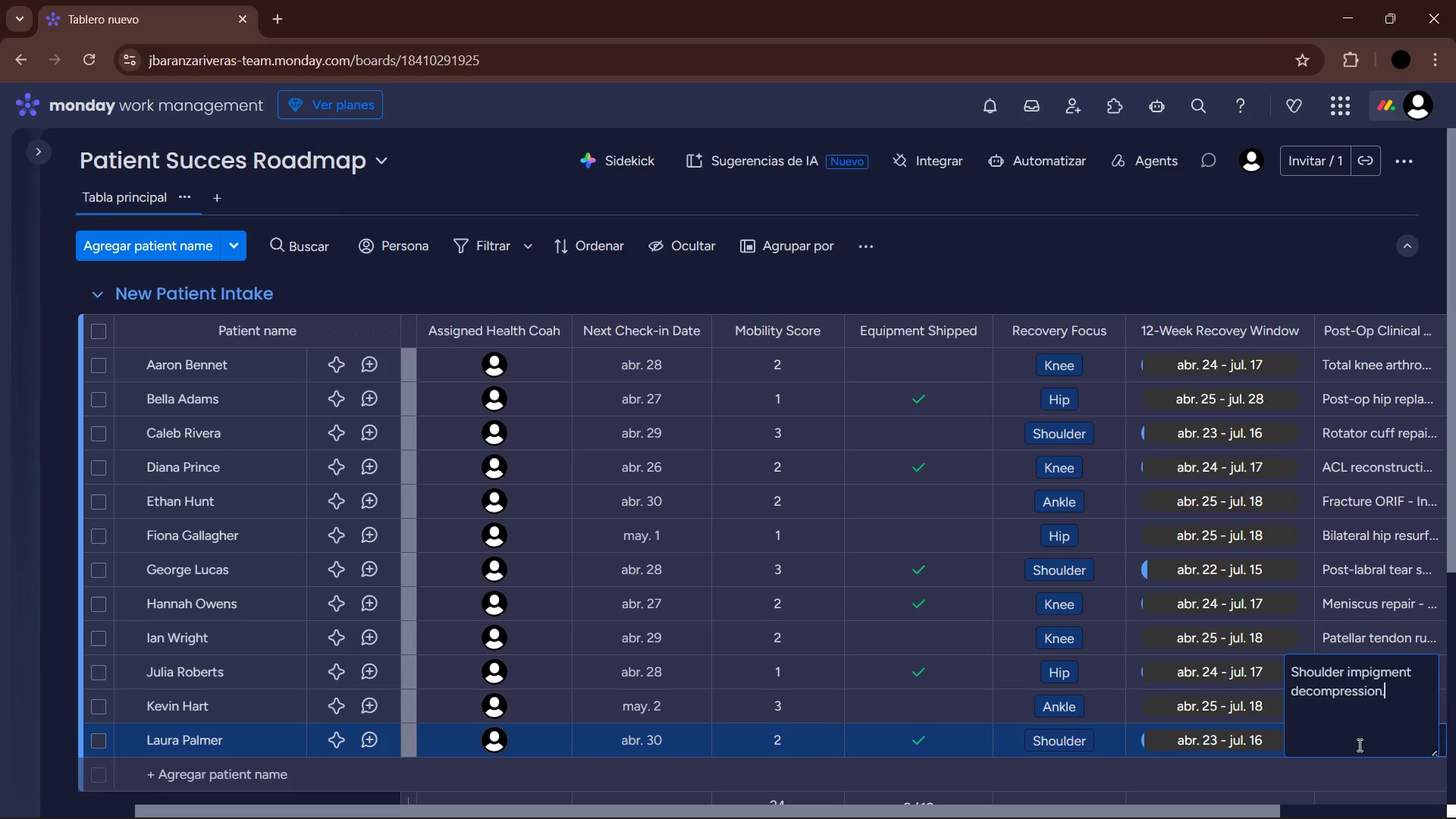 
key(Enter)
 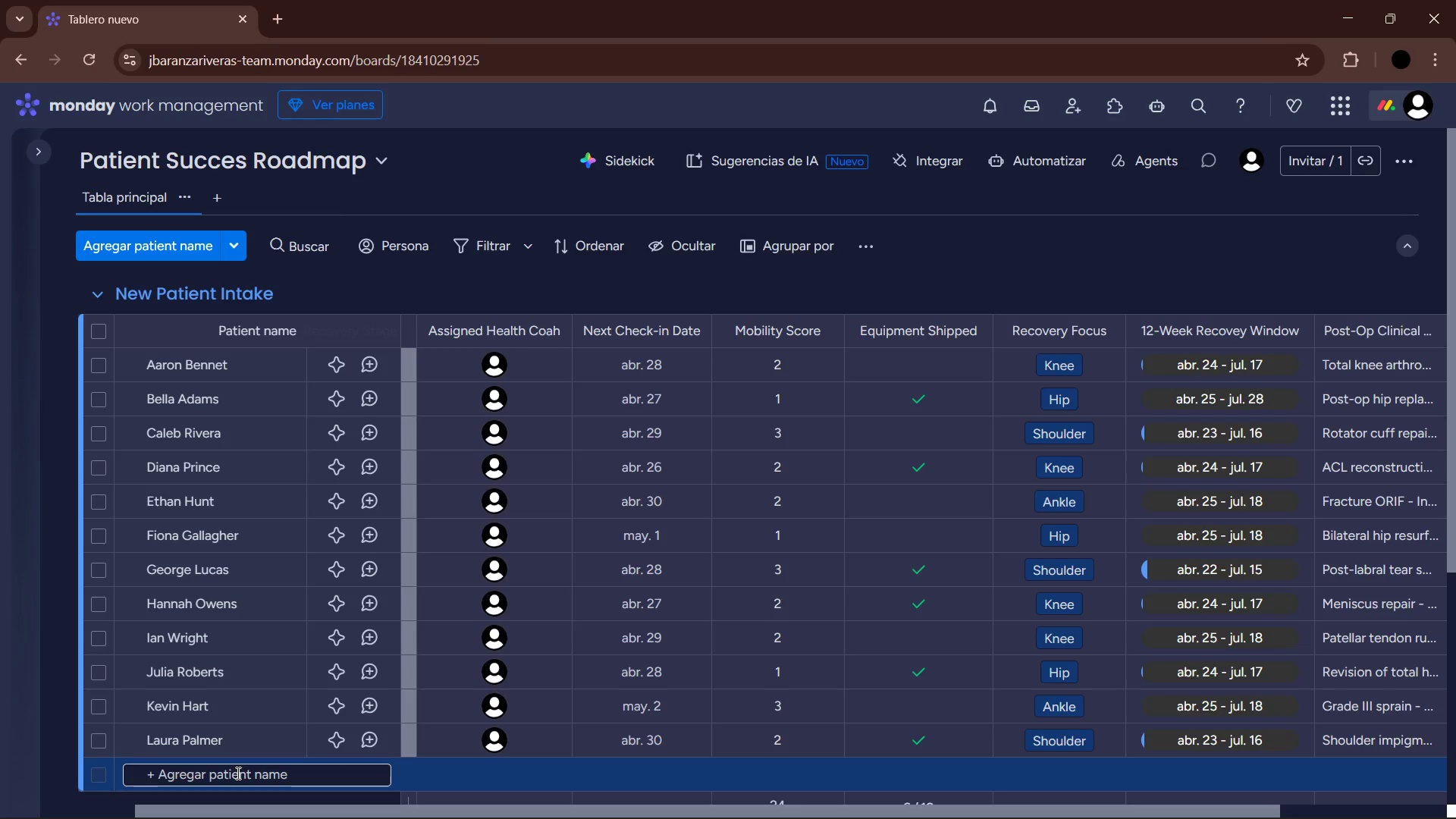 
wait(6.64)
 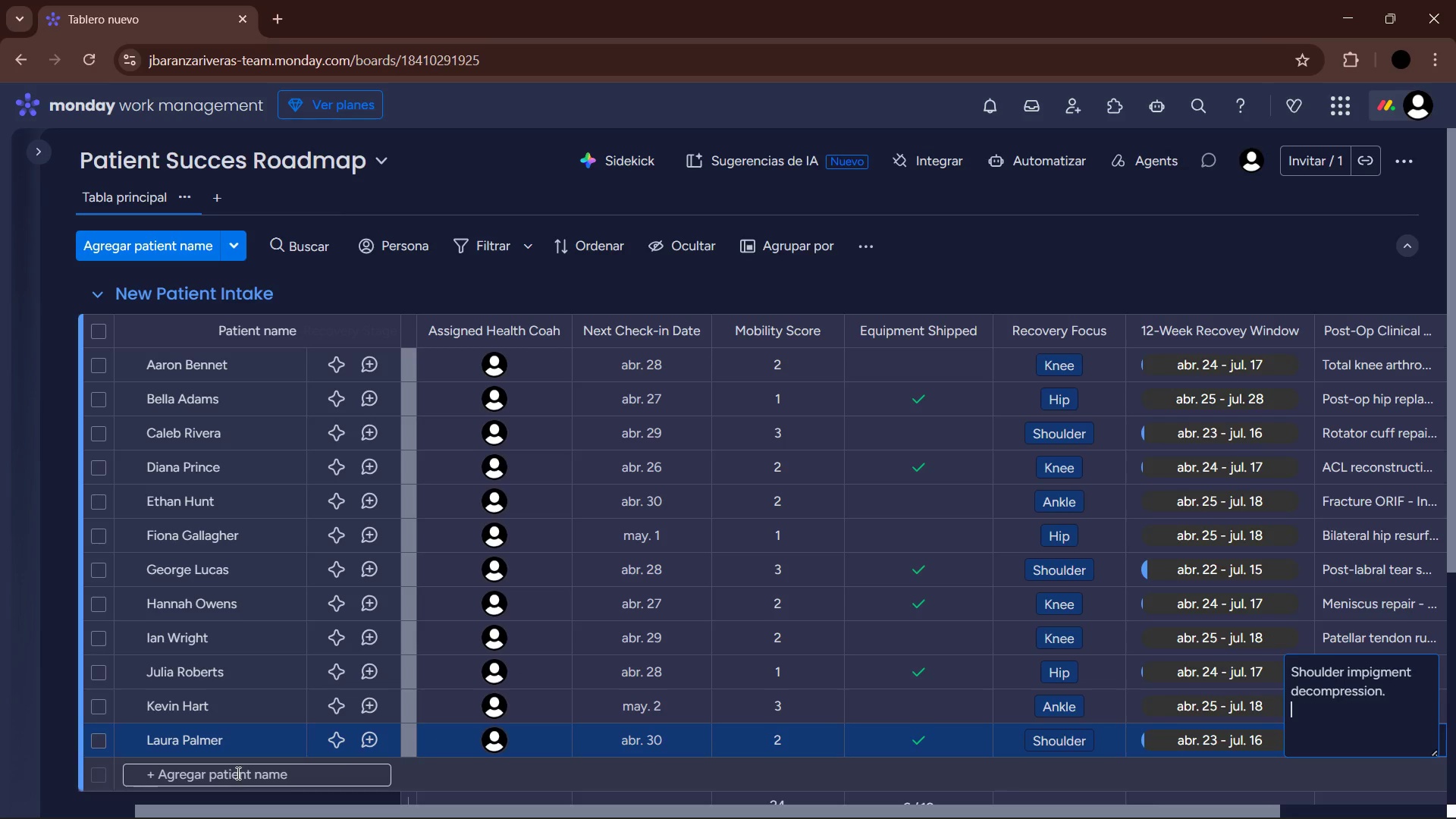 
type(Michael Scoot )
 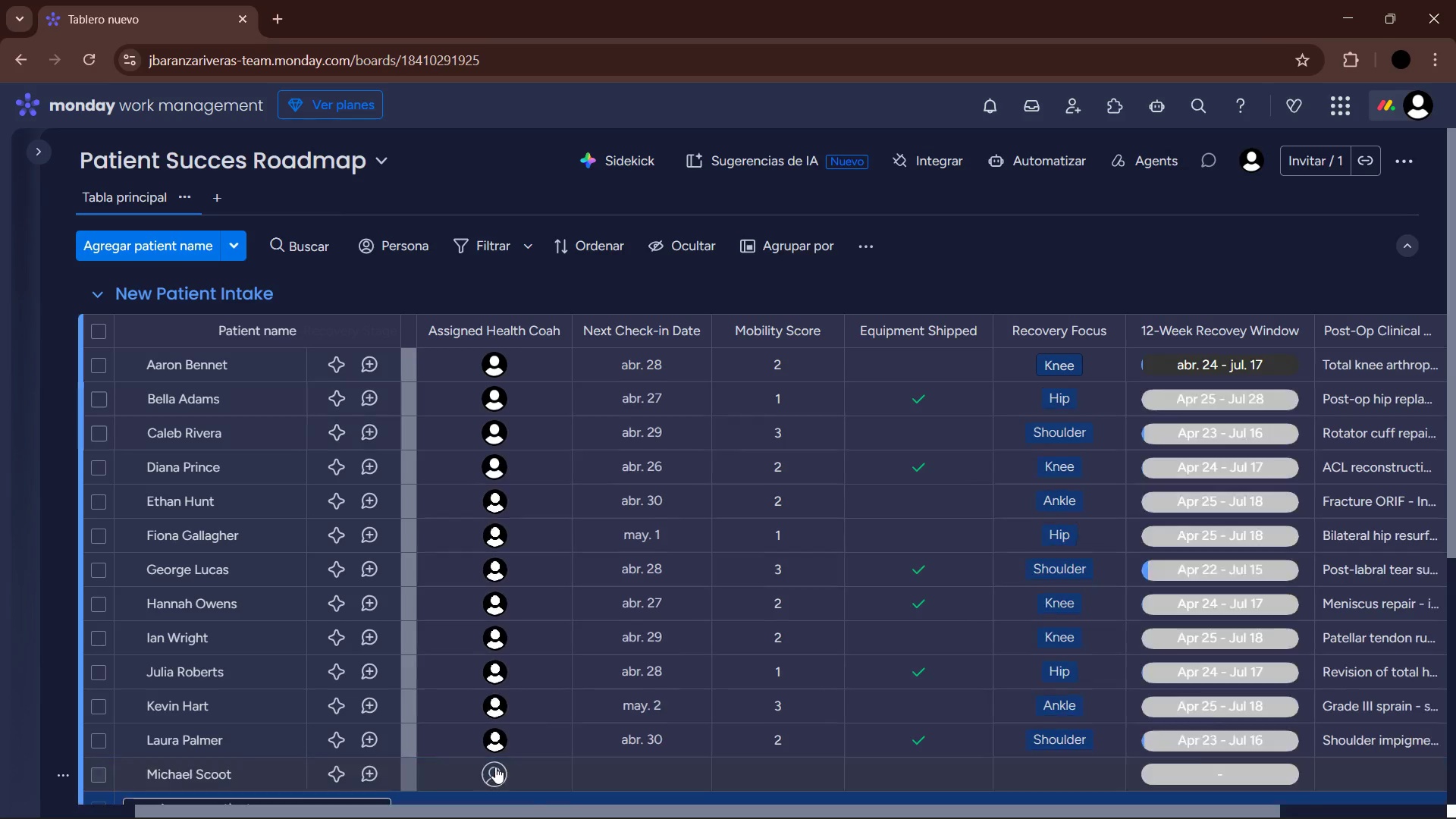 
left_click([497, 768])
 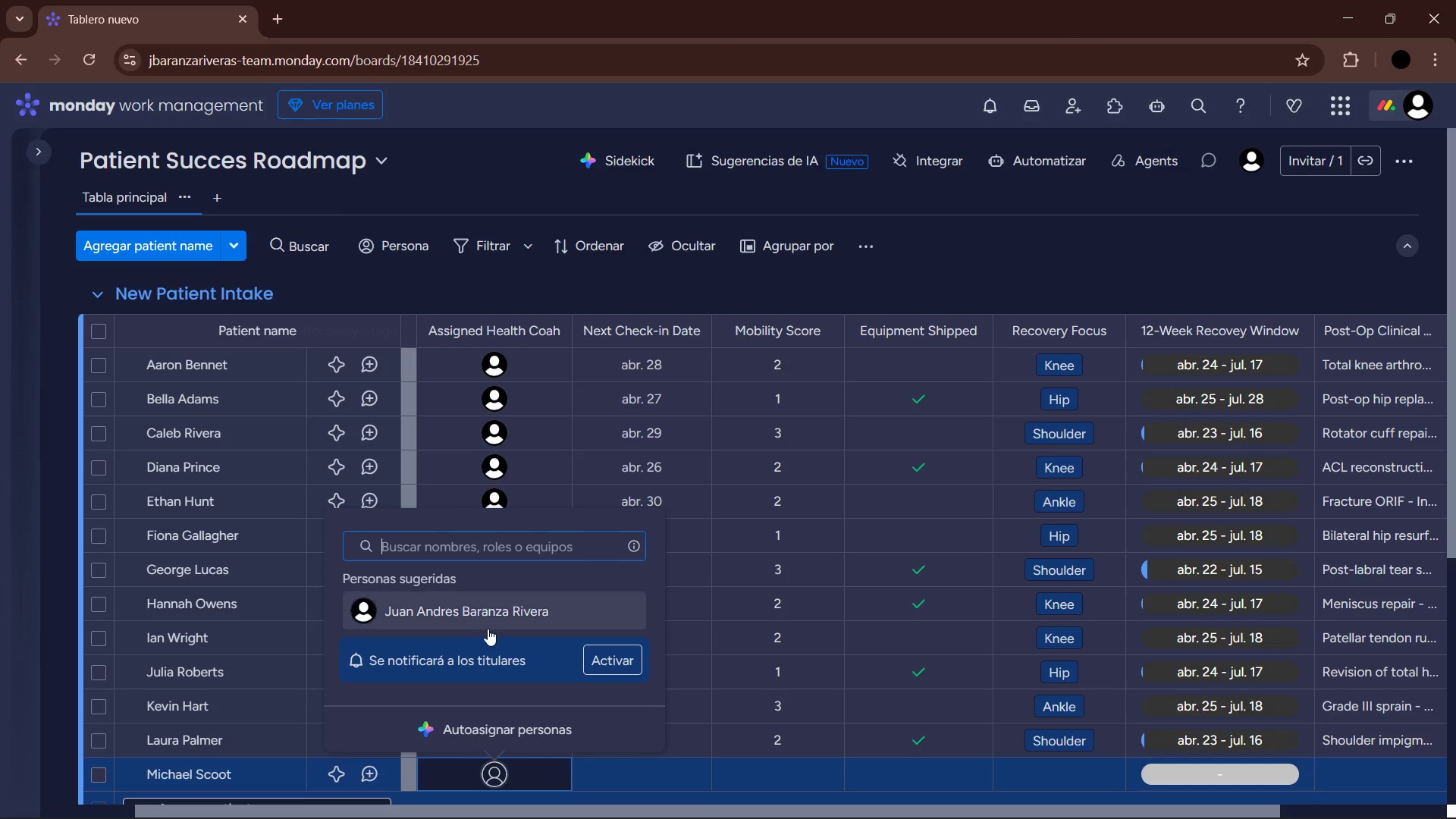 
left_click([485, 610])
 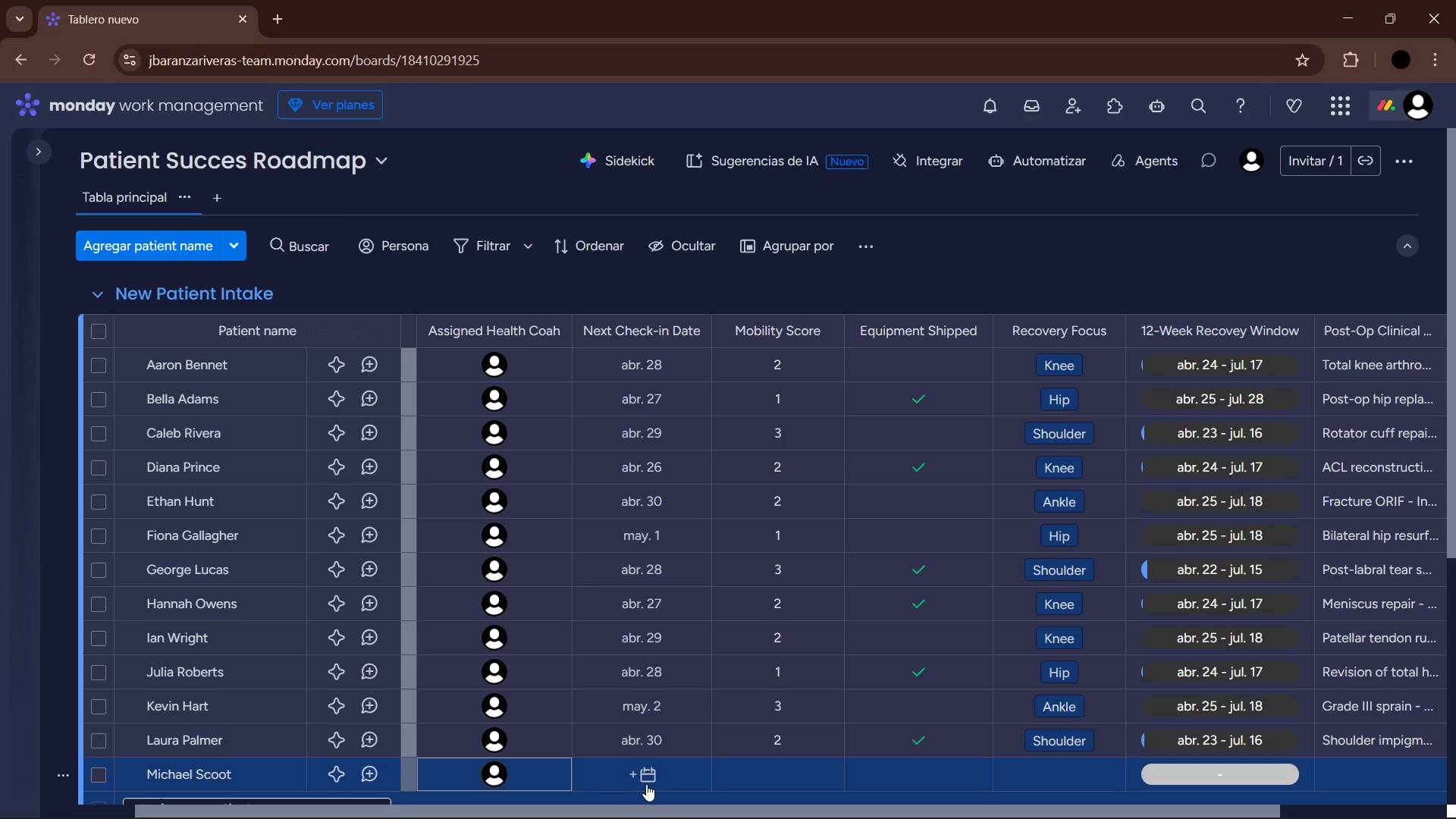 
left_click([646, 784])
 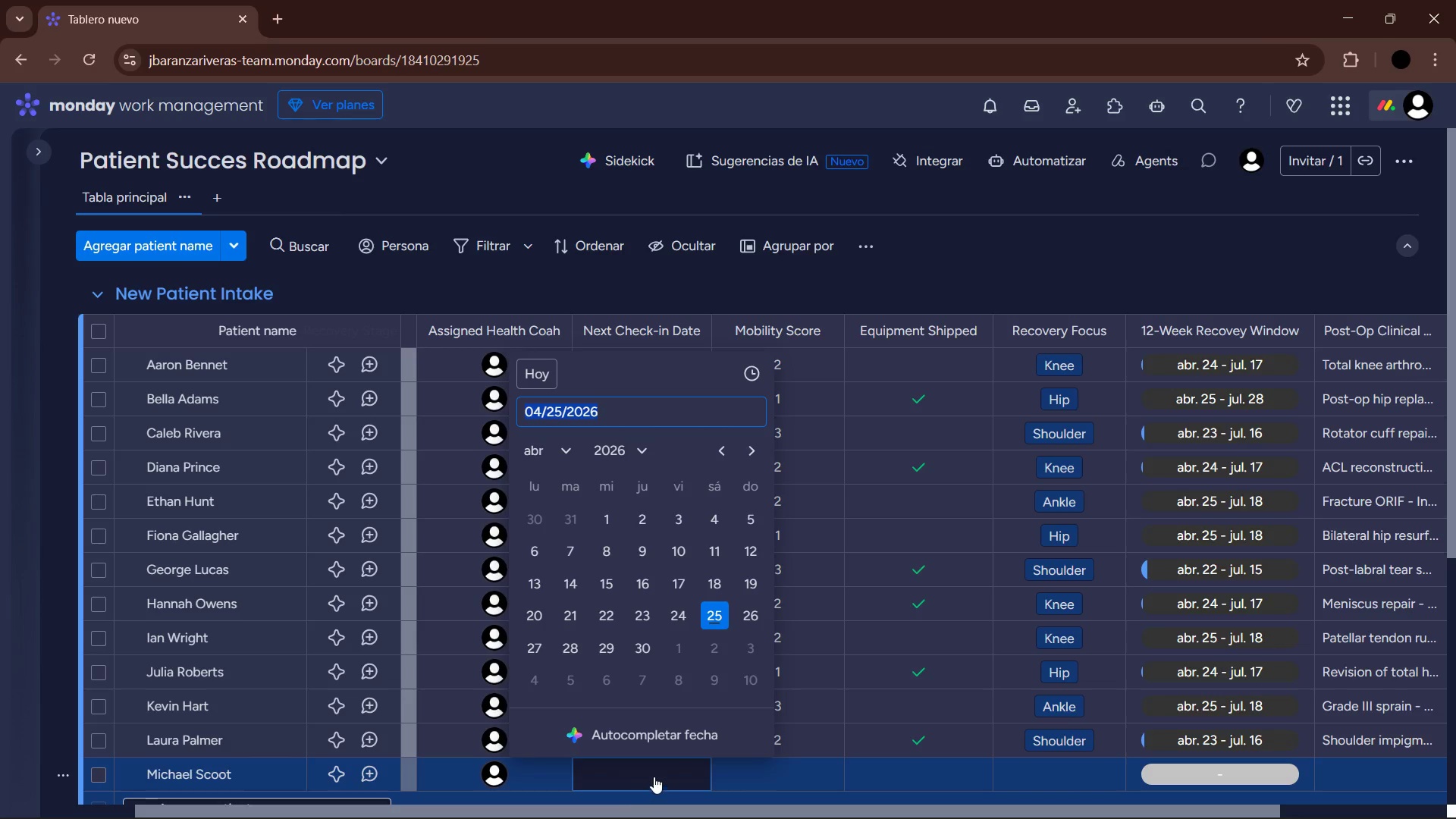 
left_click([529, 640])
 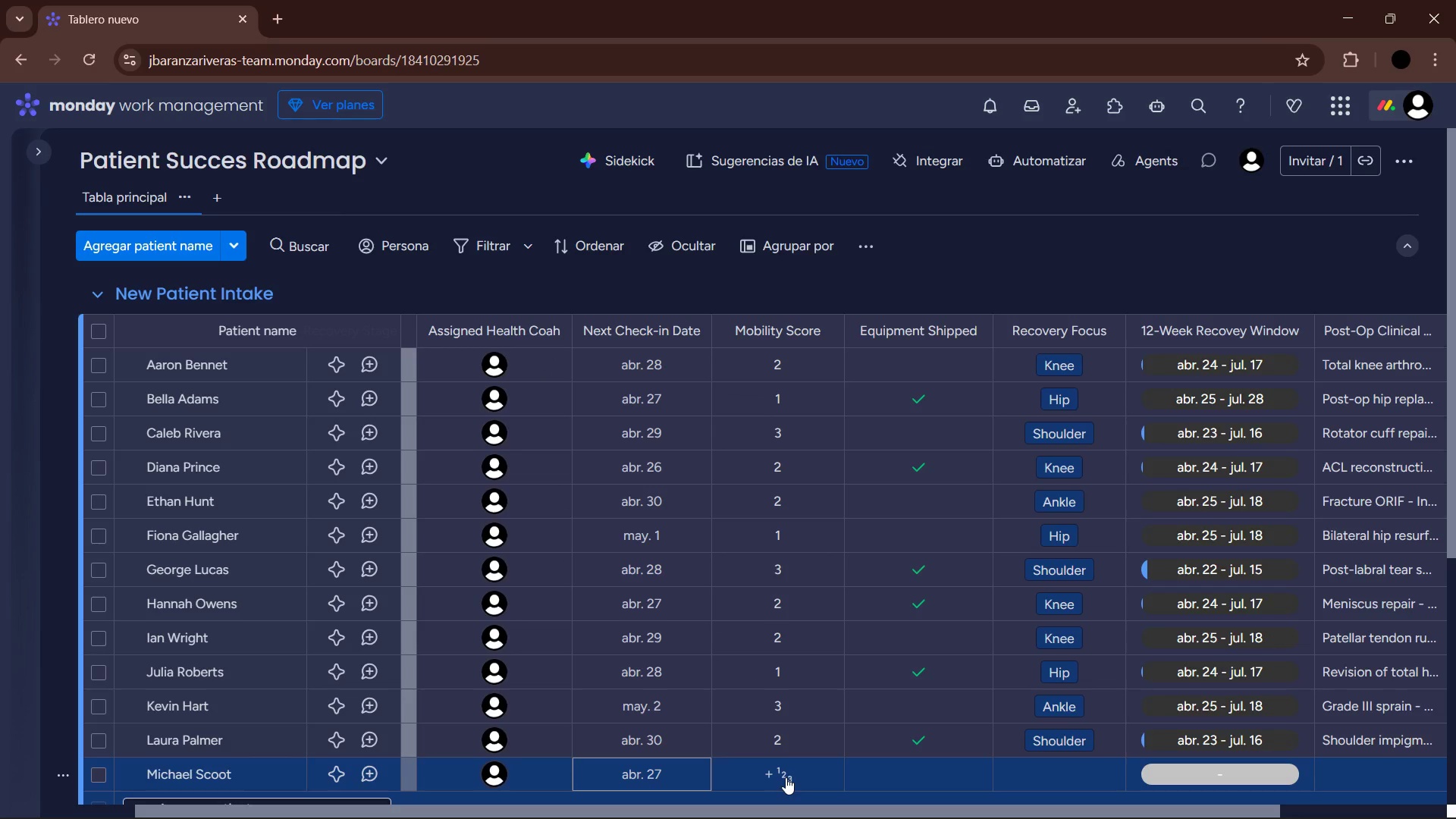 
left_click([786, 777])
 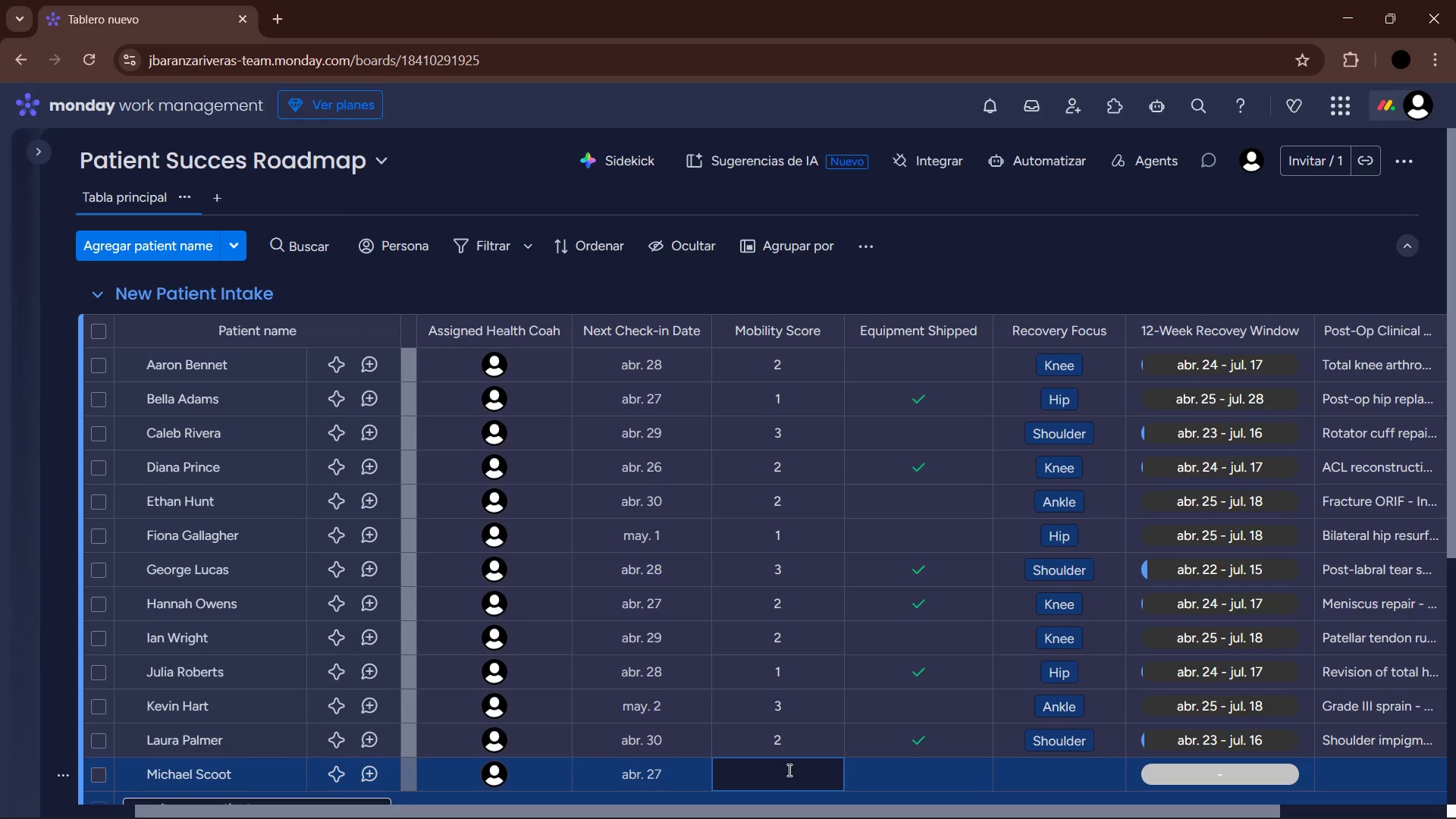 
key(Numpad2)
 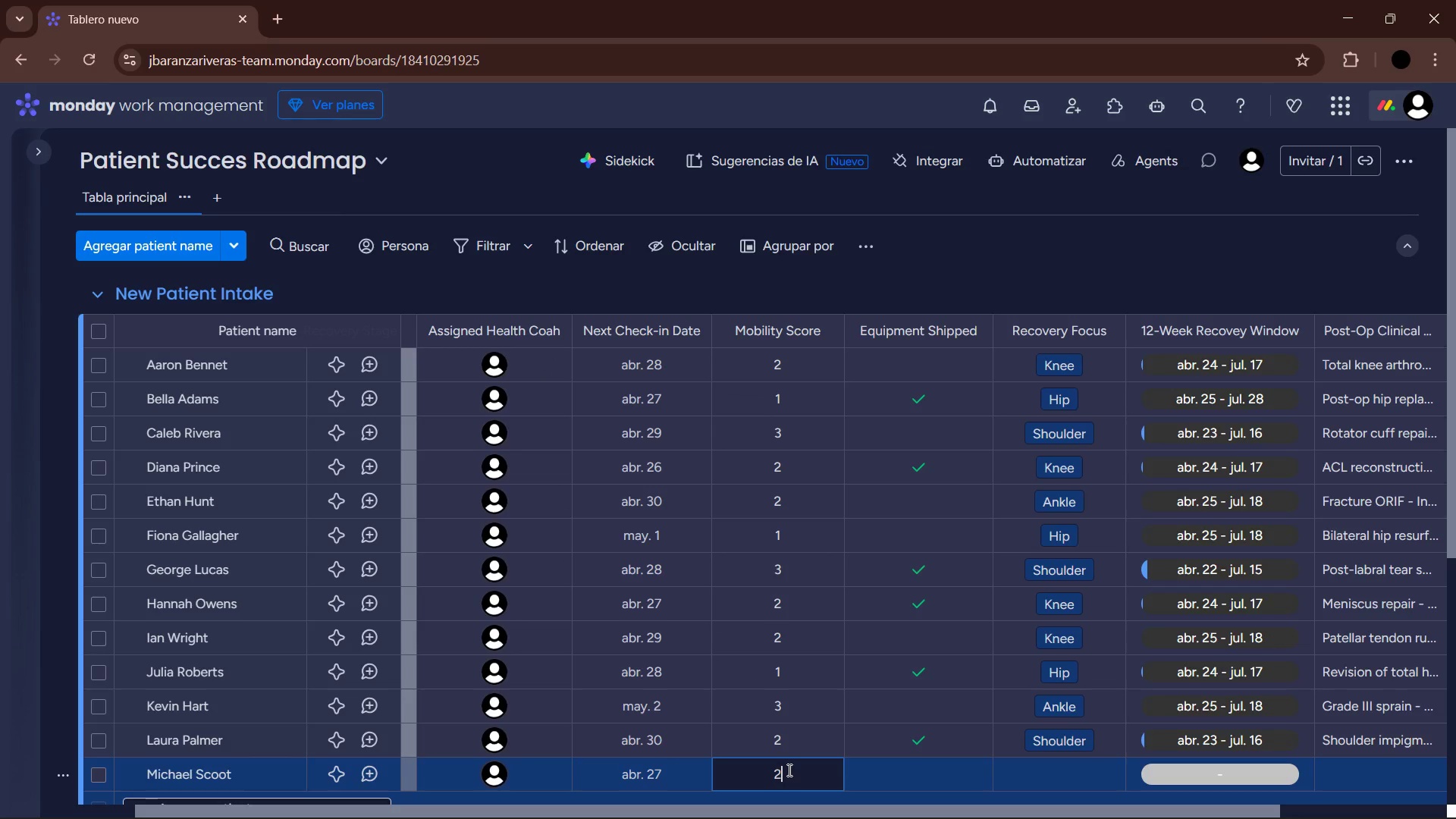 
key(NumpadEnter)
 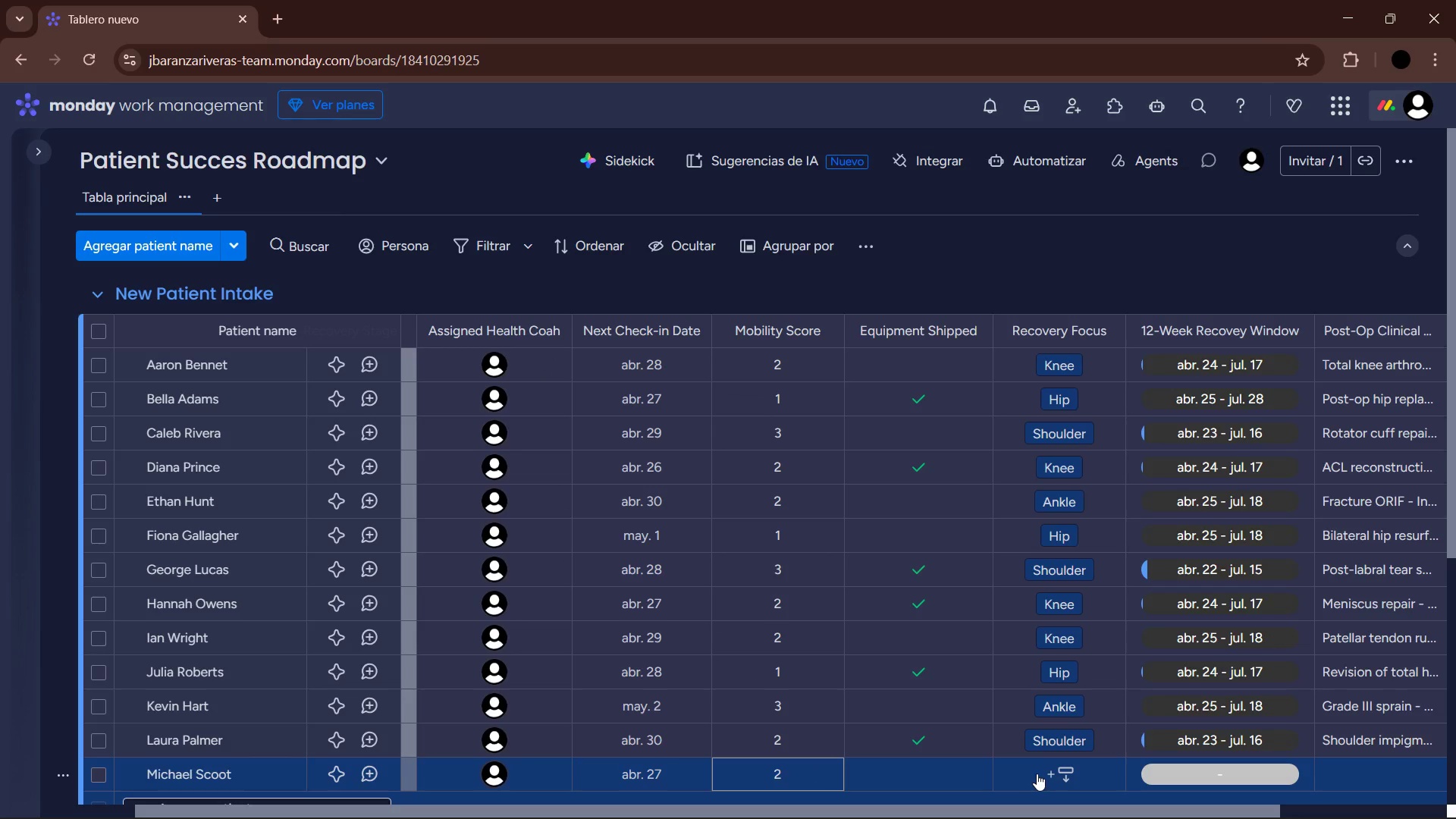 
wait(5.56)
 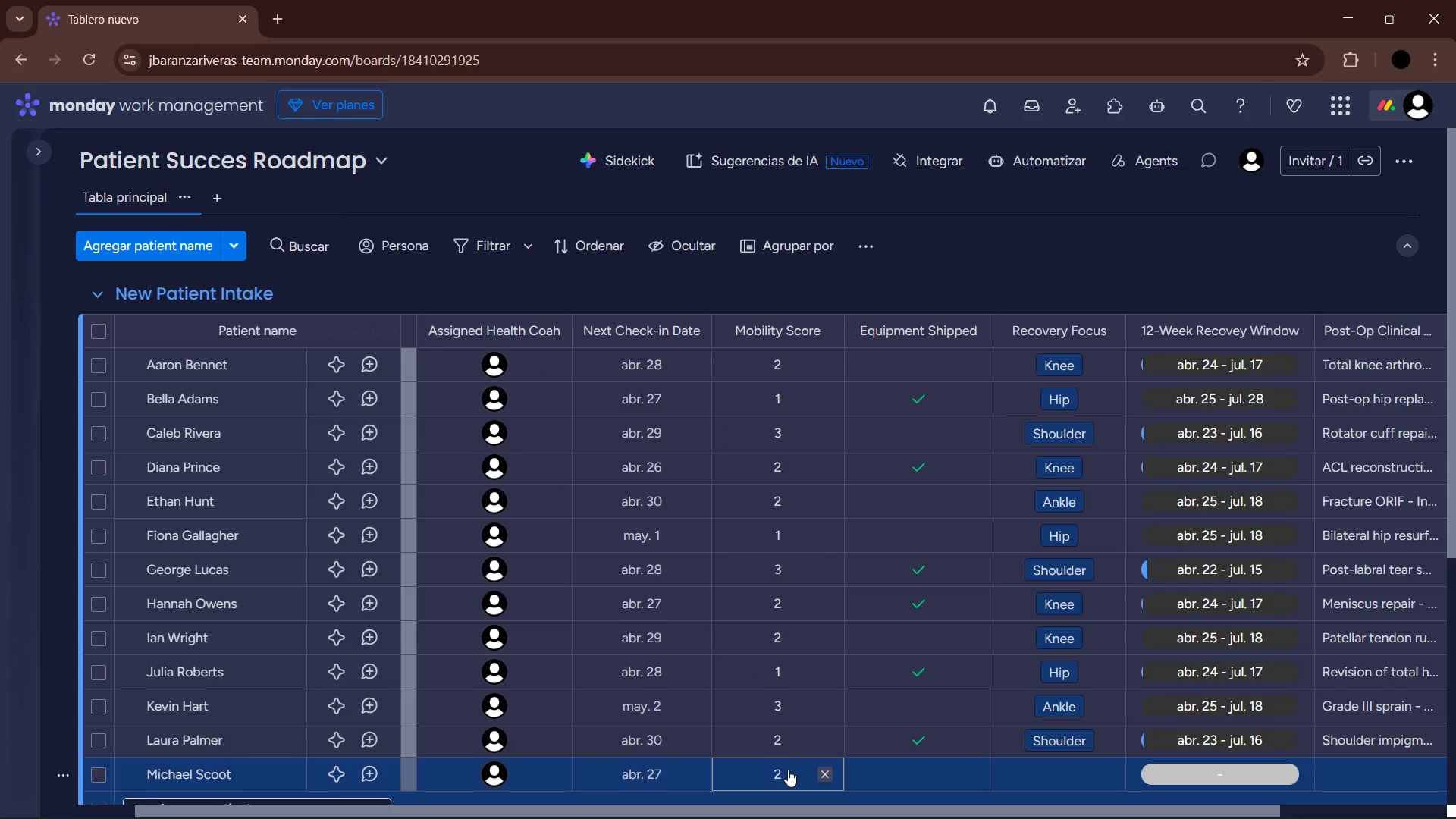 
left_click([1011, 593])
 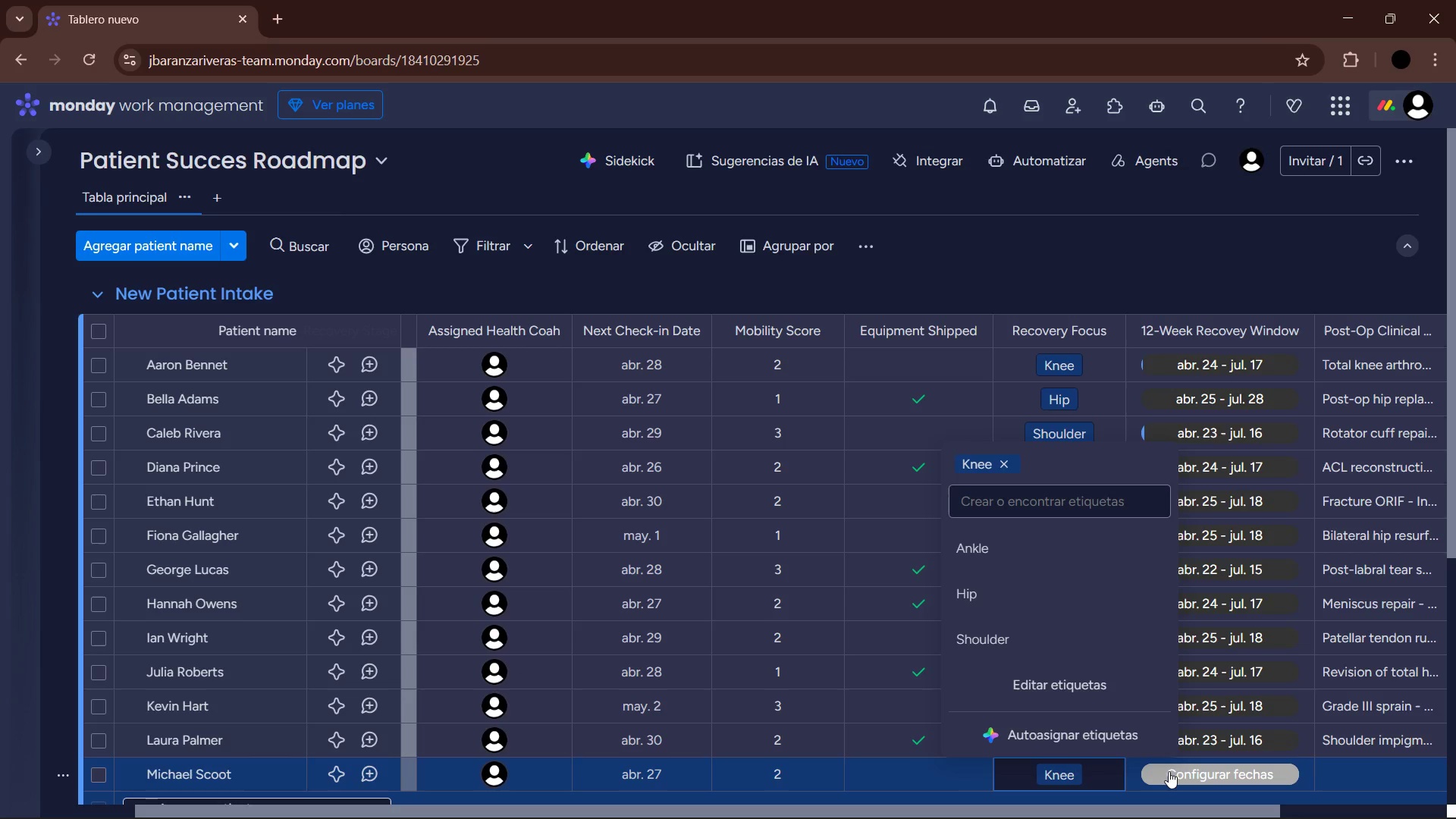 
left_click([1169, 771])
 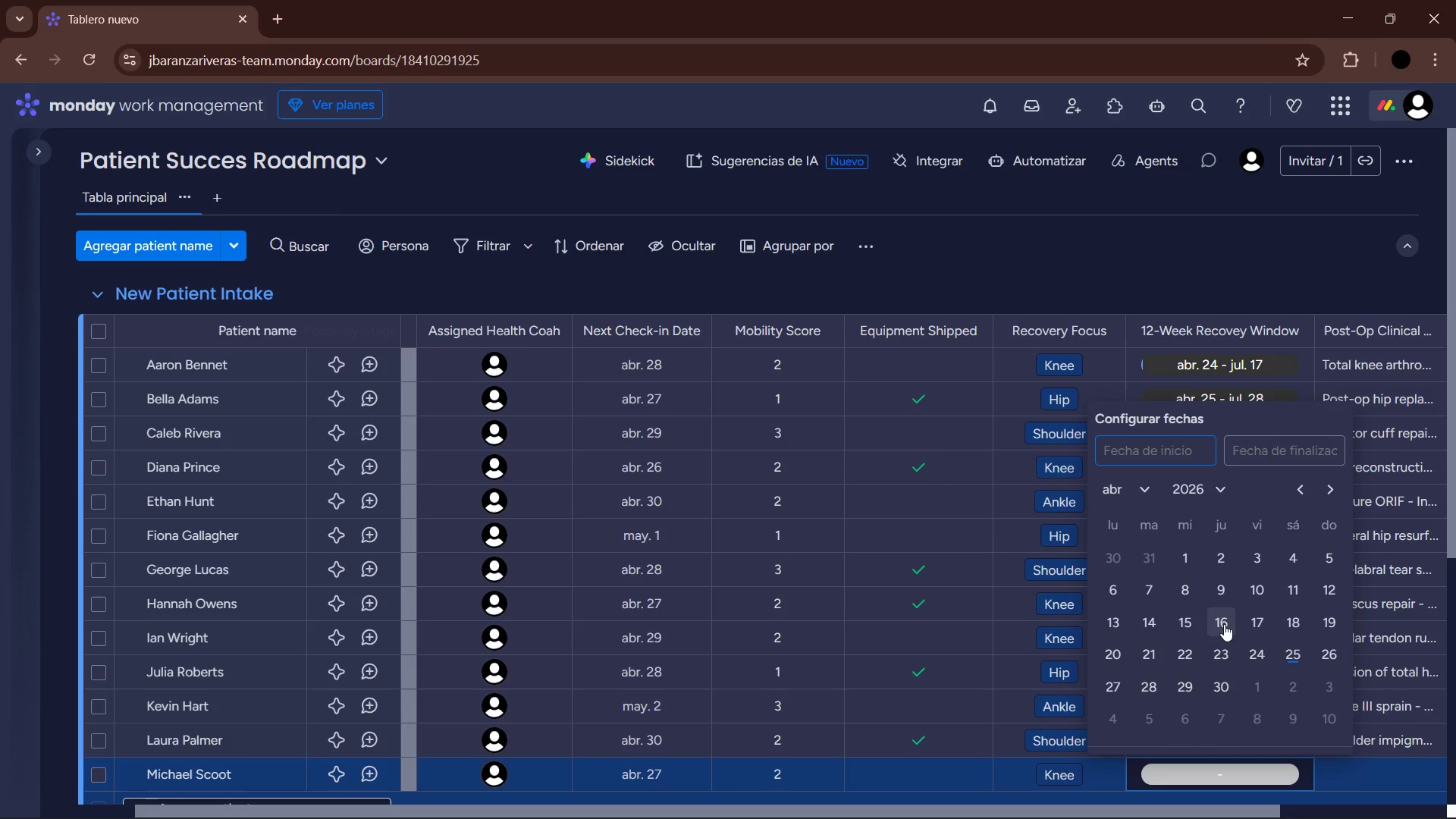 
left_click([1295, 655])
 